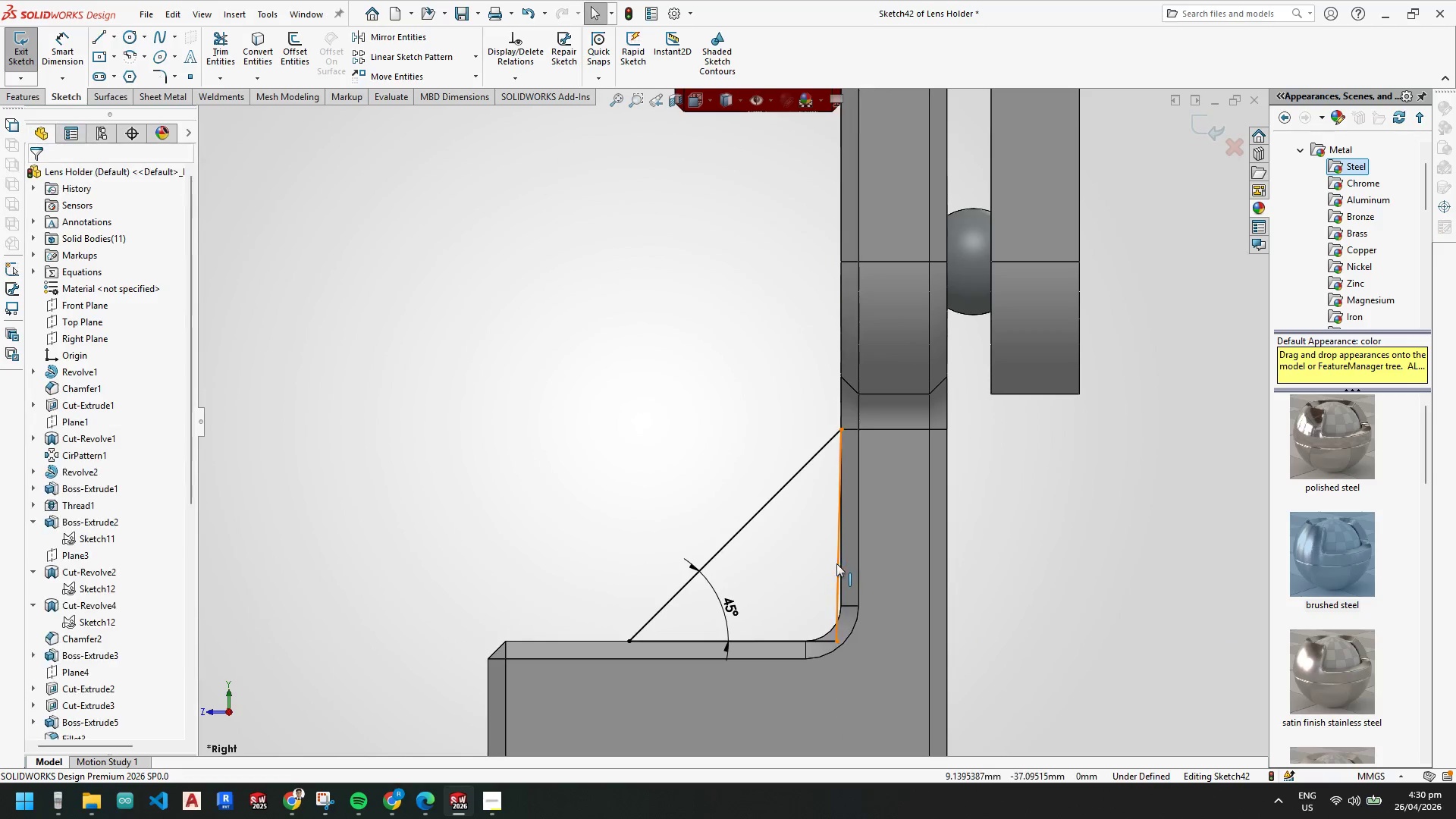 
left_click([836, 563])
 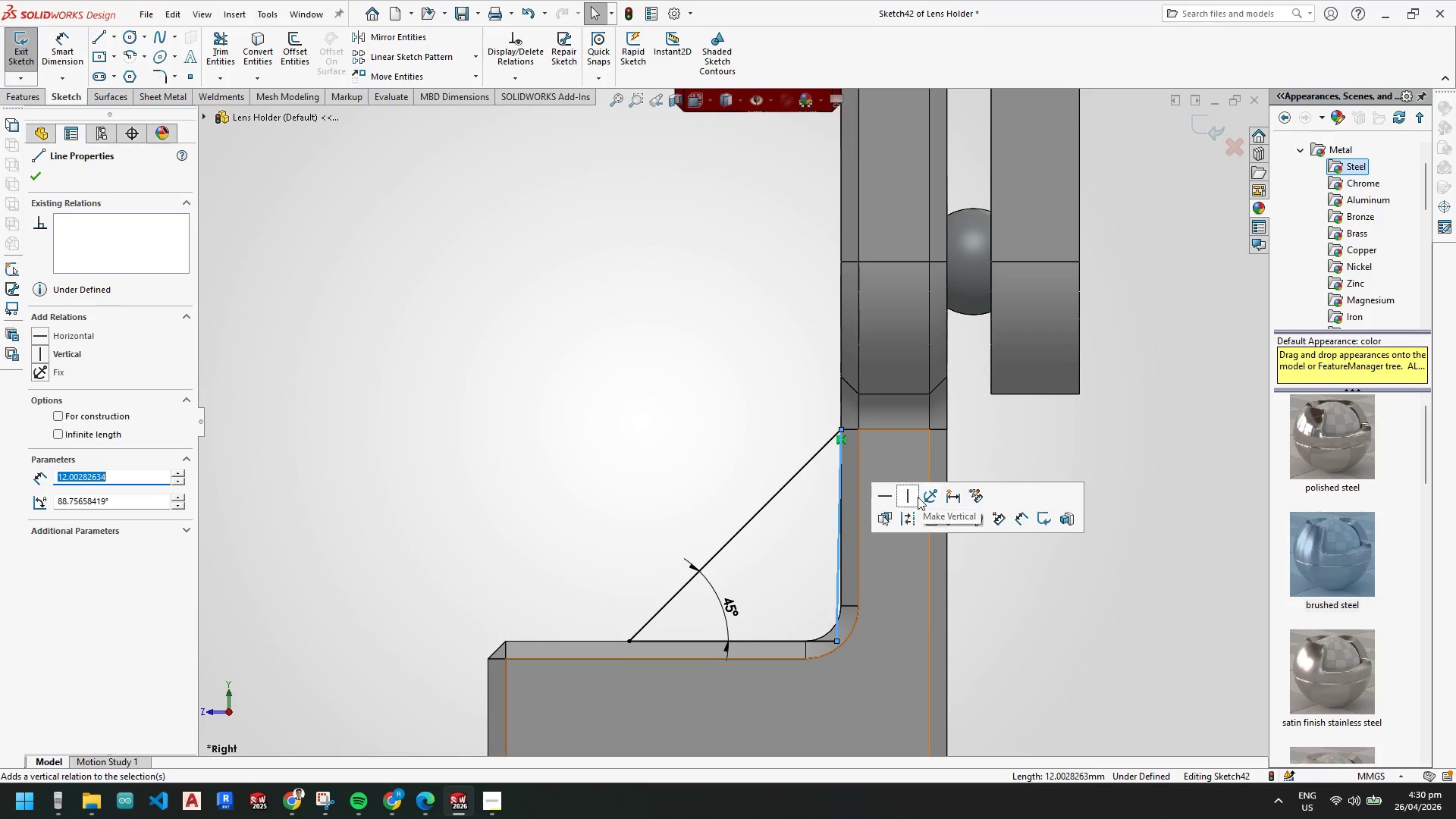 
left_click([908, 497])
 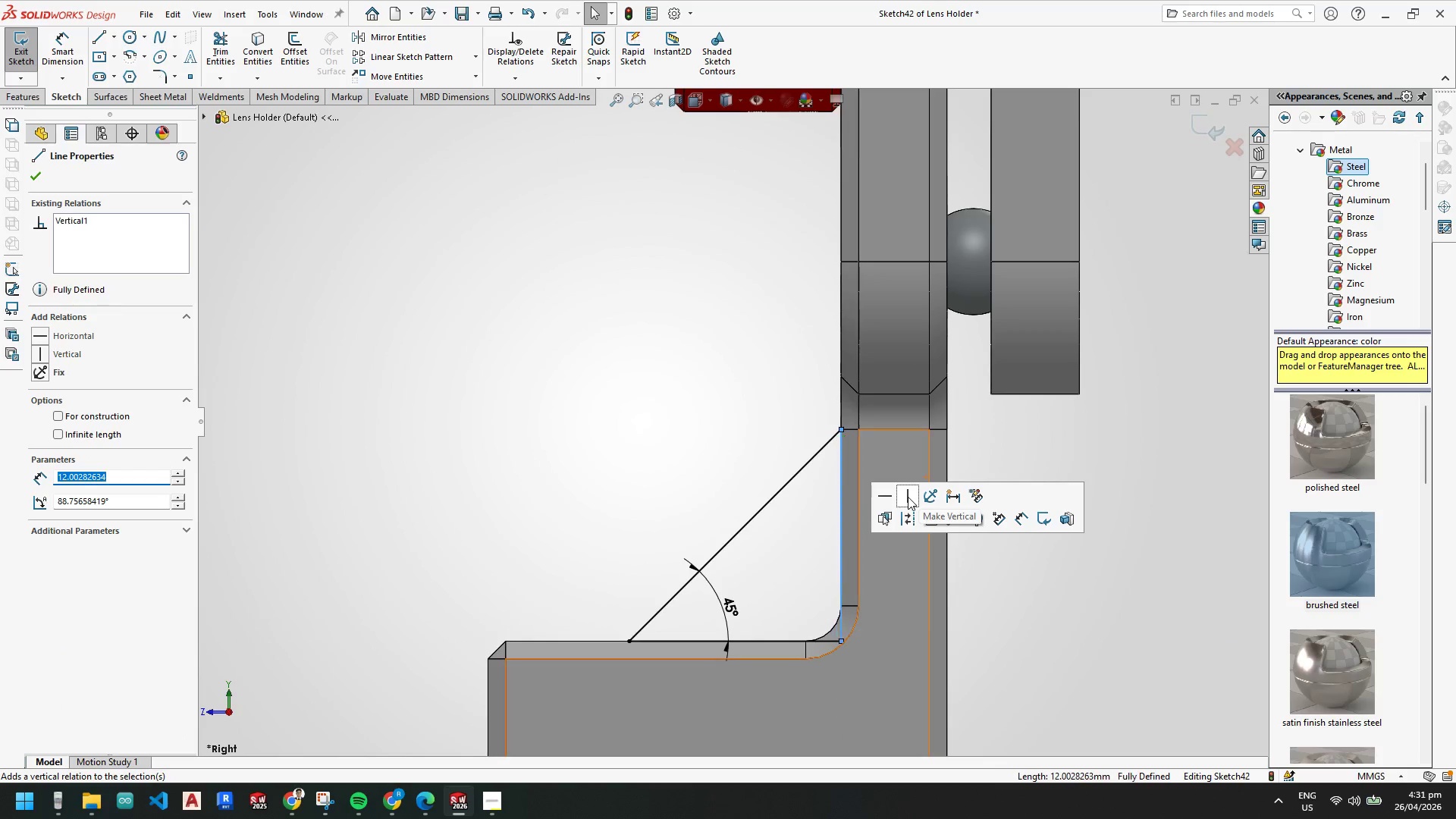 
key(Escape)
 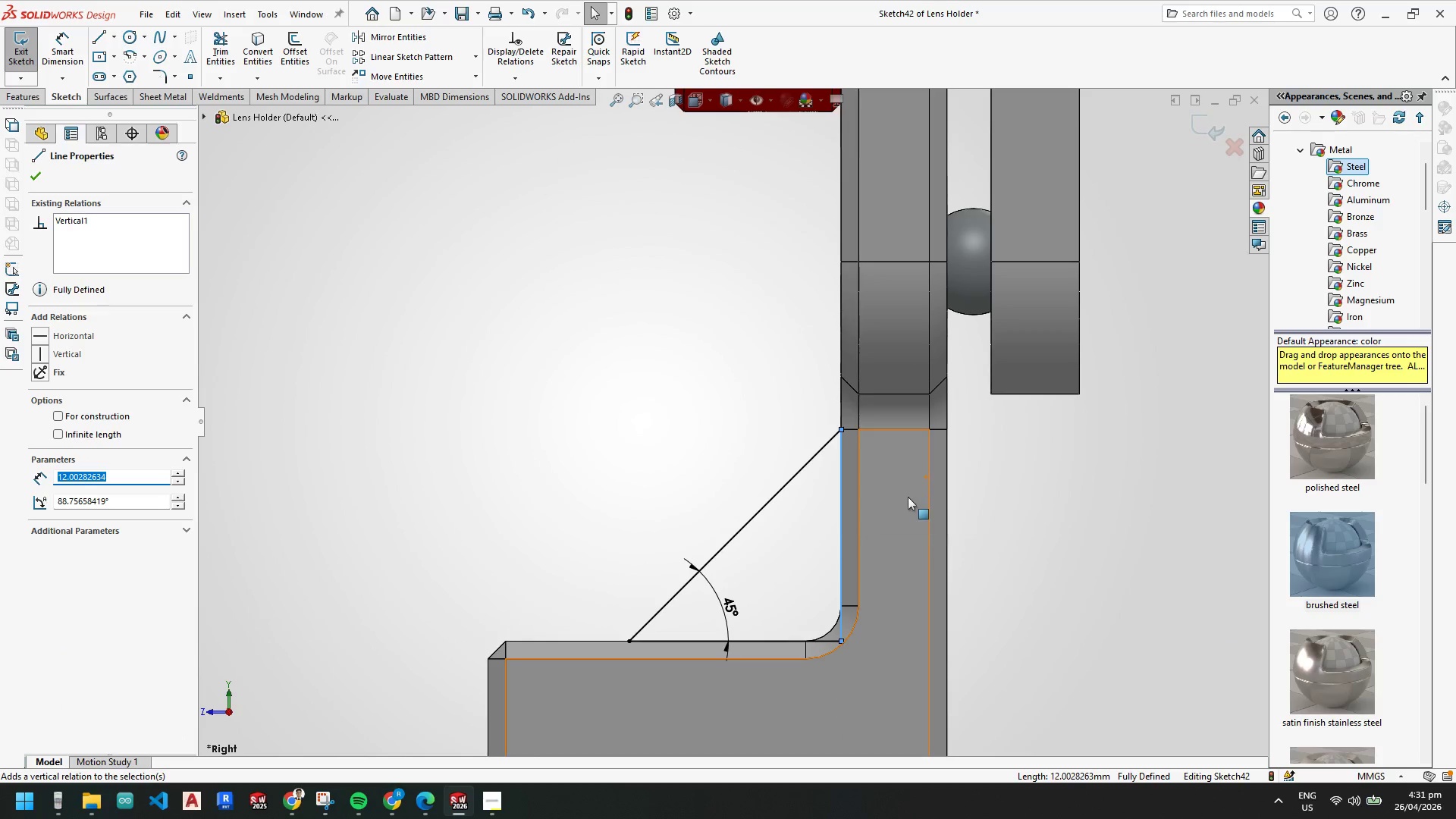 
key(Escape)
 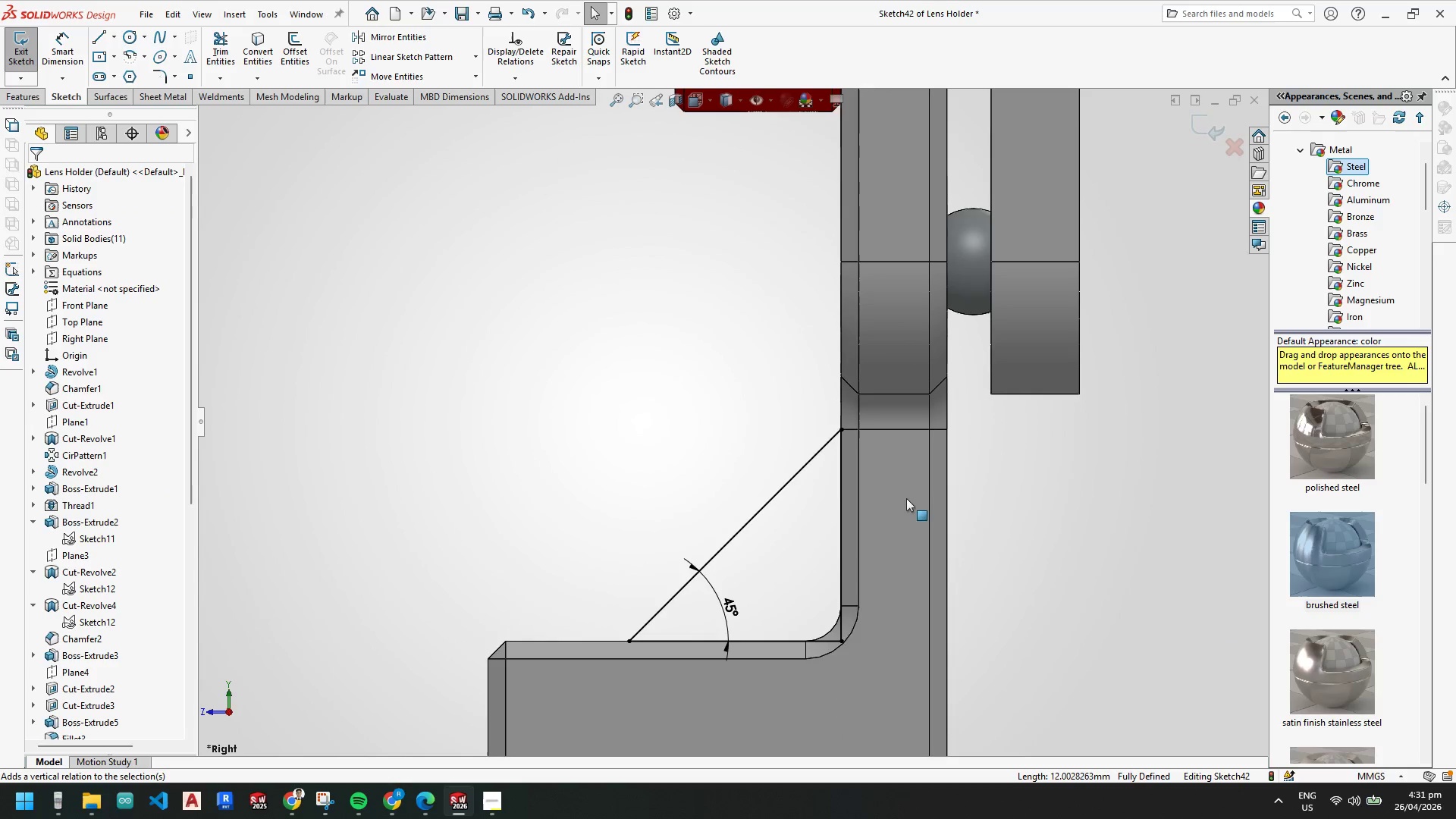 
key(Escape)
 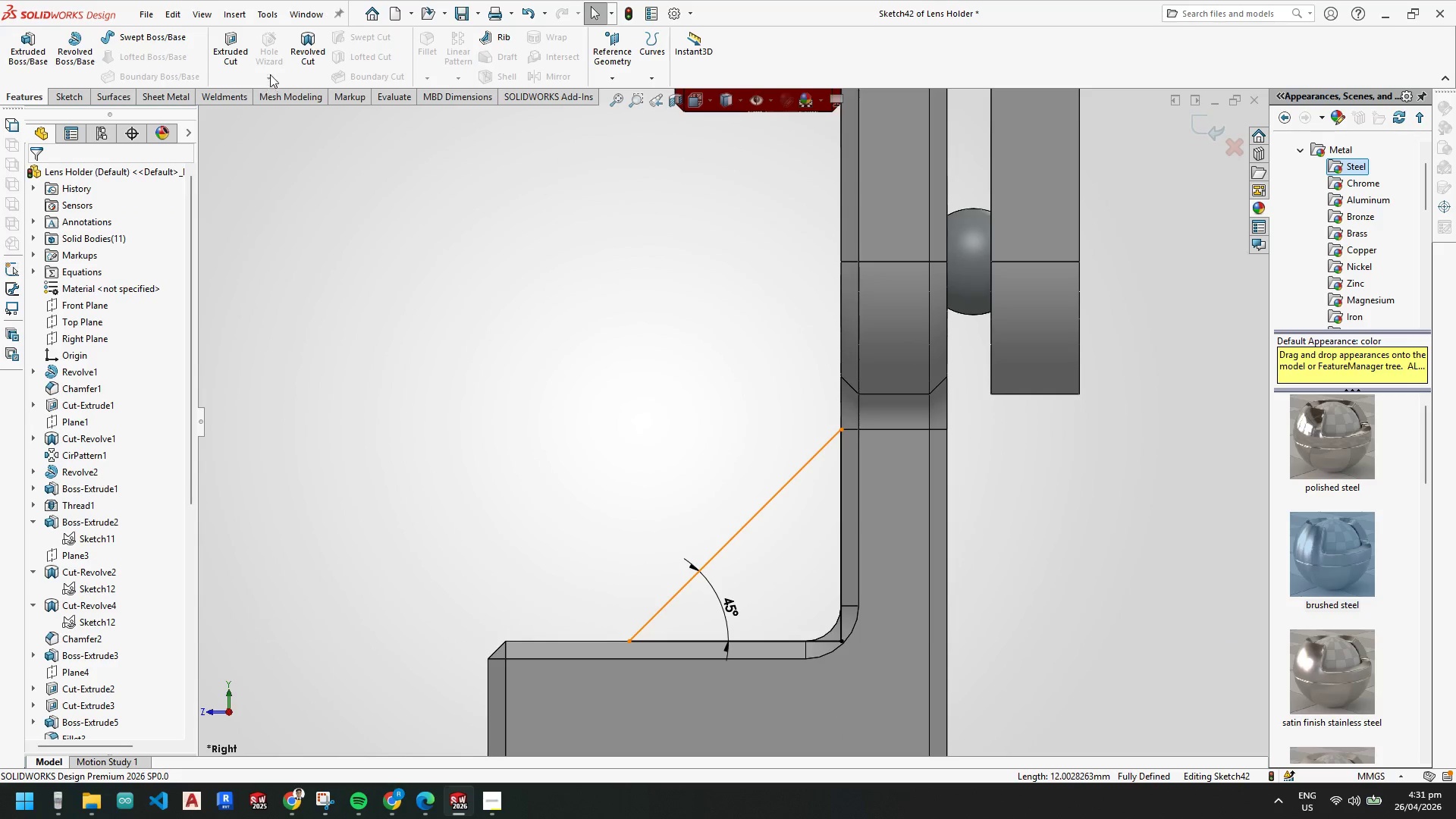 
left_click([30, 44])
 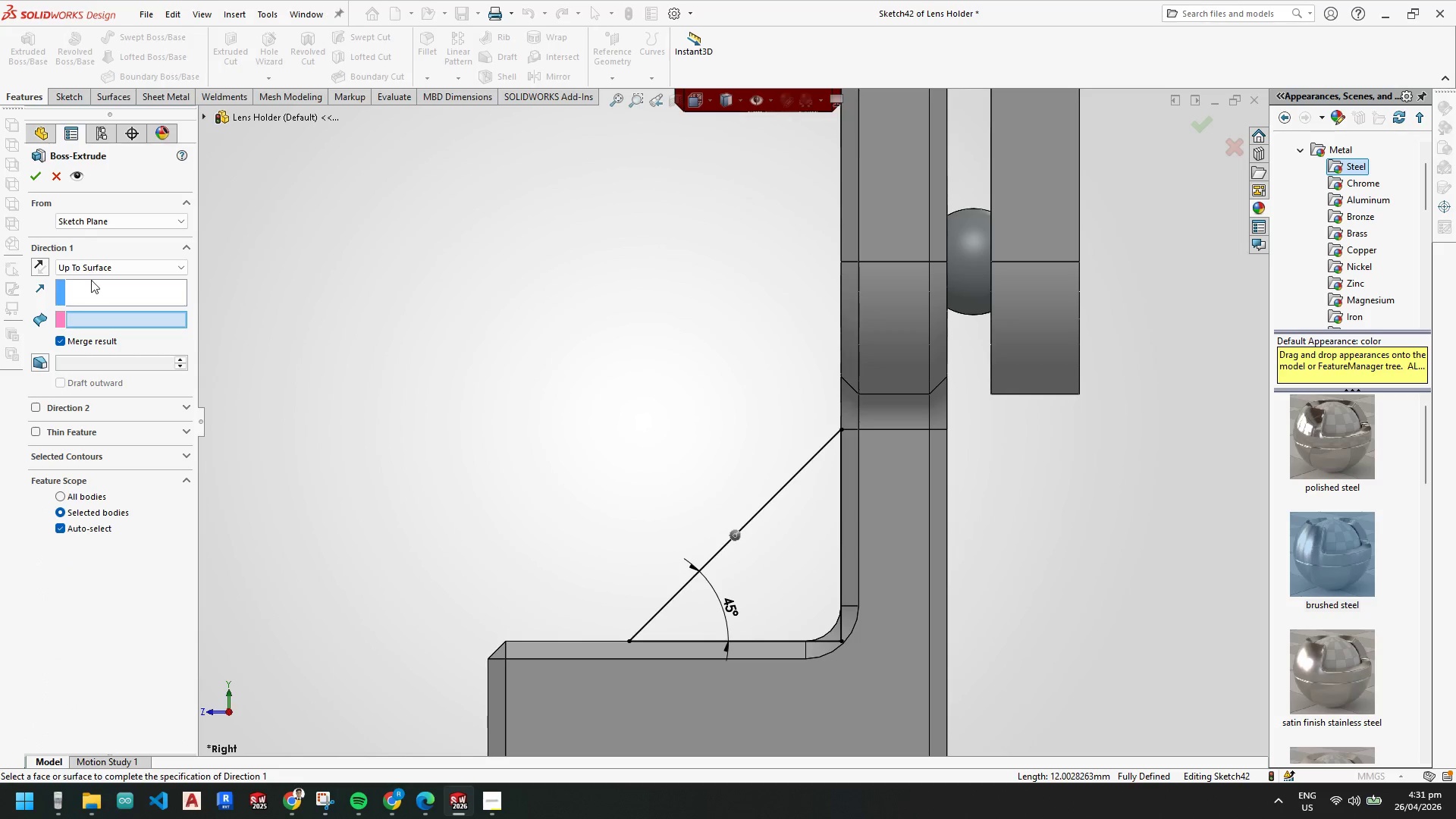 
left_click([95, 268])
 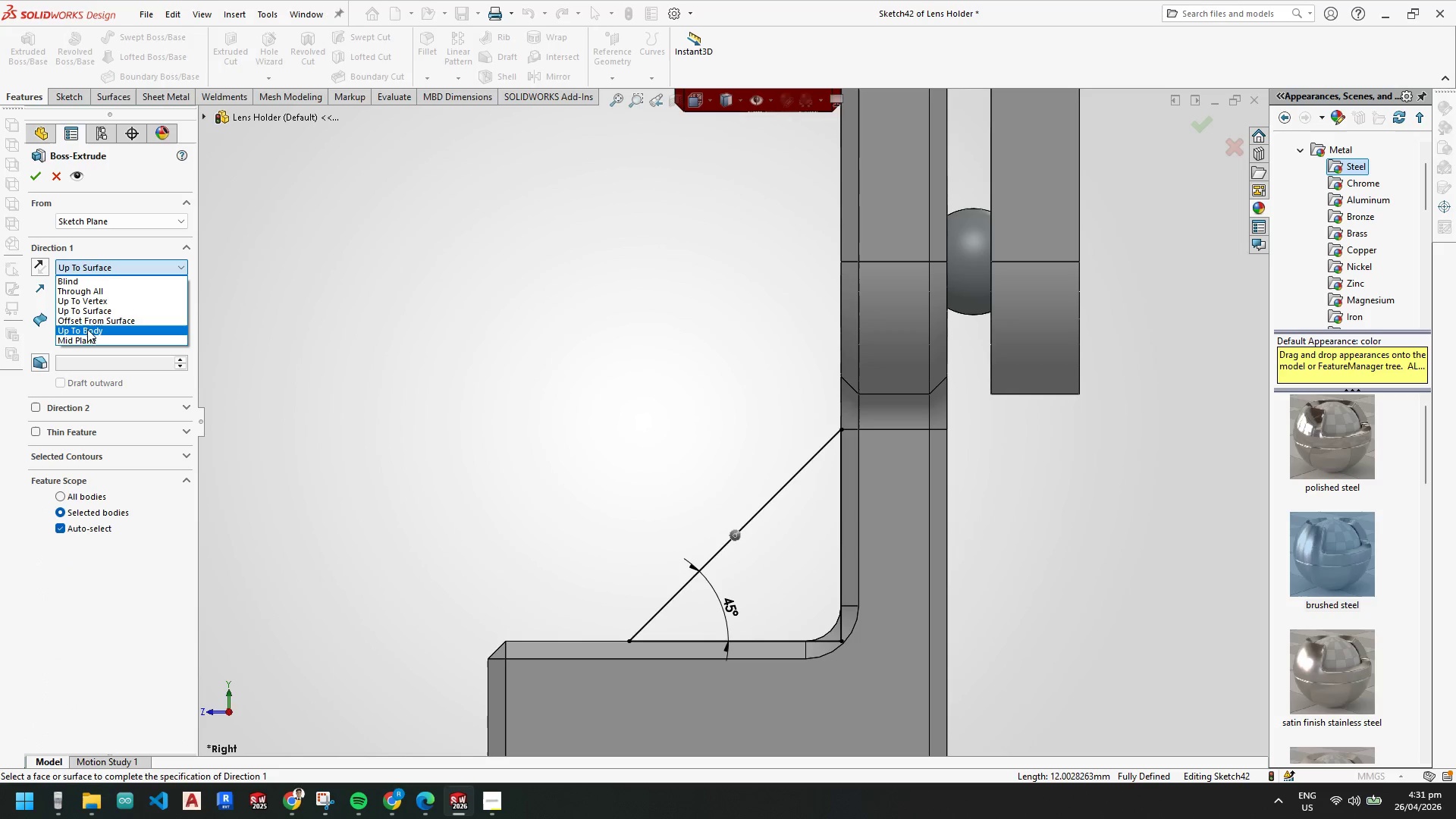 
left_click([87, 344])
 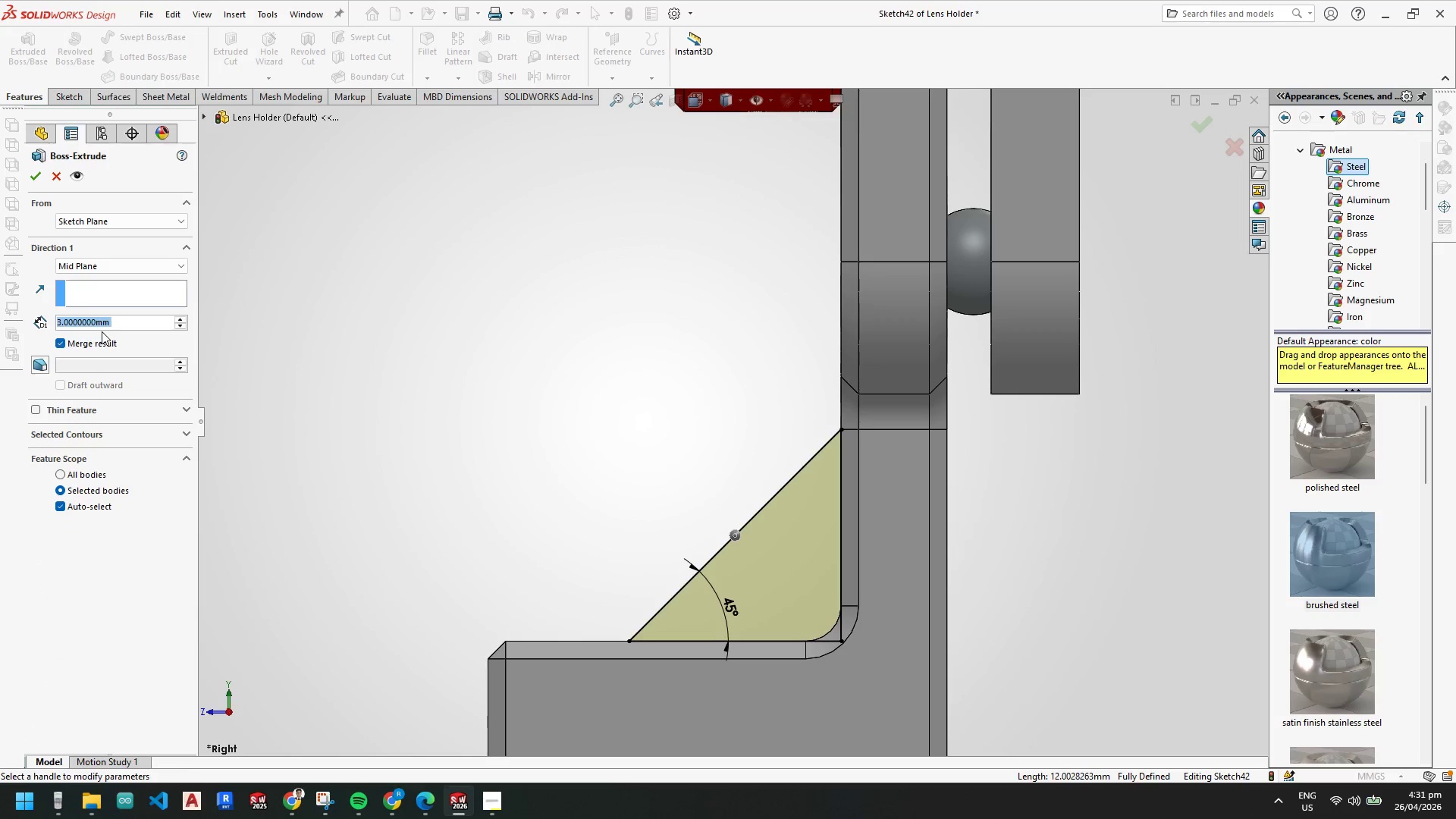 
key(Numpad5)
 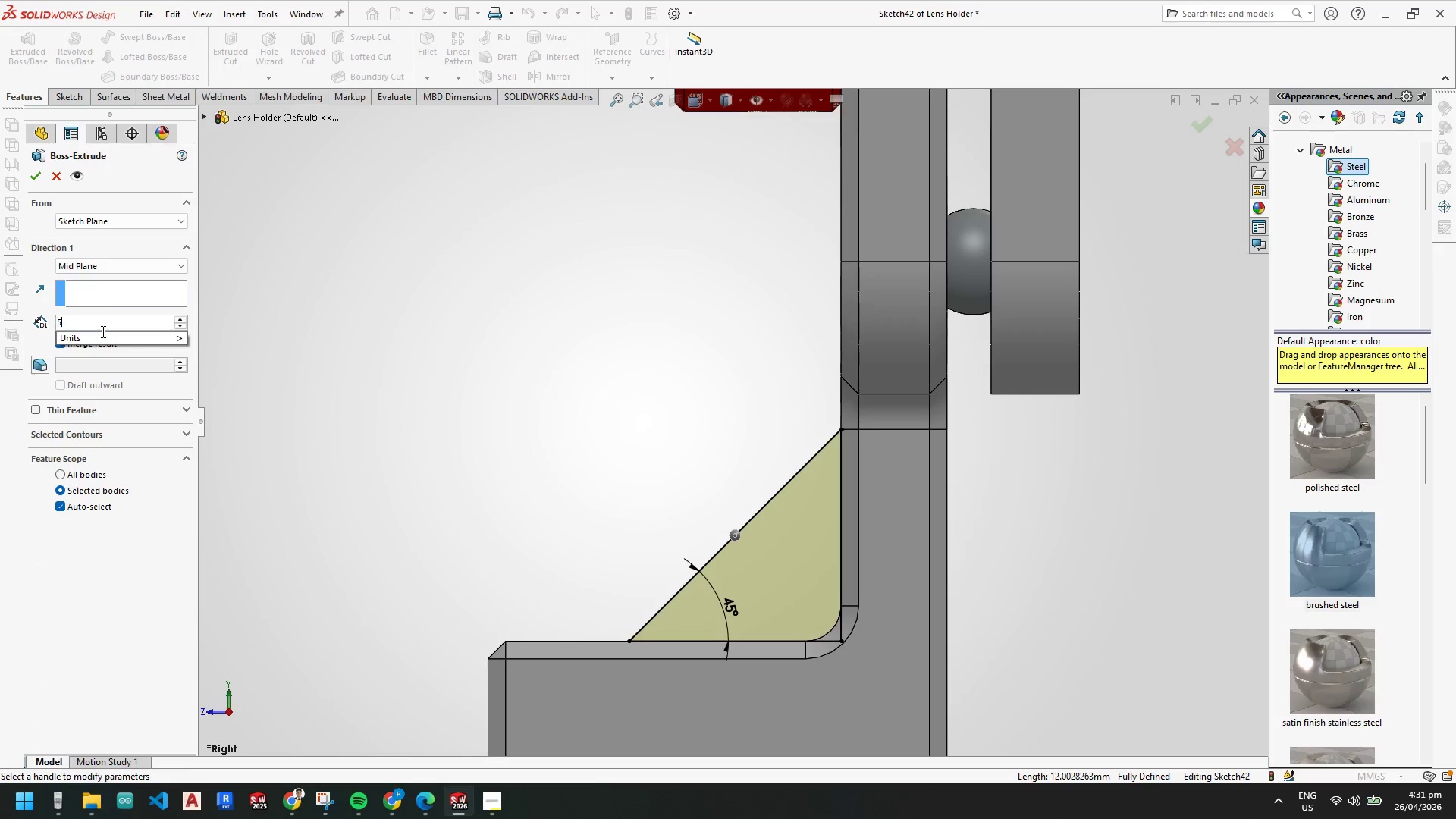 
key(NumpadEnter)
 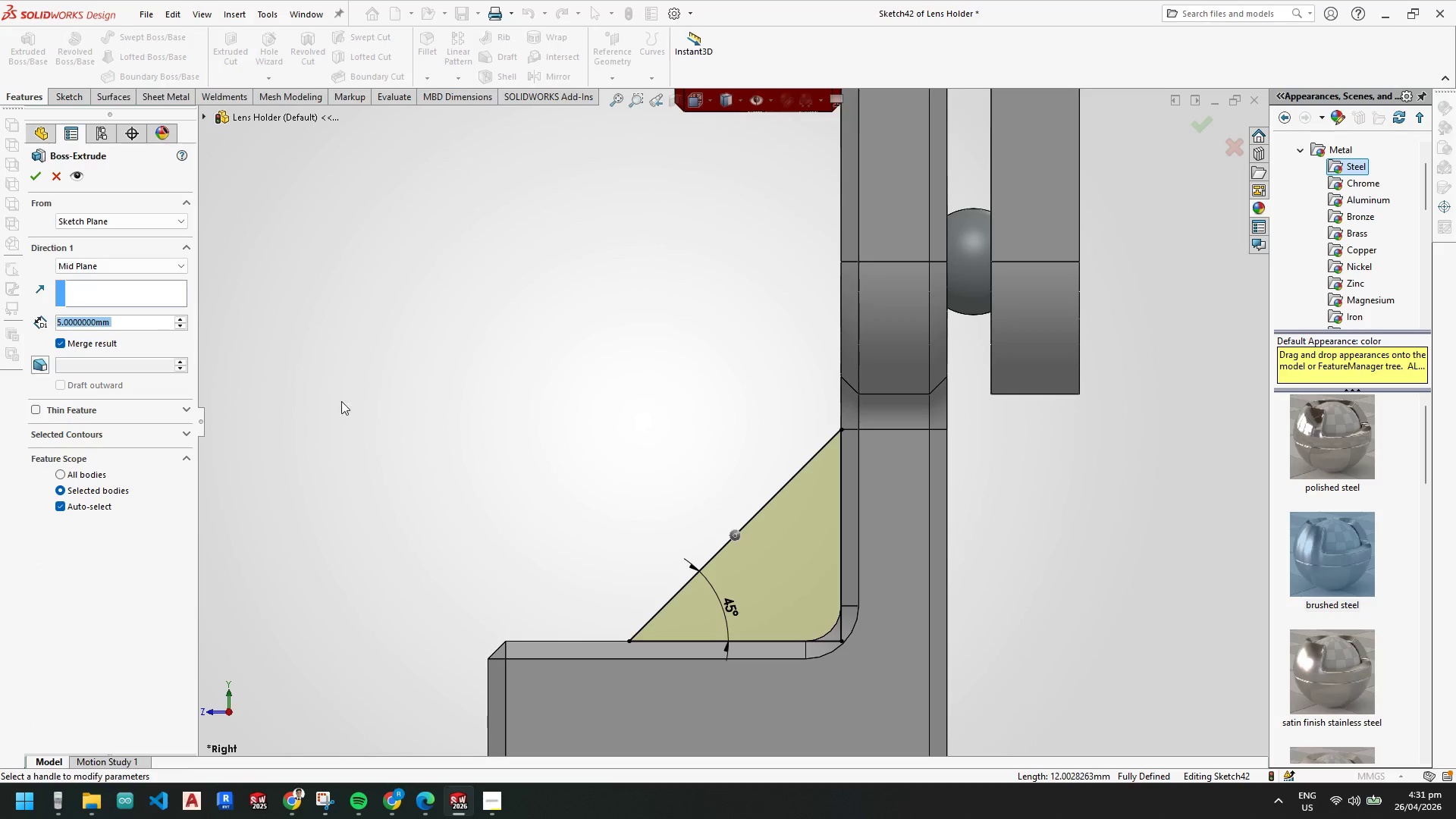 
scroll: coordinate [479, 410], scroll_direction: up, amount: 2.0
 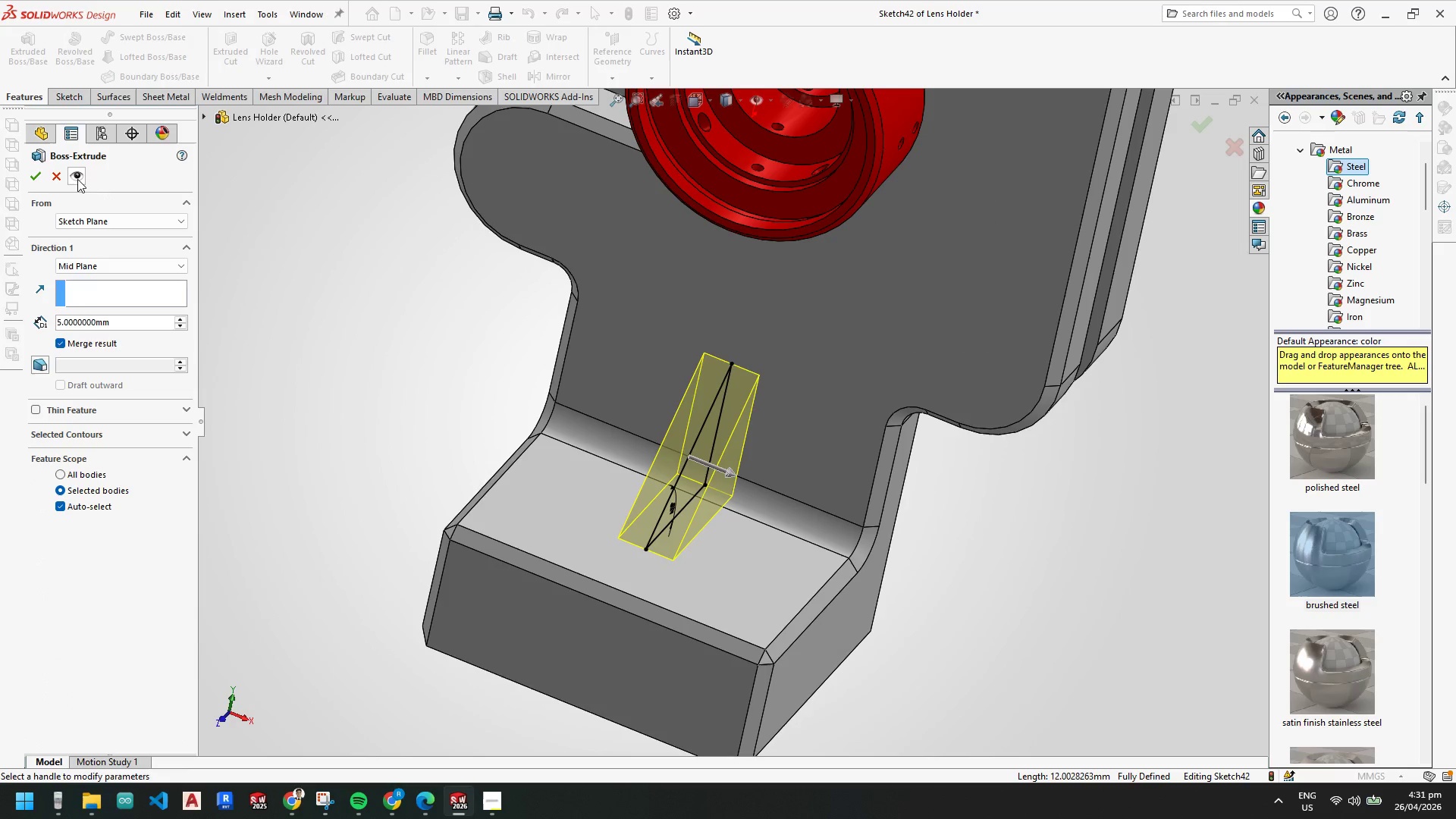 
left_click([30, 174])
 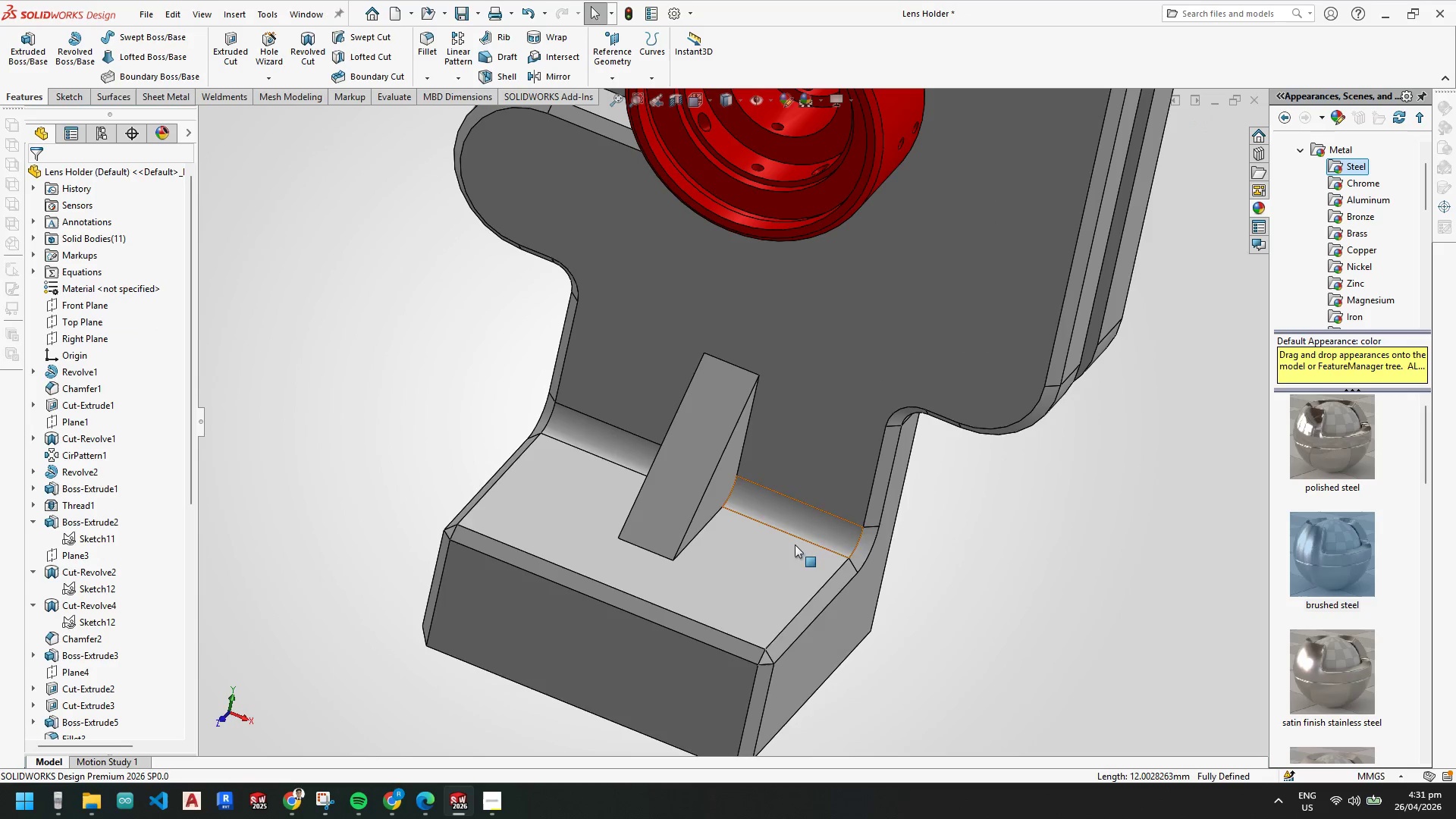 
scroll: coordinate [728, 487], scroll_direction: up, amount: 3.0
 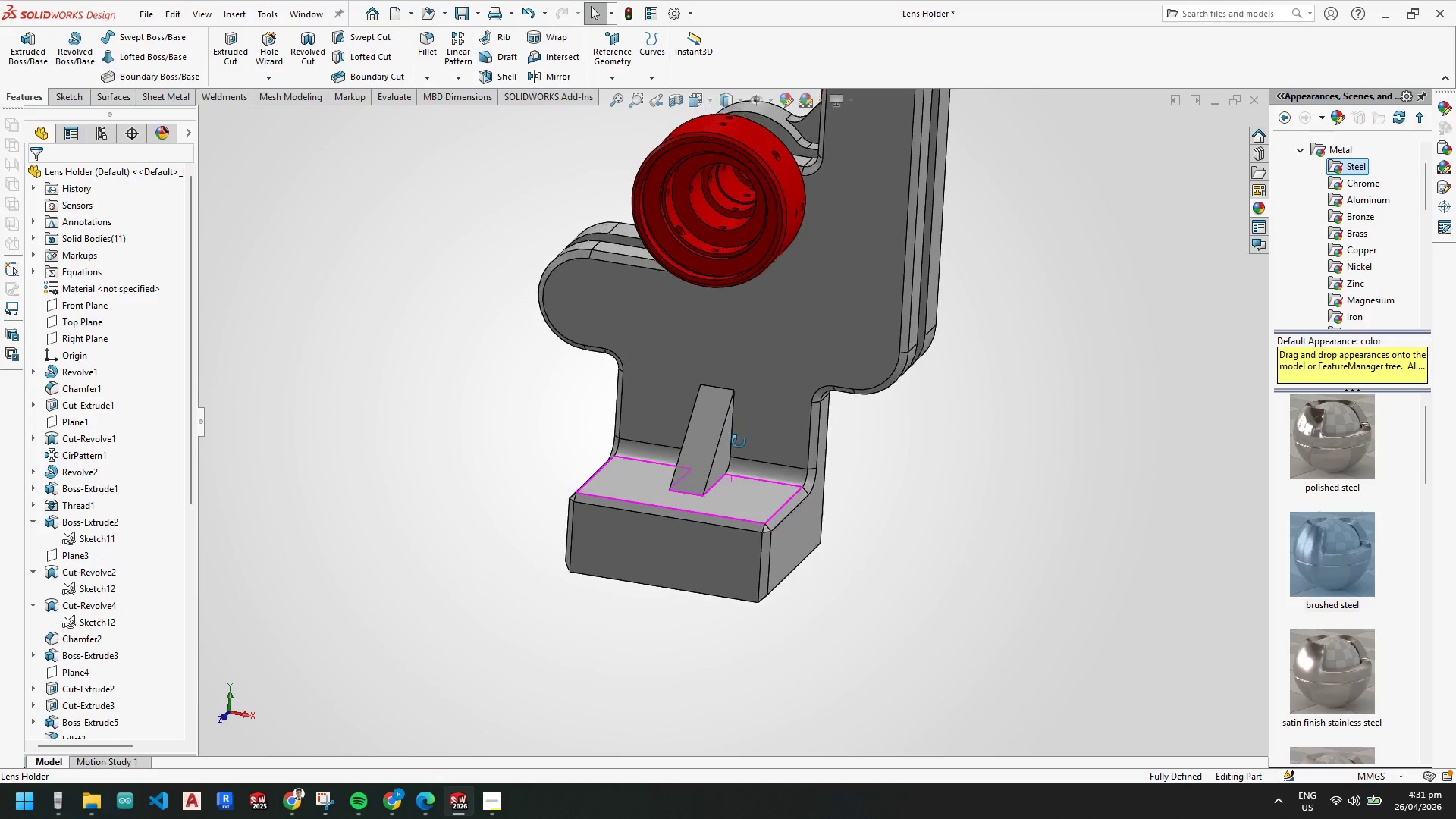 
scroll: coordinate [731, 404], scroll_direction: down, amount: 4.0
 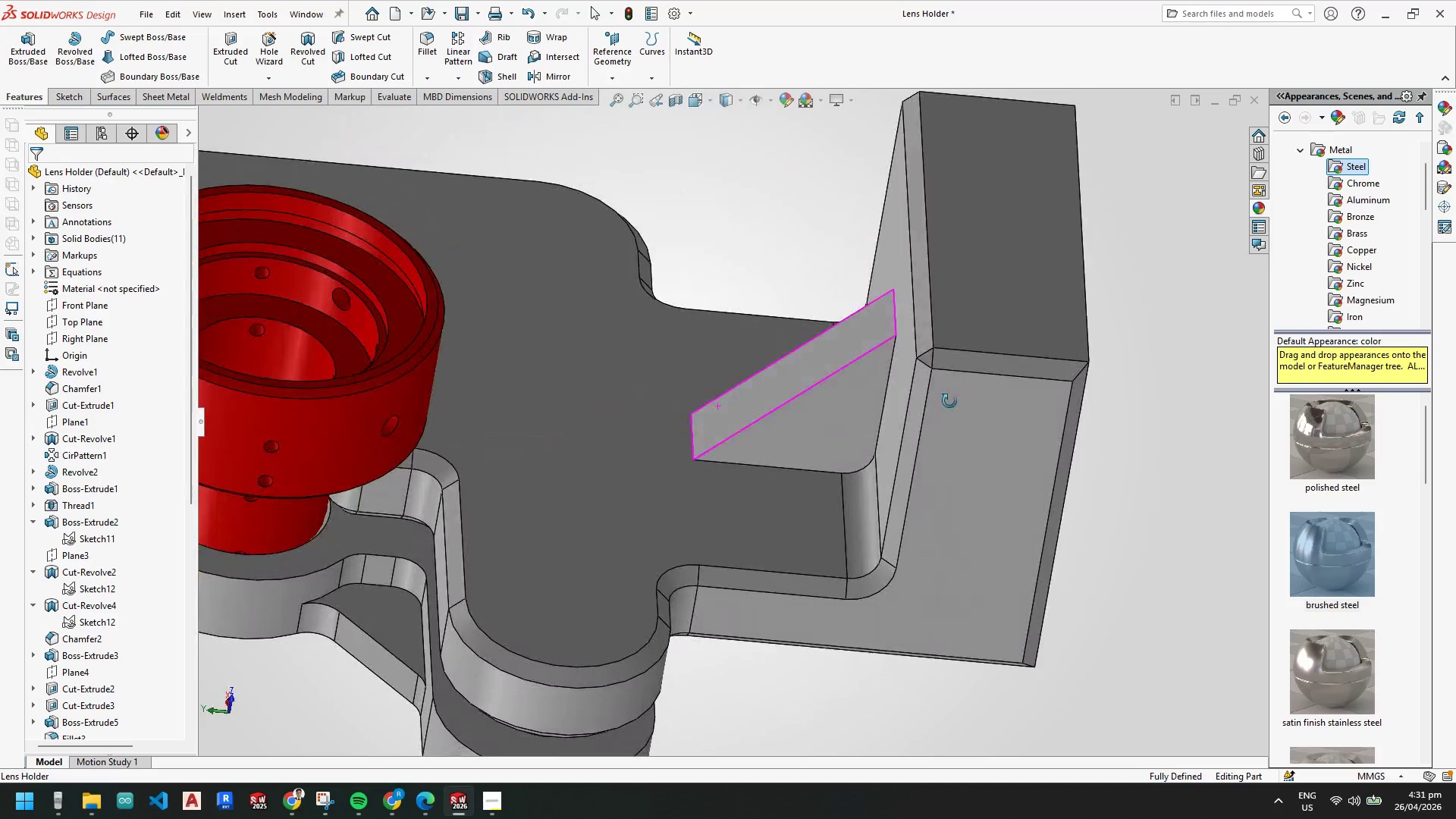 
key(Escape)
 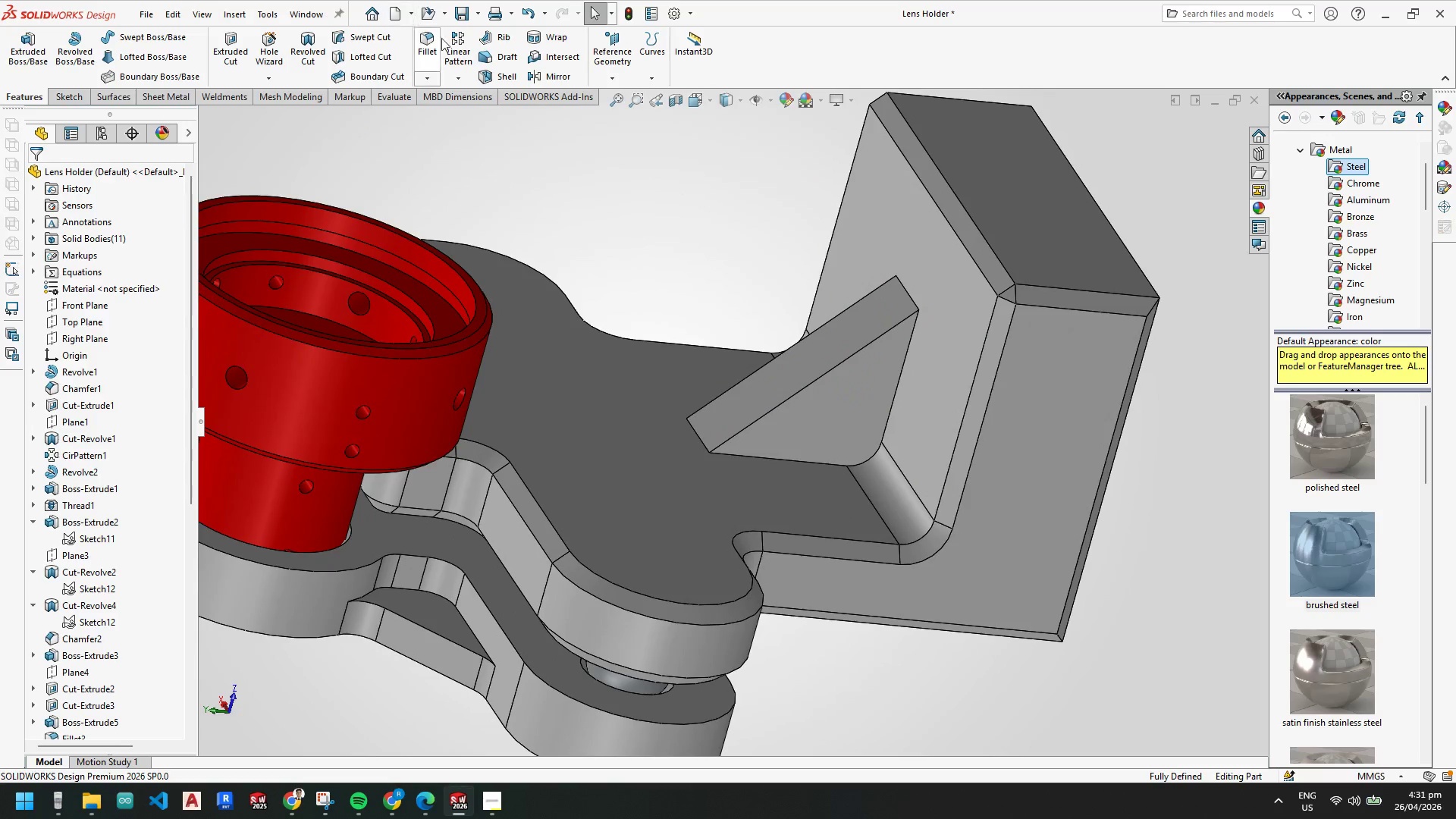 
key(Escape)
 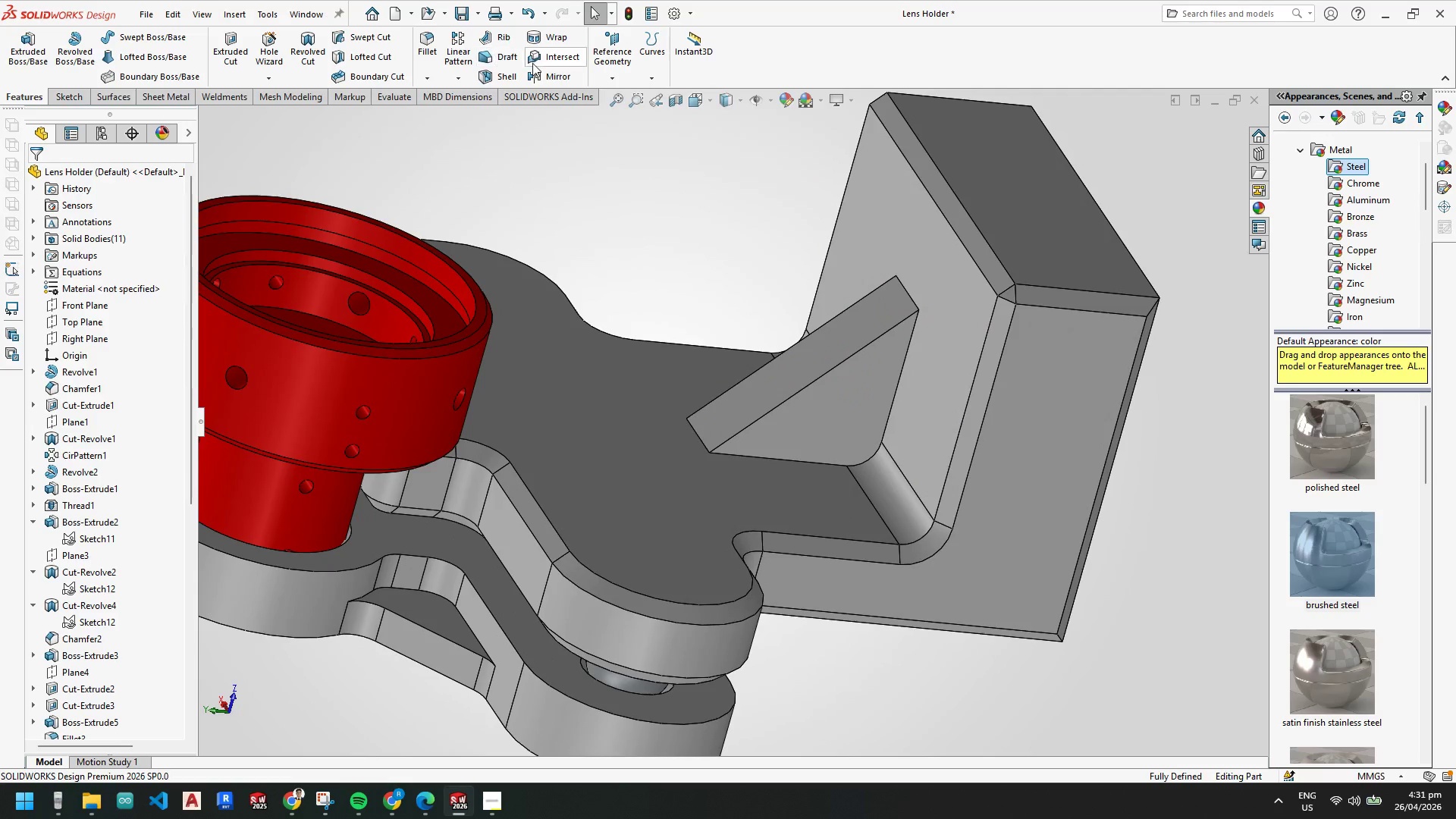 
key(Escape)
 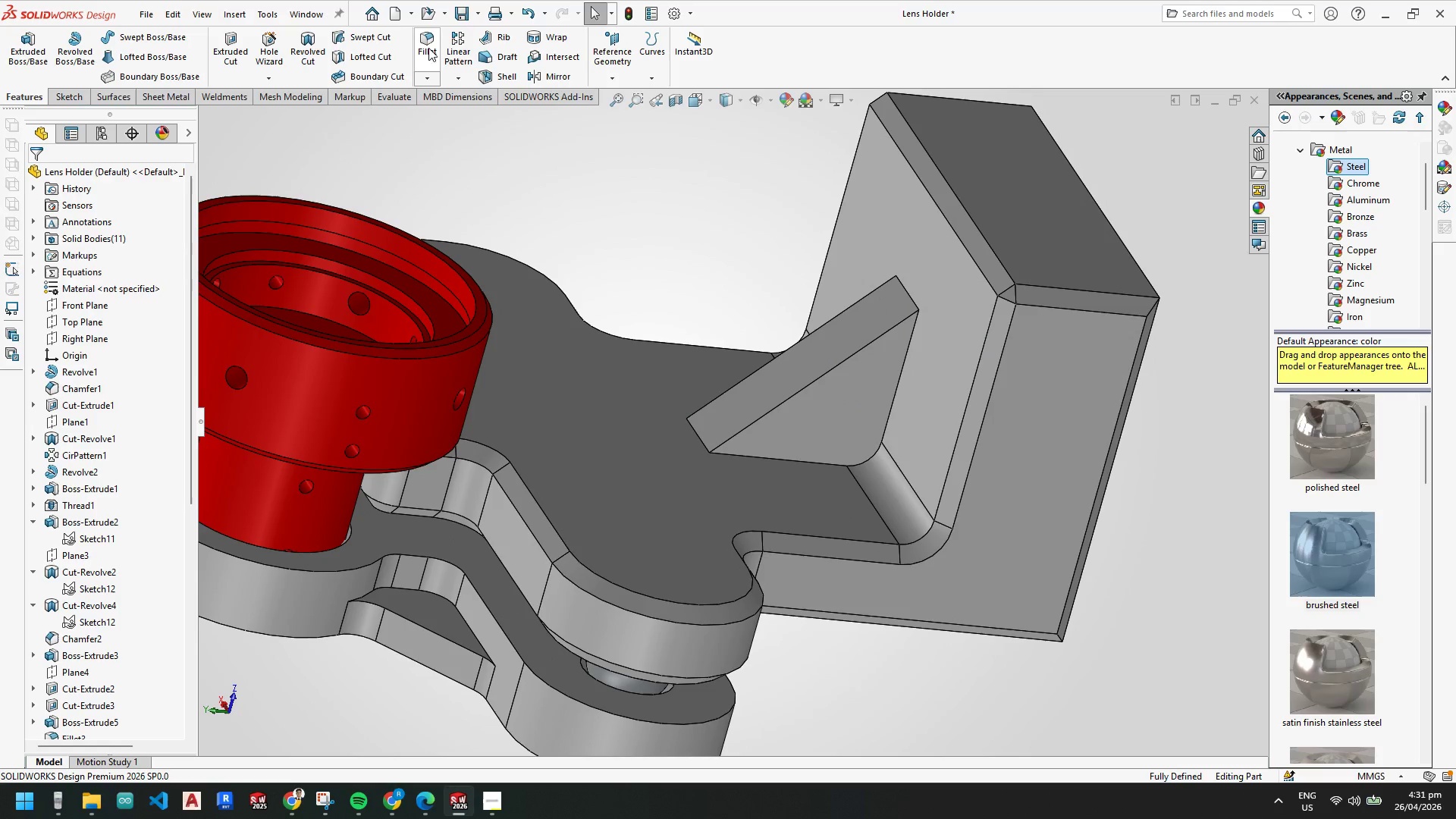 
left_click([426, 47])
 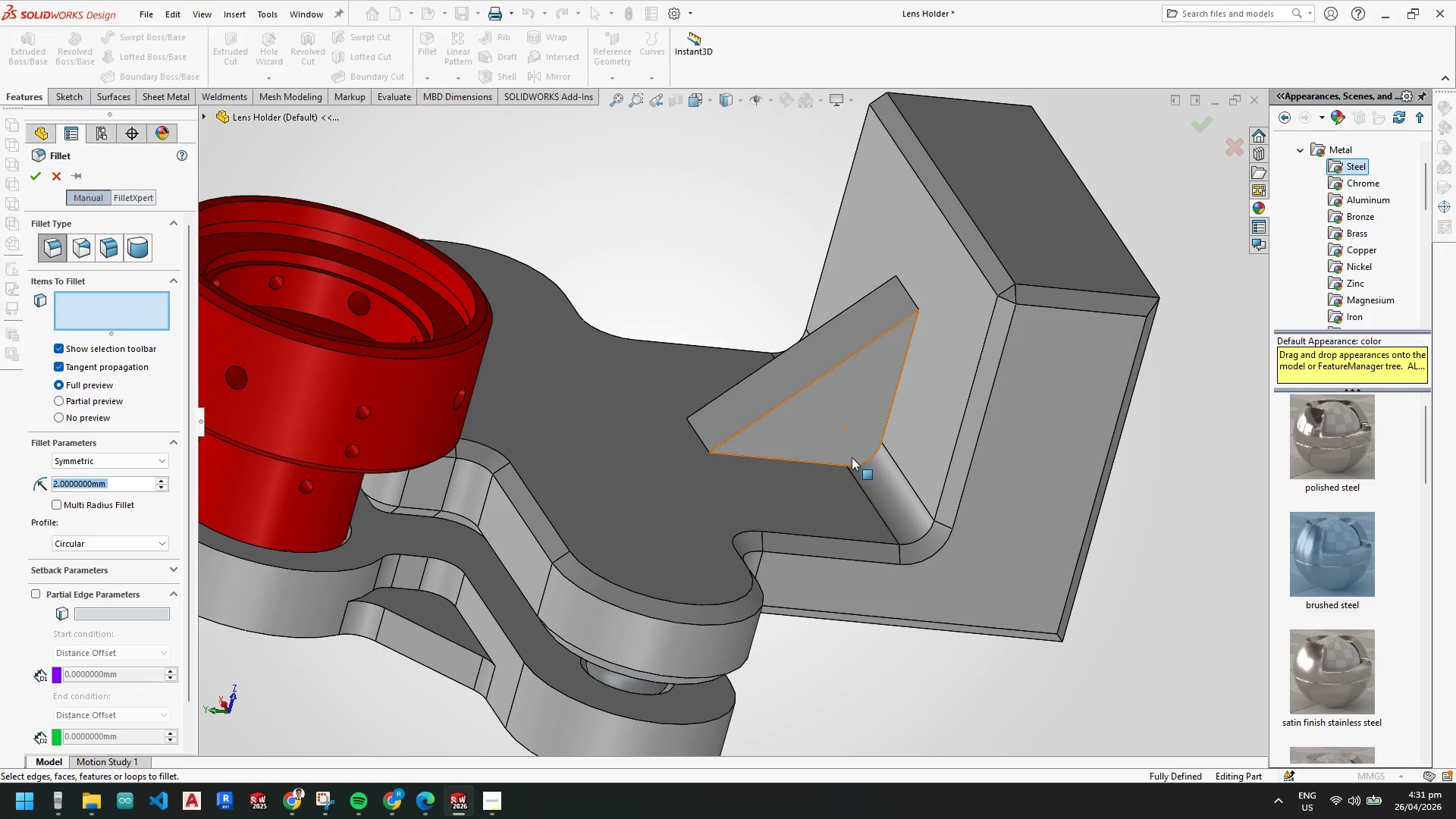 
left_click([854, 464])
 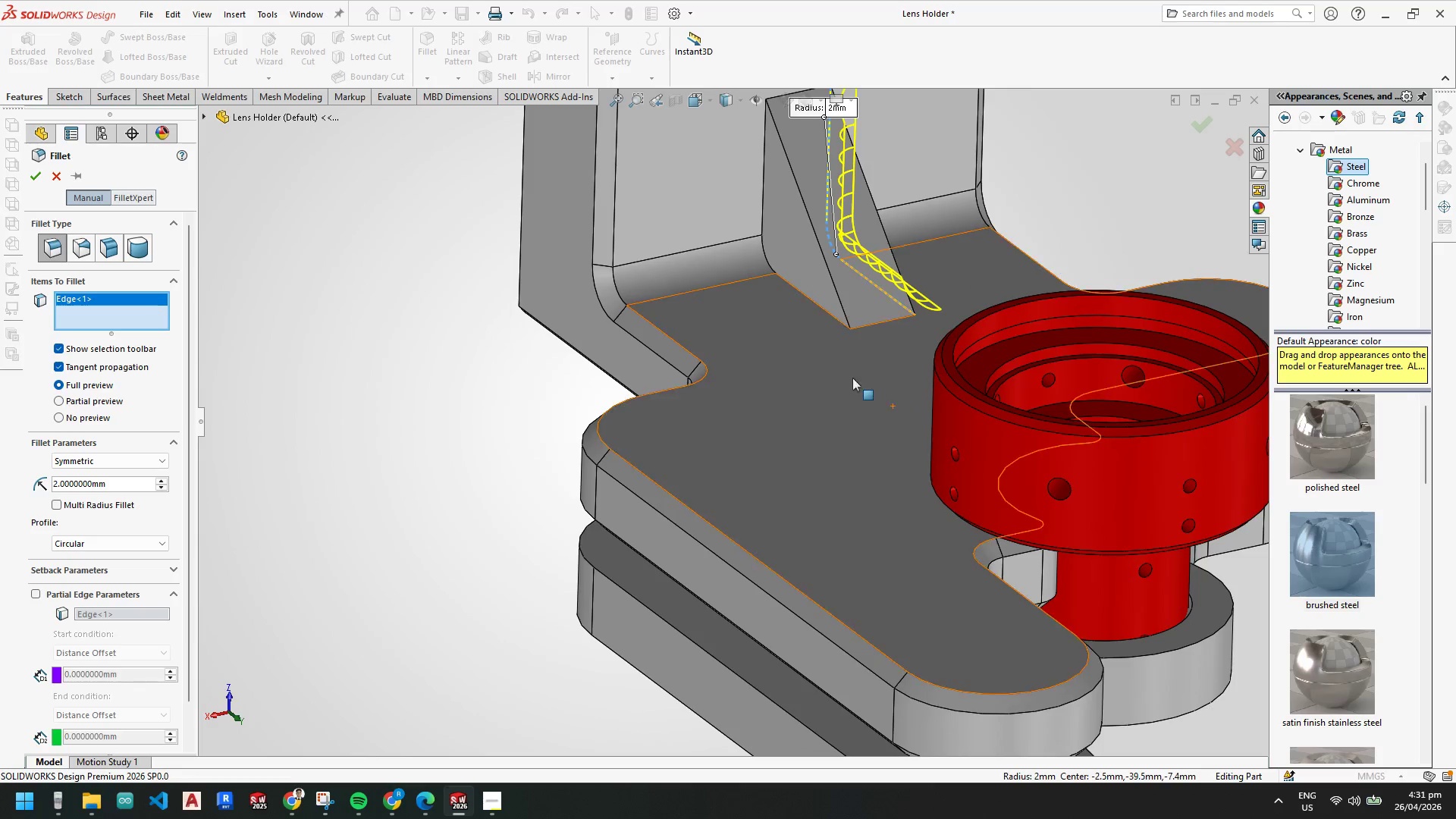 
left_click([769, 268])
 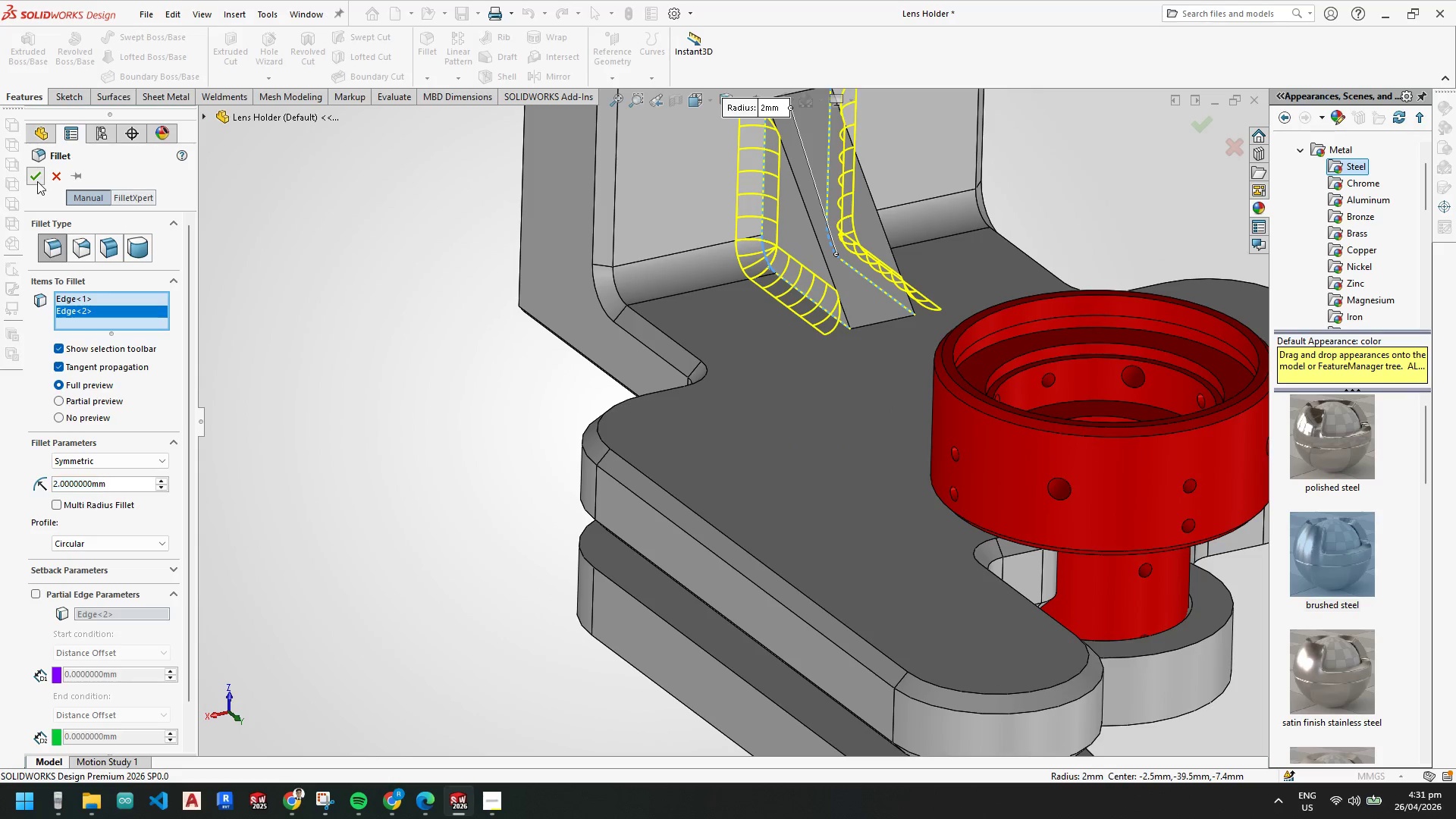 
scroll: coordinate [737, 301], scroll_direction: up, amount: 4.0
 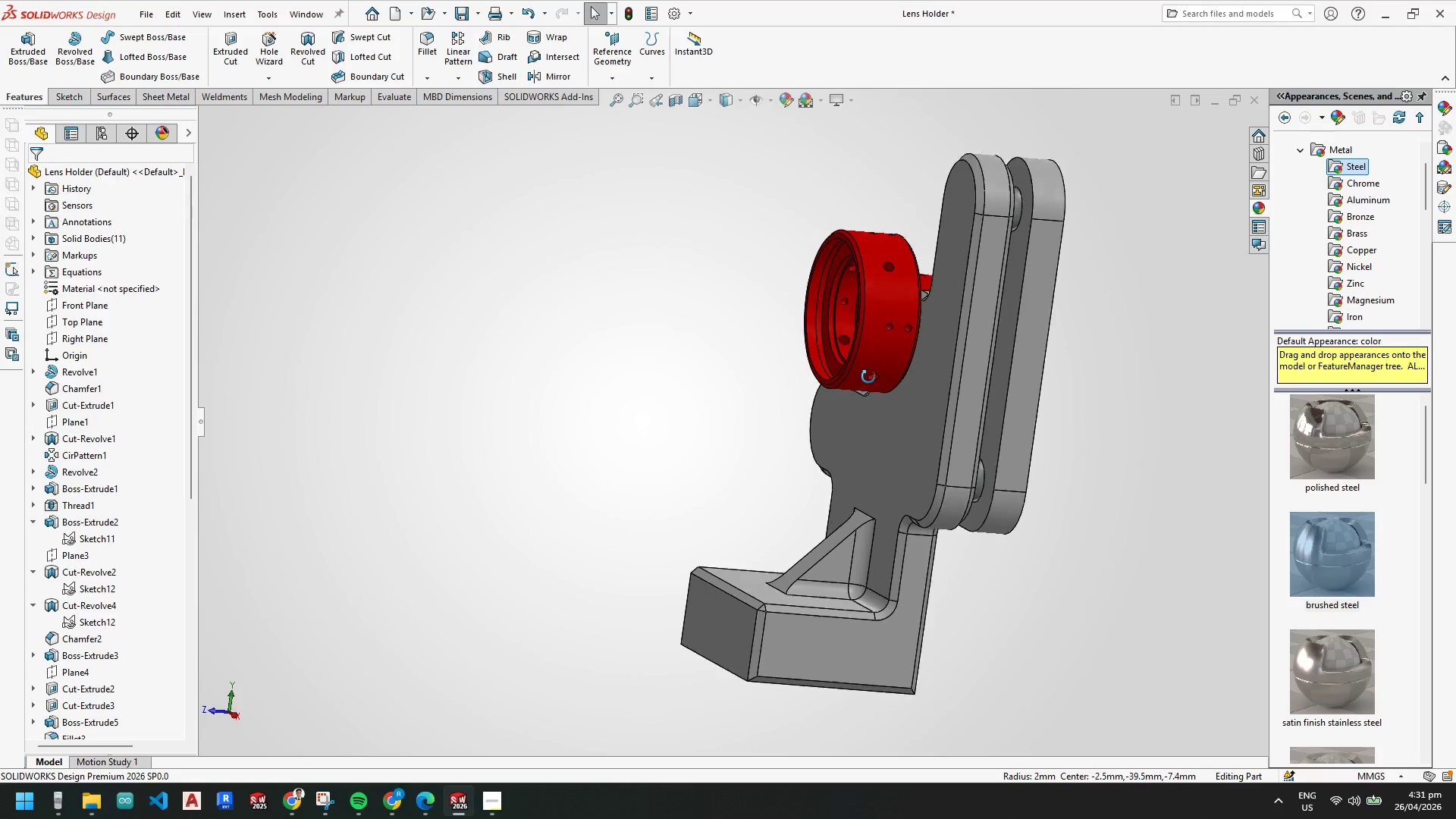 
scroll: coordinate [847, 563], scroll_direction: down, amount: 3.0
 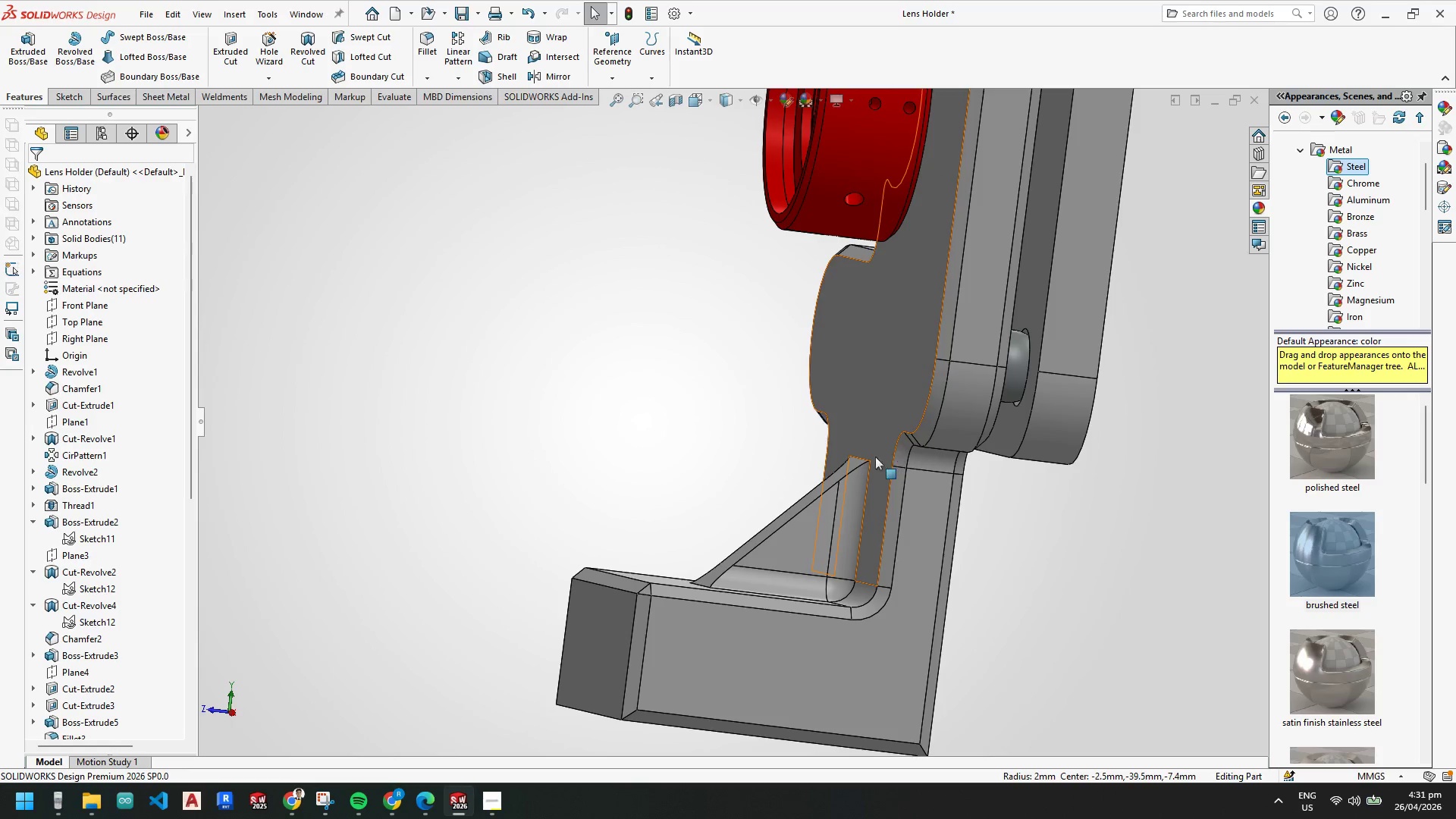 
scroll: coordinate [869, 460], scroll_direction: up, amount: 2.0
 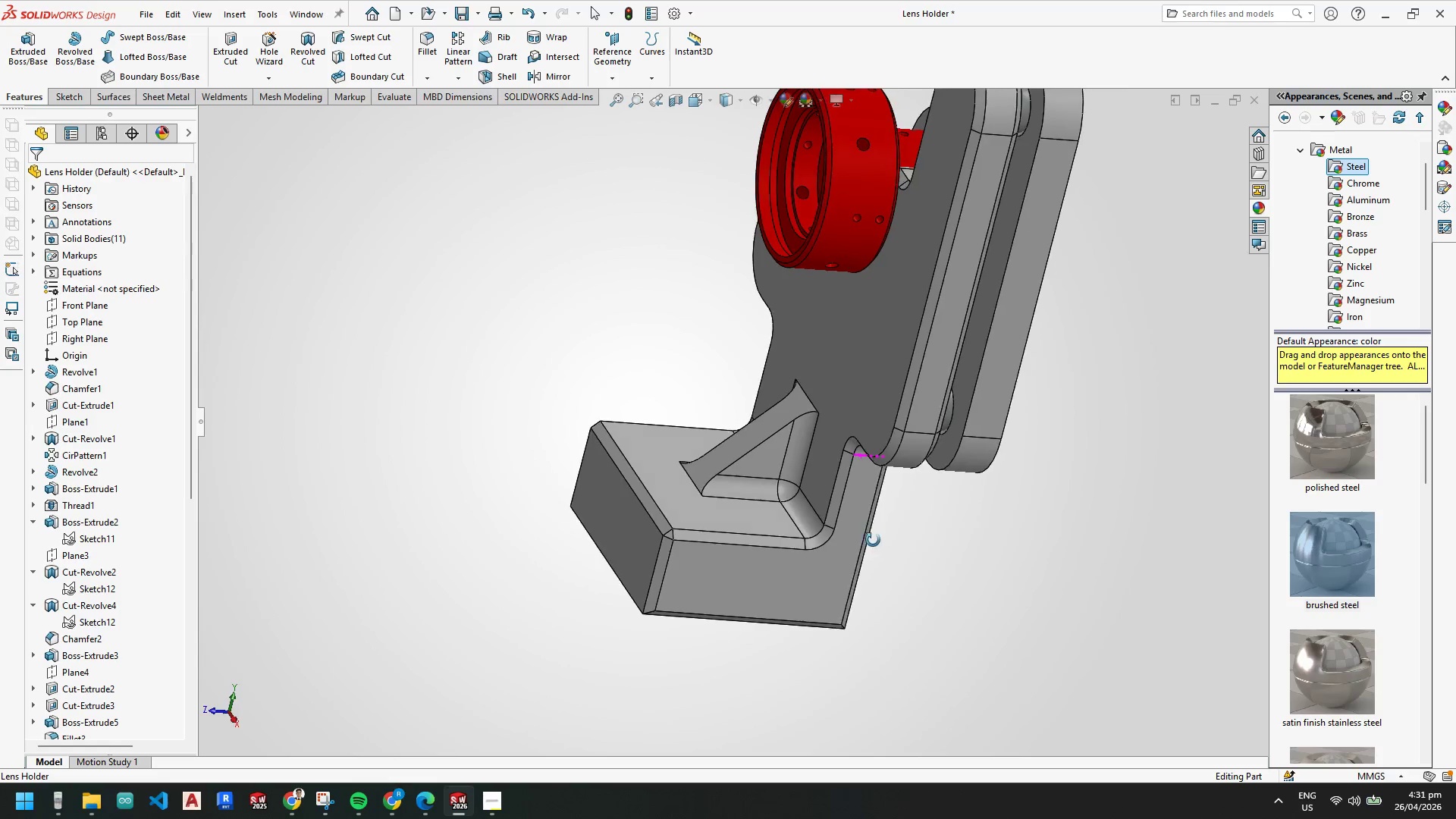 
scroll: coordinate [713, 463], scroll_direction: down, amount: 5.0
 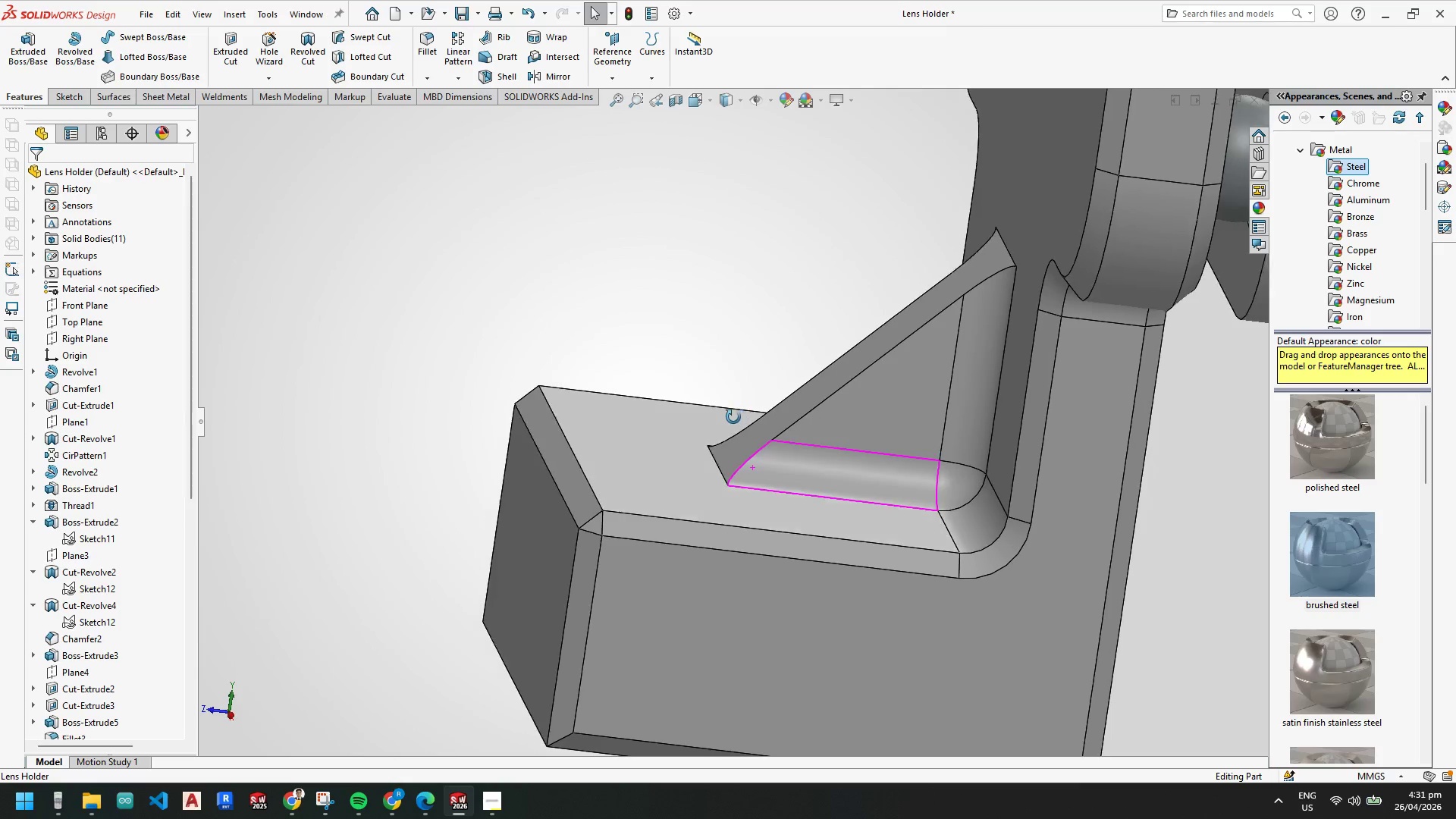 
scroll: coordinate [810, 482], scroll_direction: up, amount: 4.0
 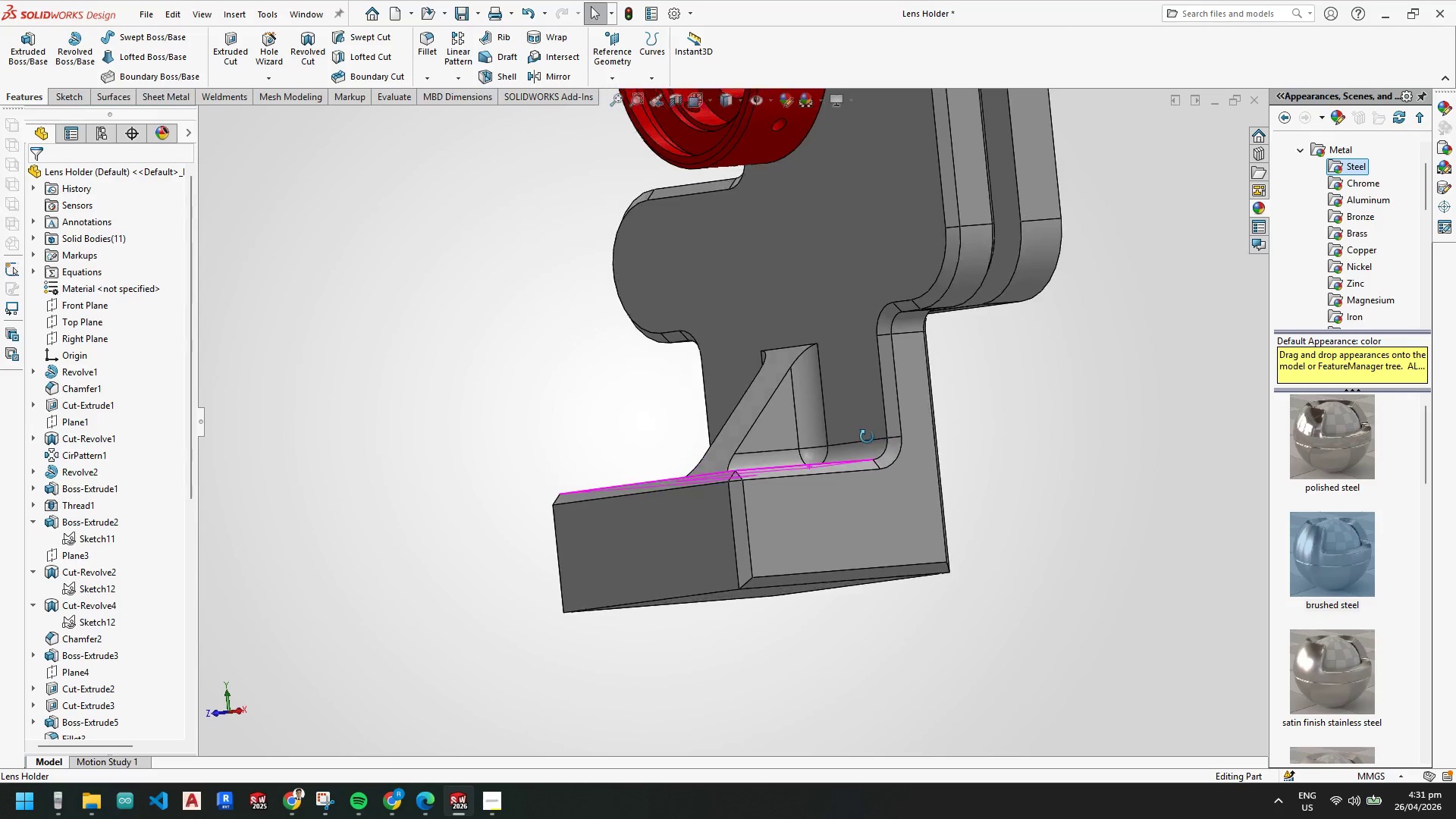 
wait(5.05)
 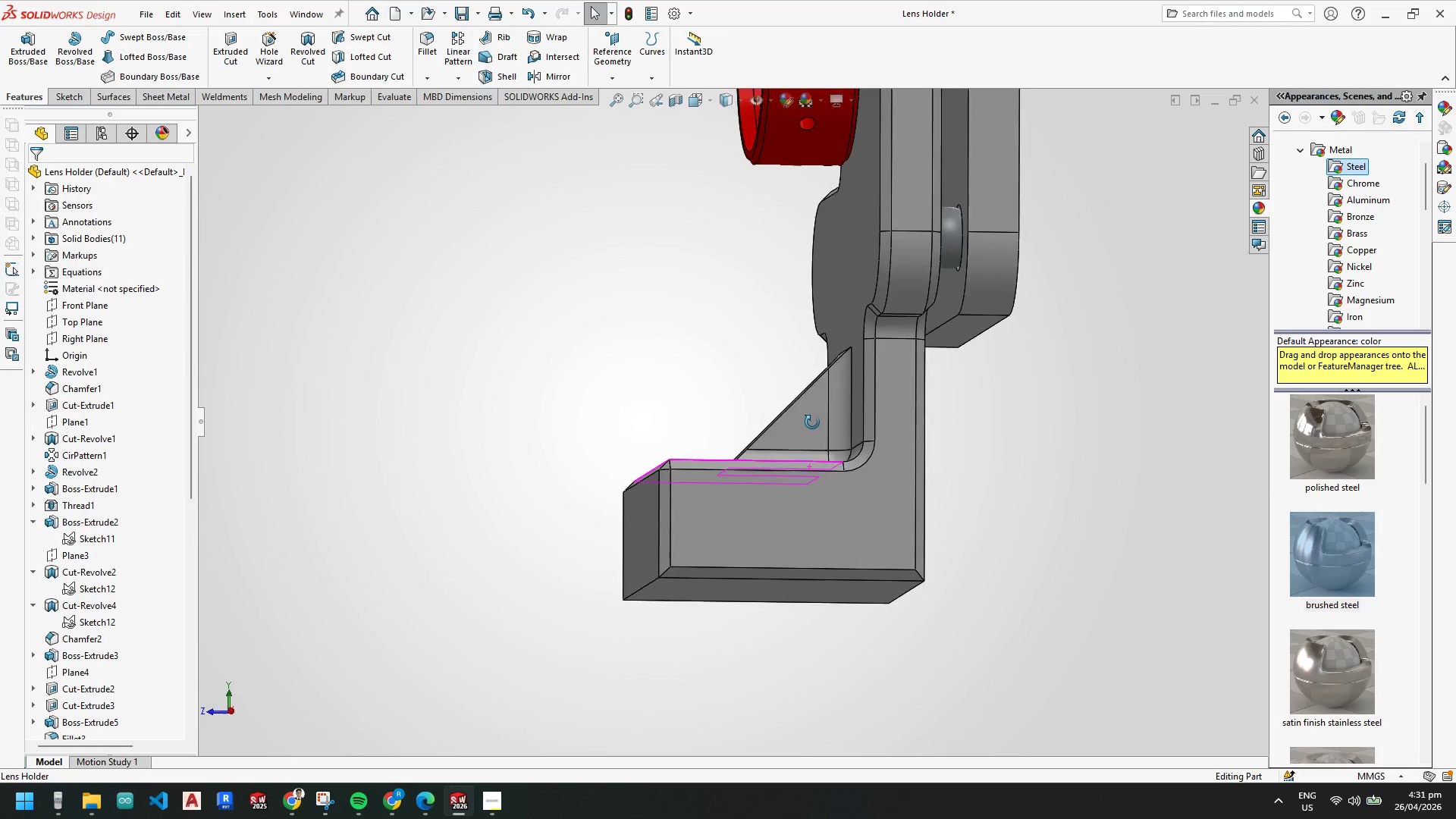 
scroll: coordinate [725, 484], scroll_direction: up, amount: 5.0
 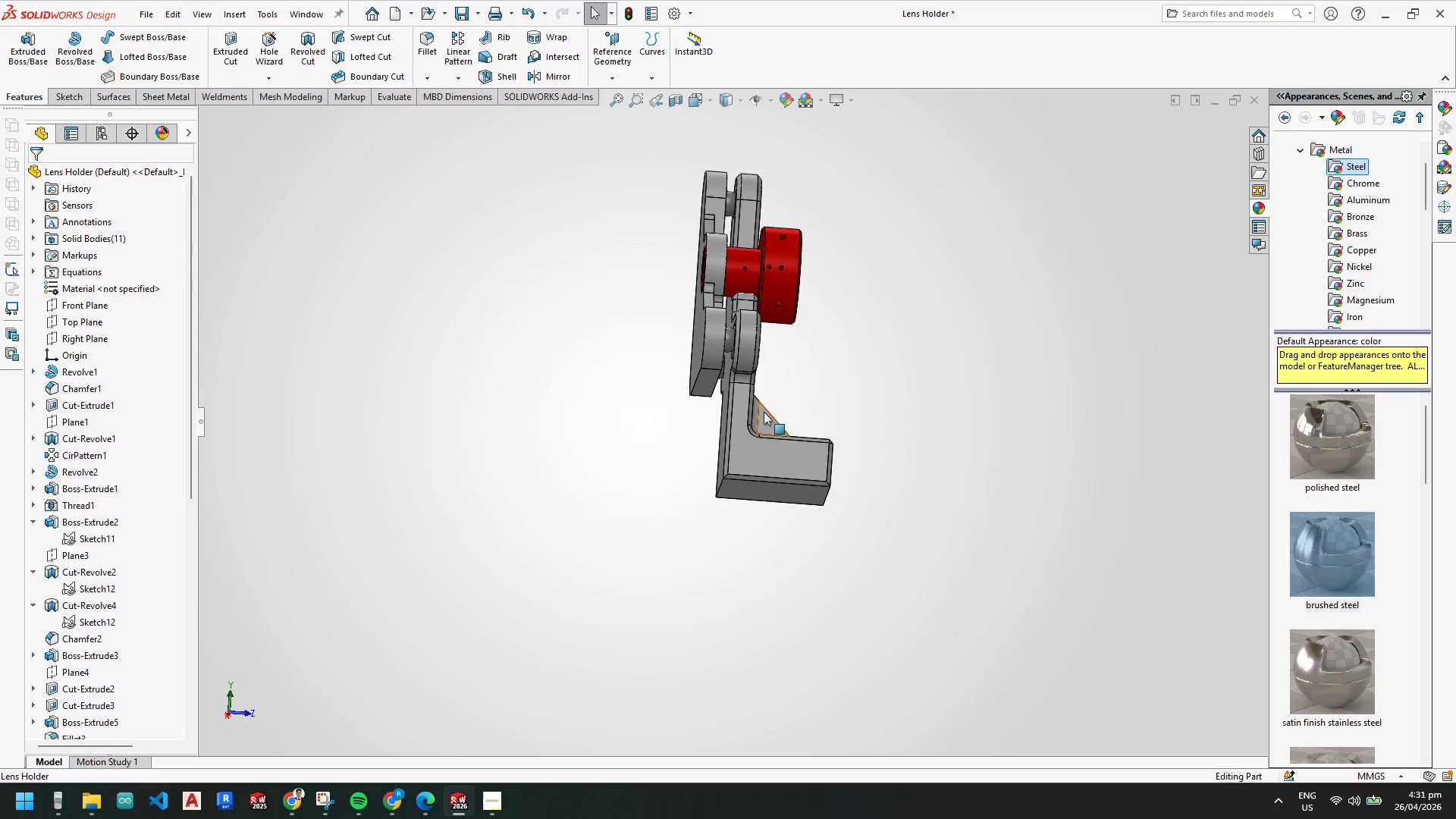 
scroll: coordinate [755, 501], scroll_direction: down, amount: 2.0
 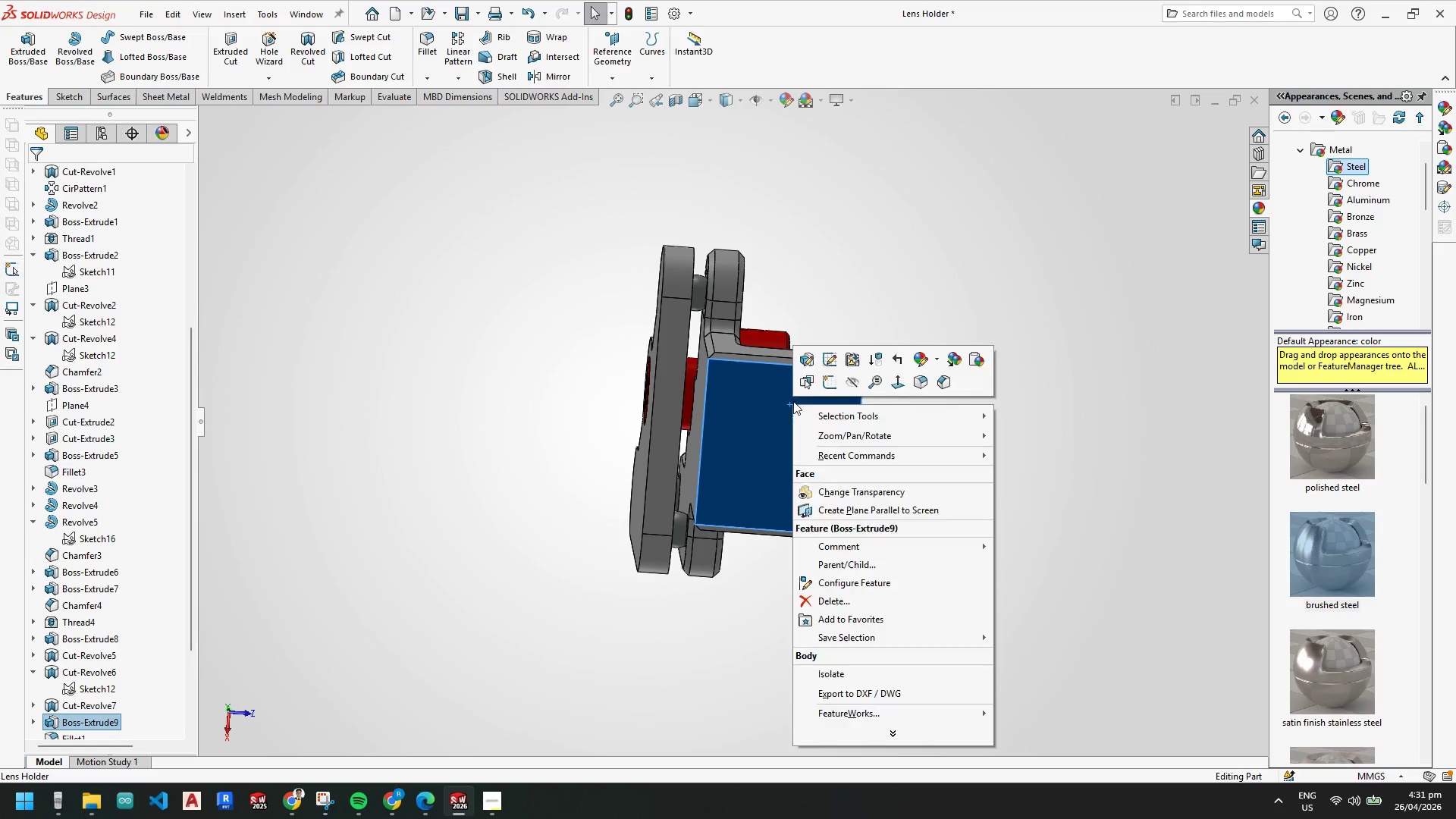 
left_click([824, 384])
 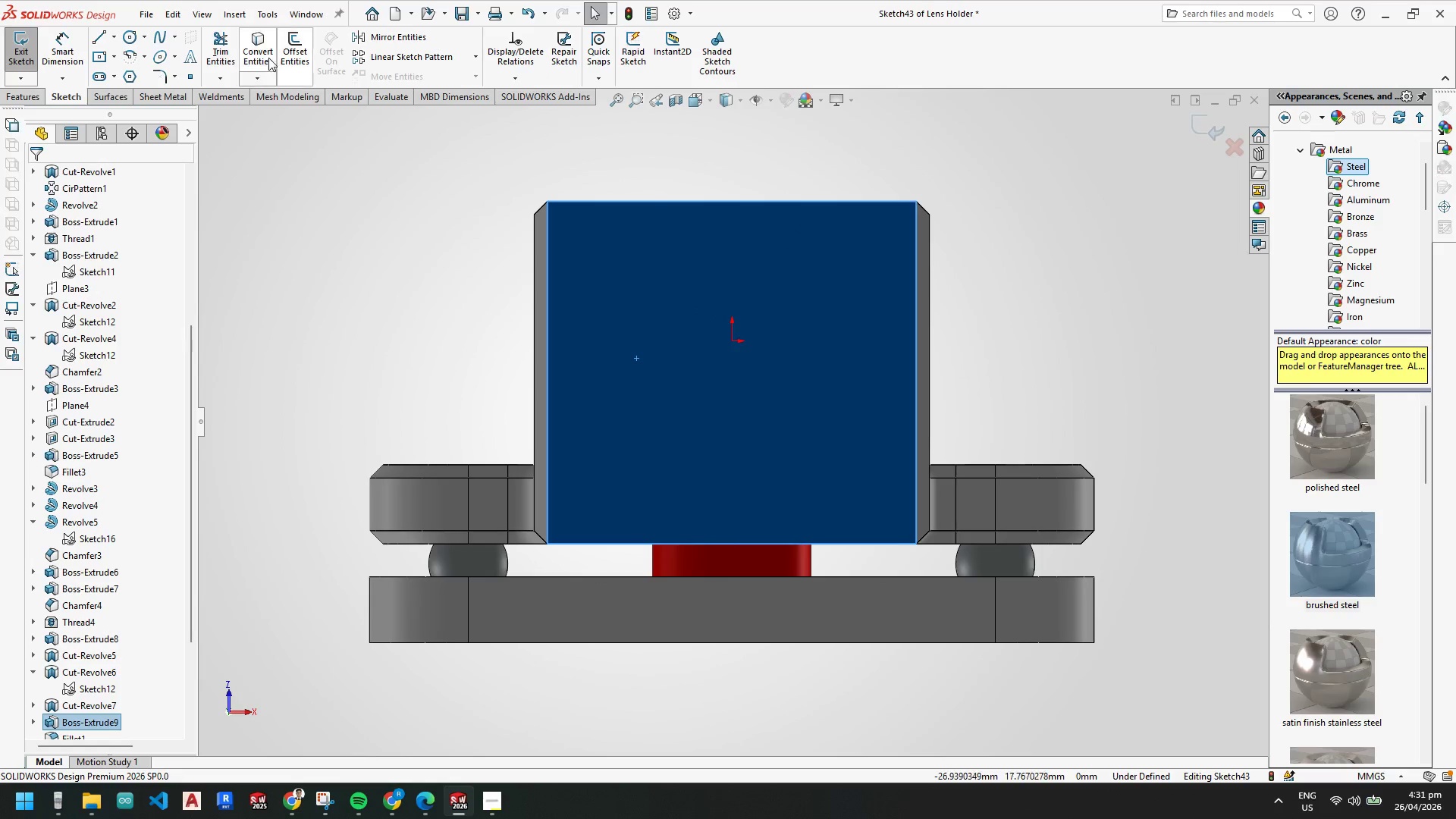 
key(Escape)
 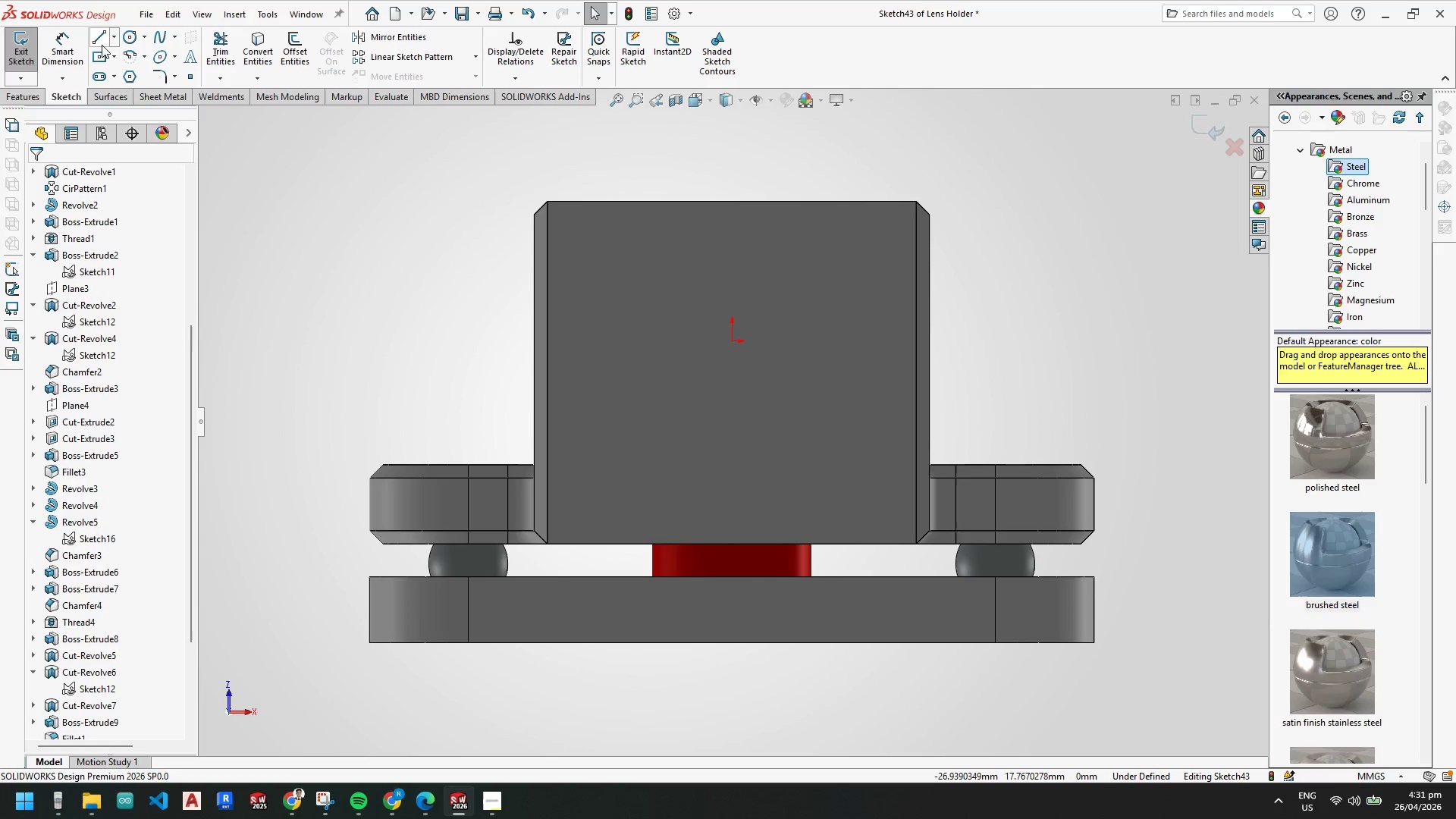 
key(Escape)
 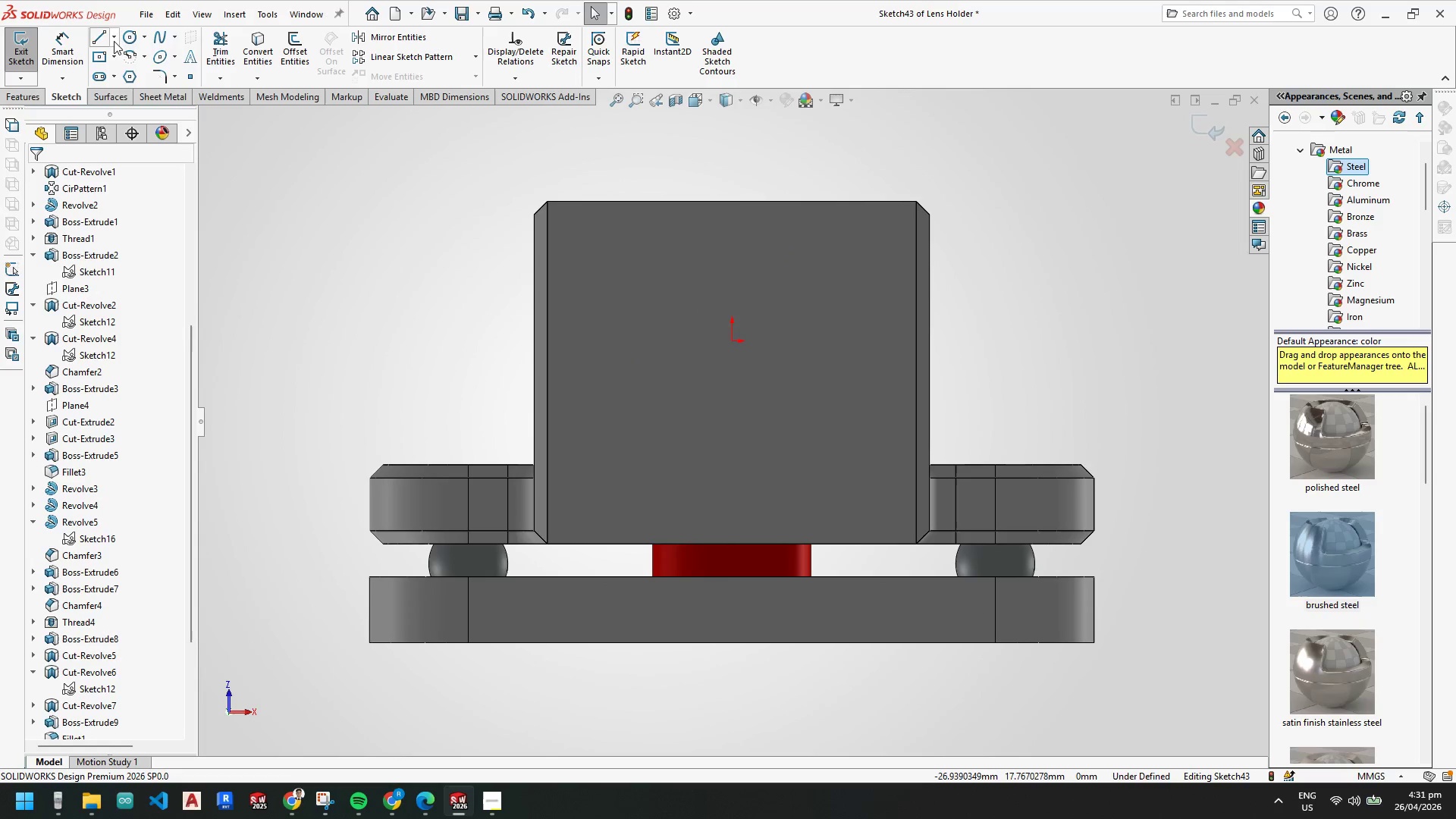 
mouse_move([400, 804])
 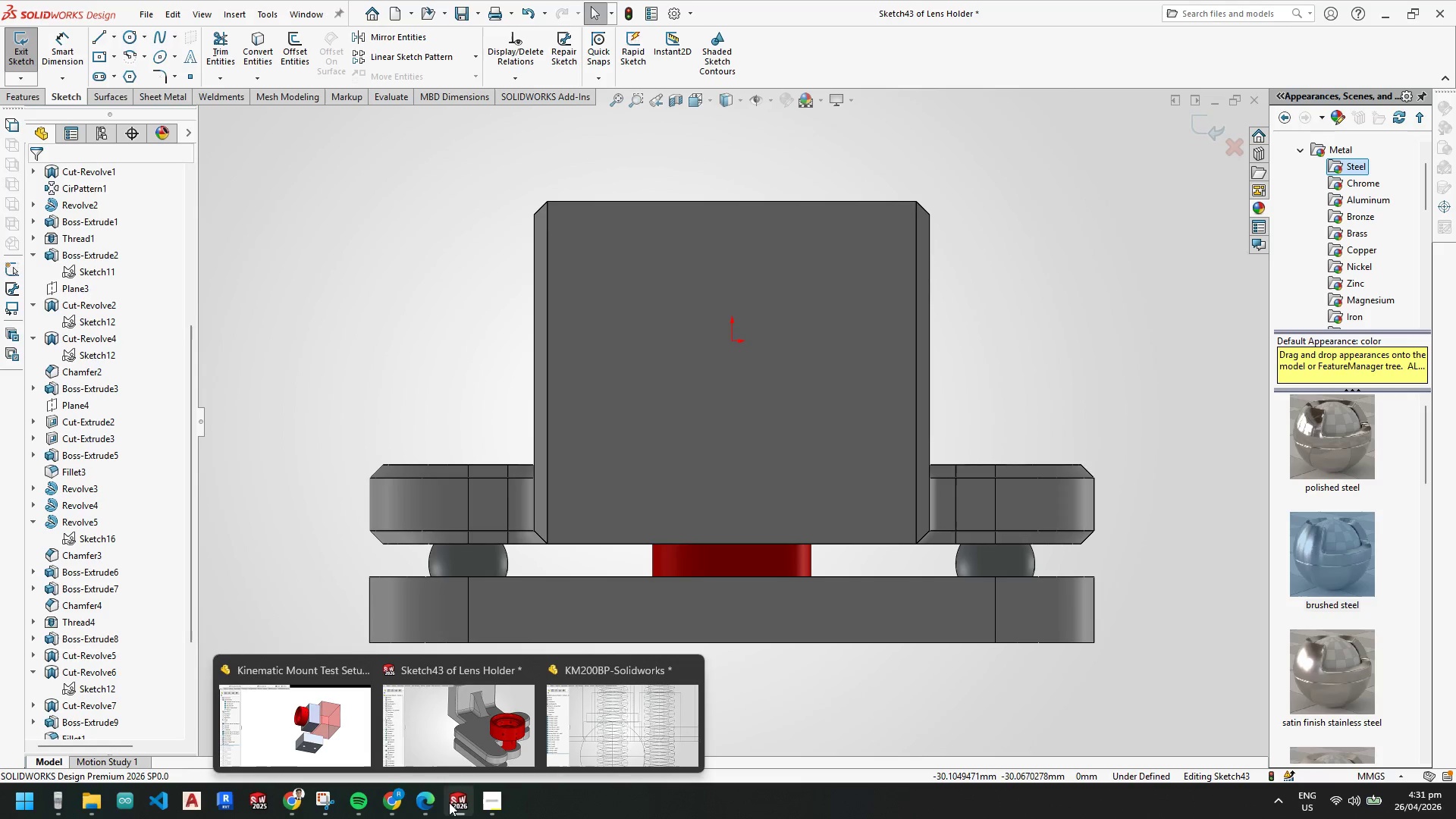 
left_click([294, 722])
 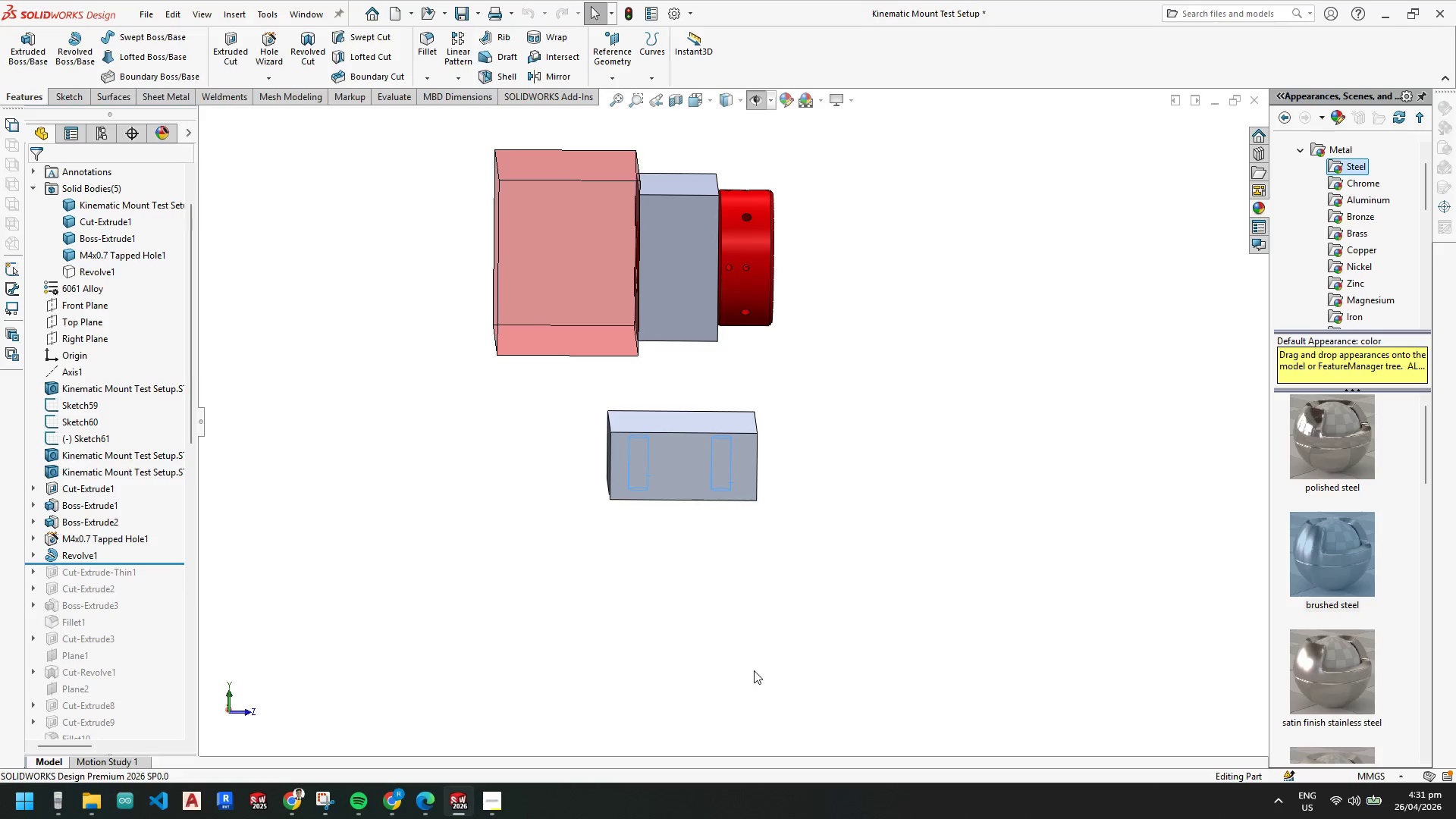 
scroll: coordinate [734, 610], scroll_direction: up, amount: 1.0
 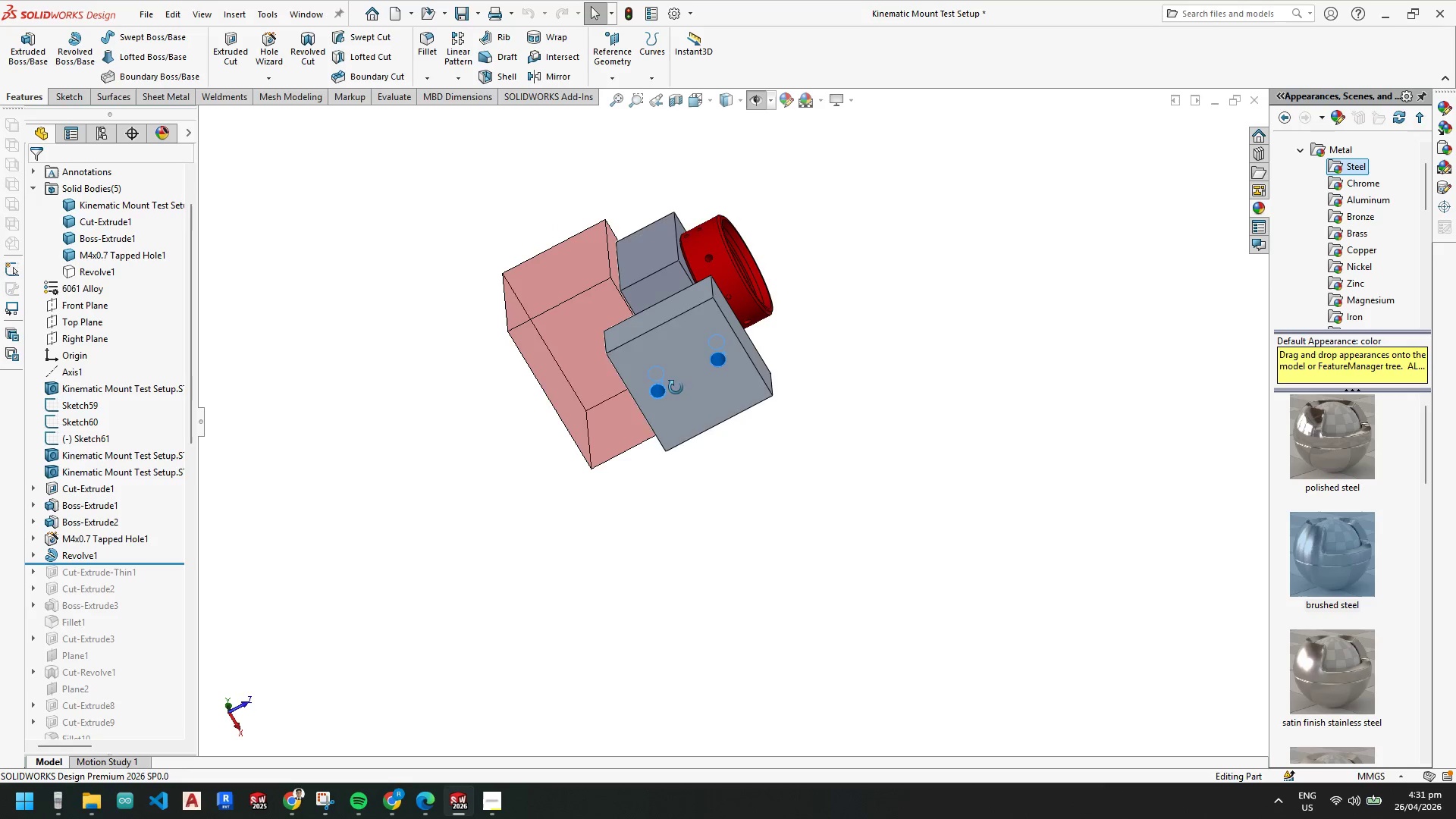 
right_click([691, 348])
 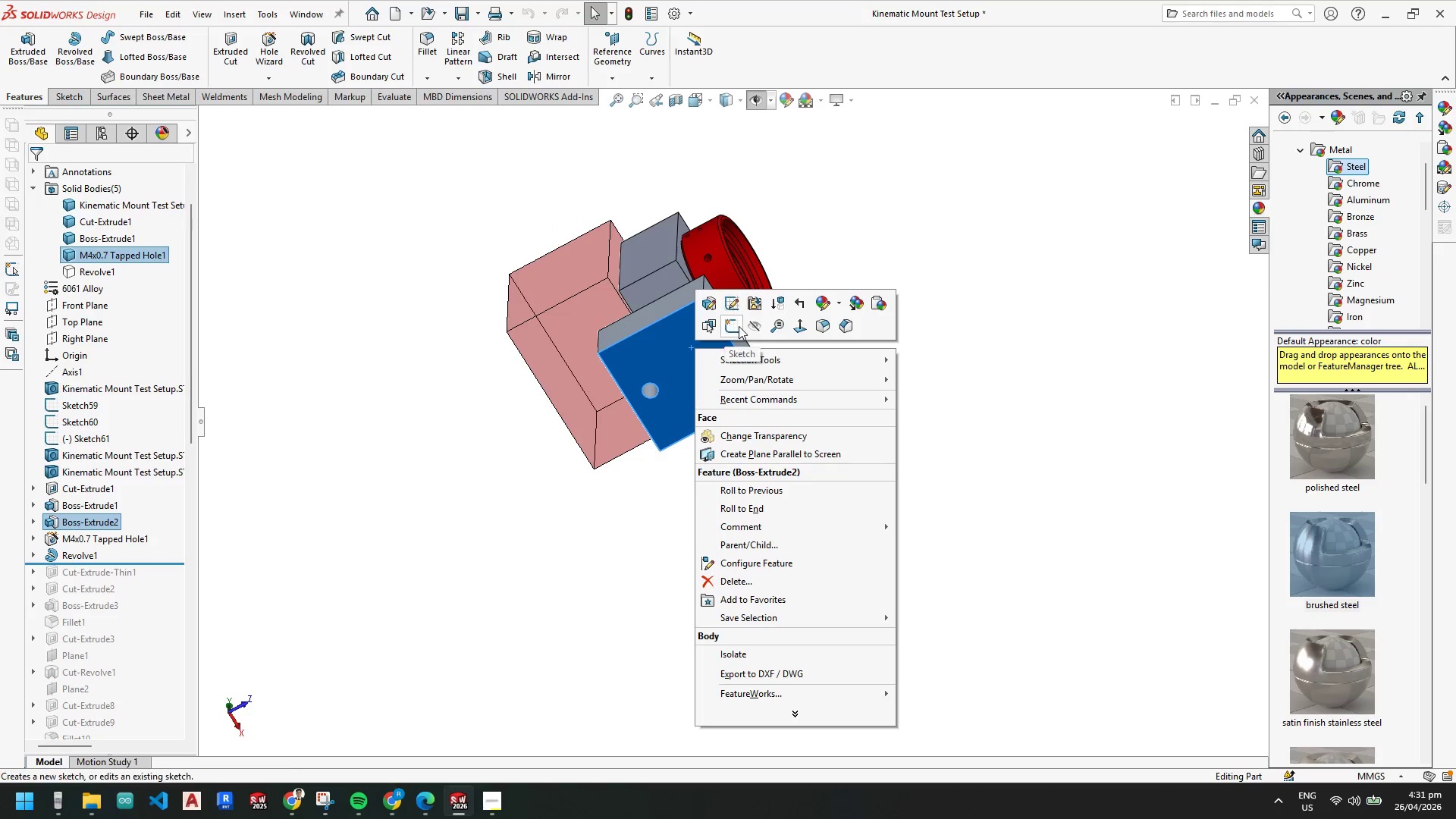 
left_click([731, 327])
 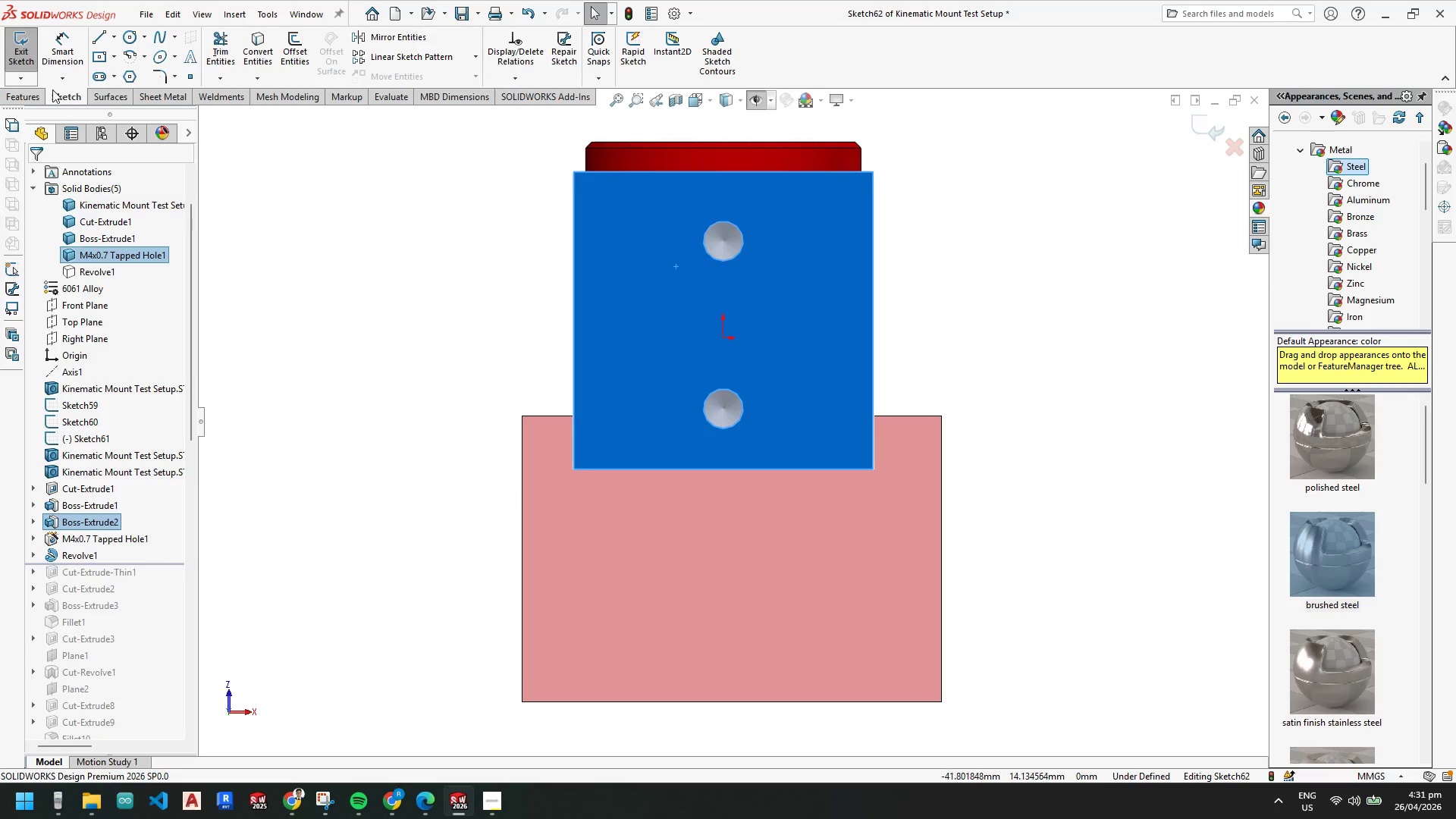 
left_click([15, 46])
 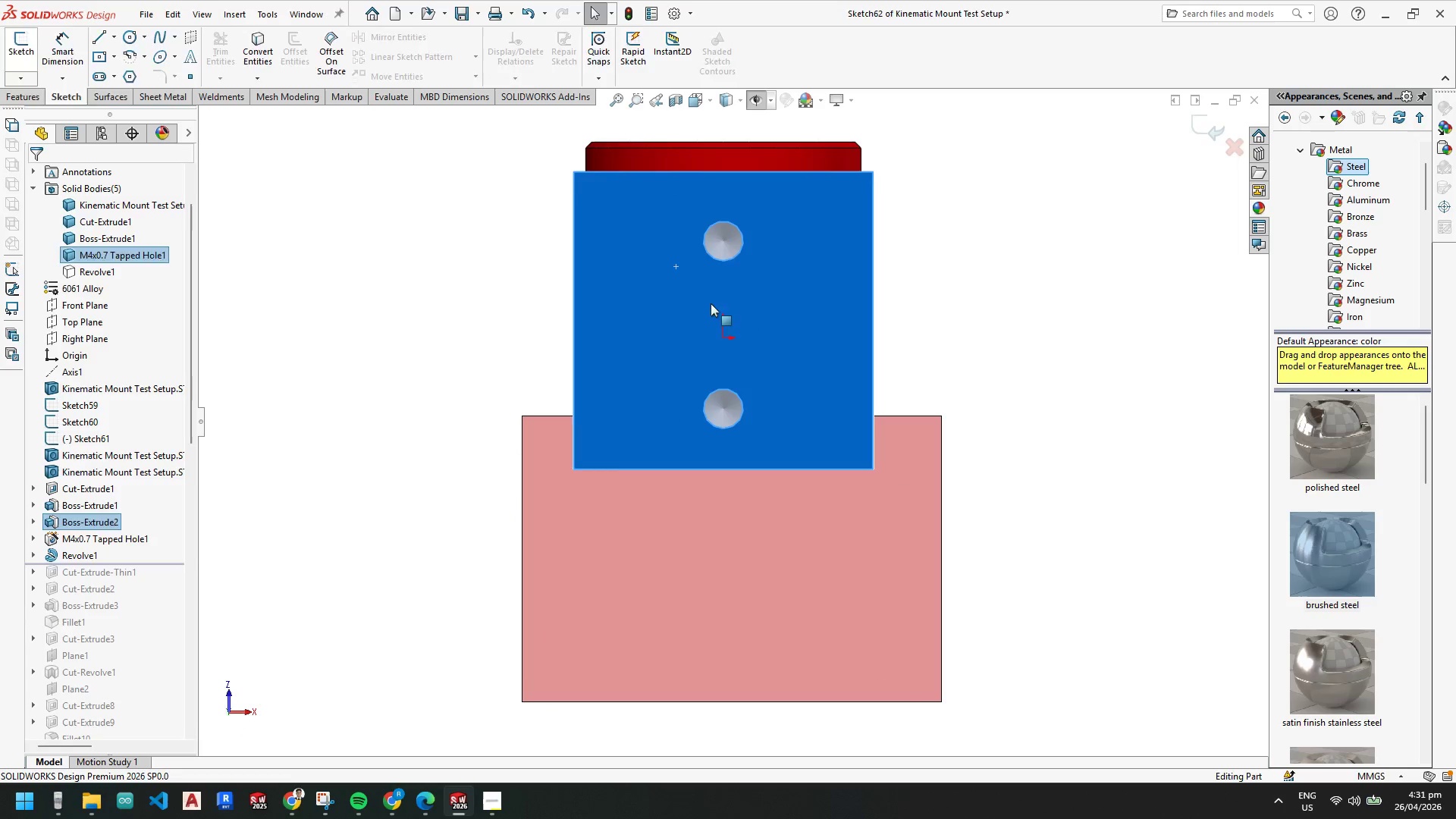 
scroll: coordinate [708, 285], scroll_direction: down, amount: 2.0
 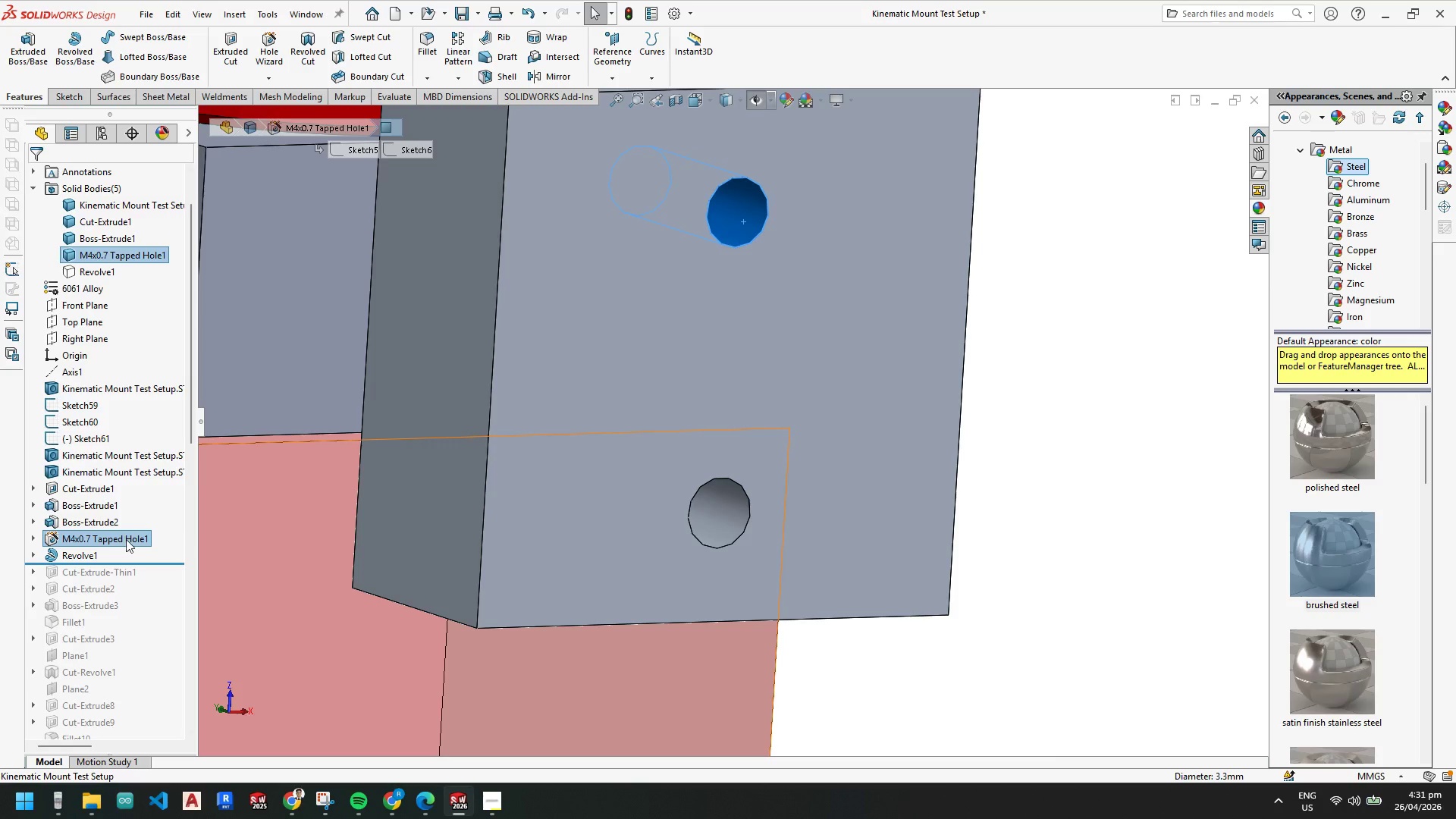 
left_click([36, 538])
 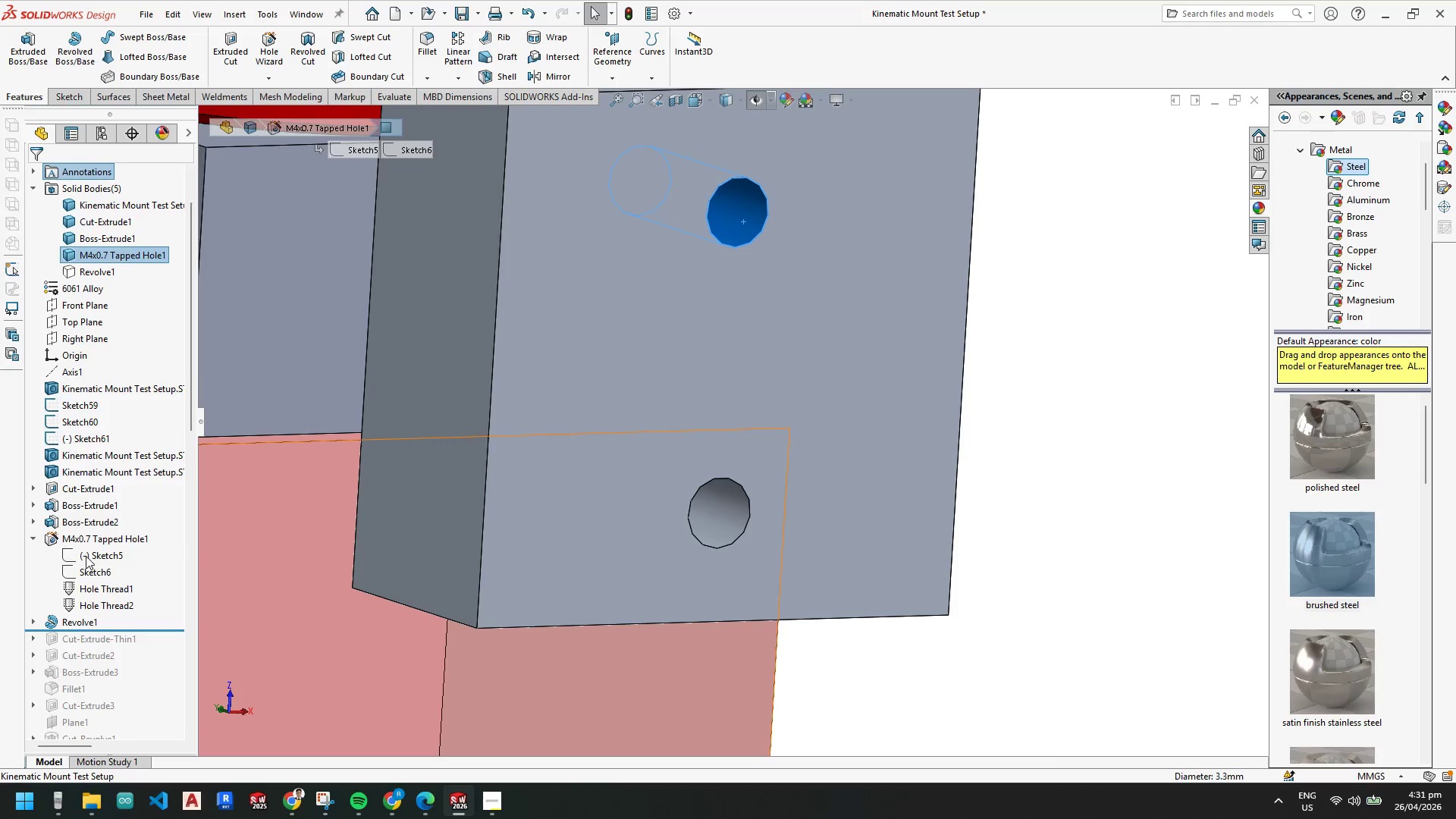 
left_click([86, 556])
 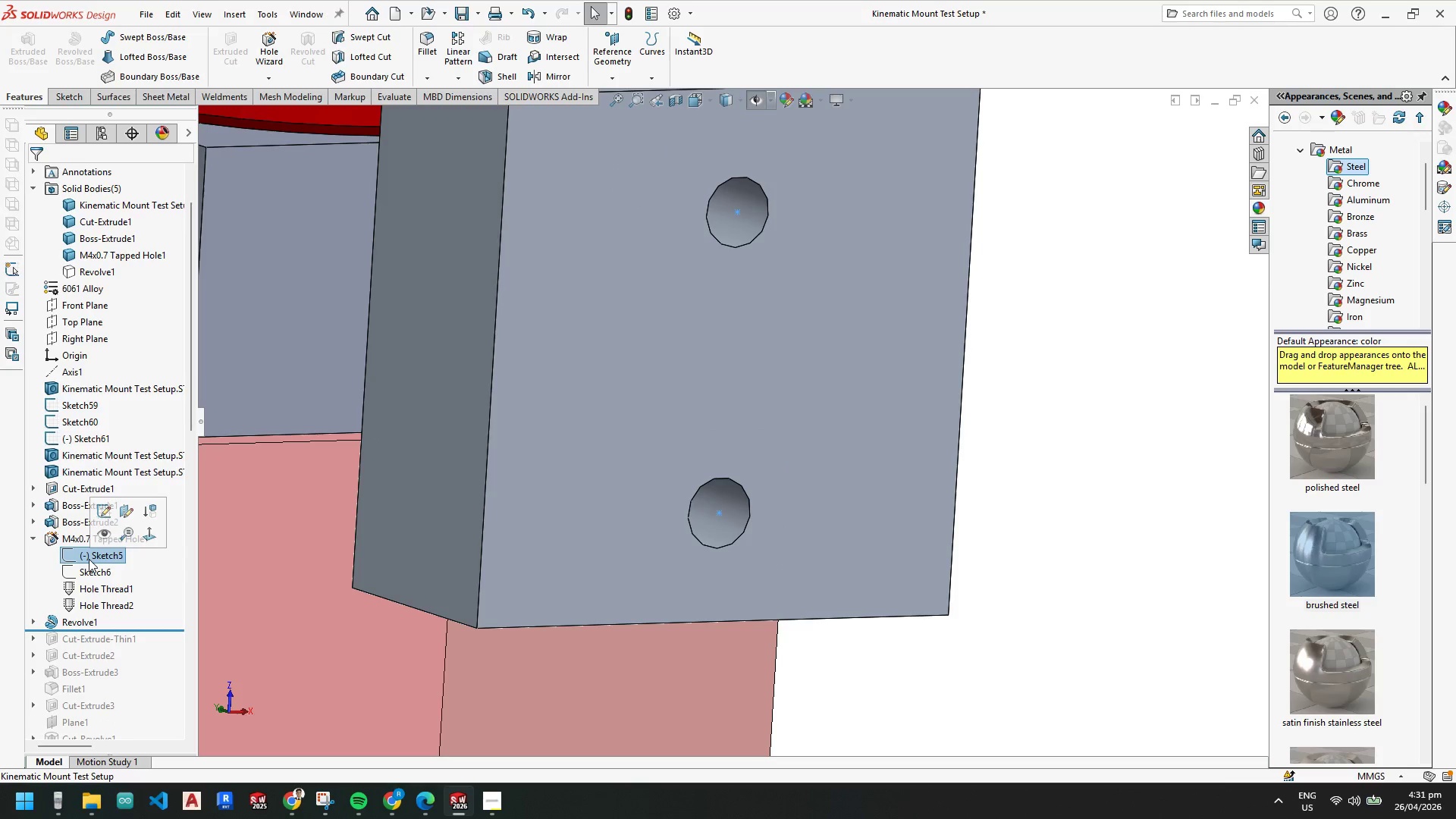 
right_click([89, 557])
 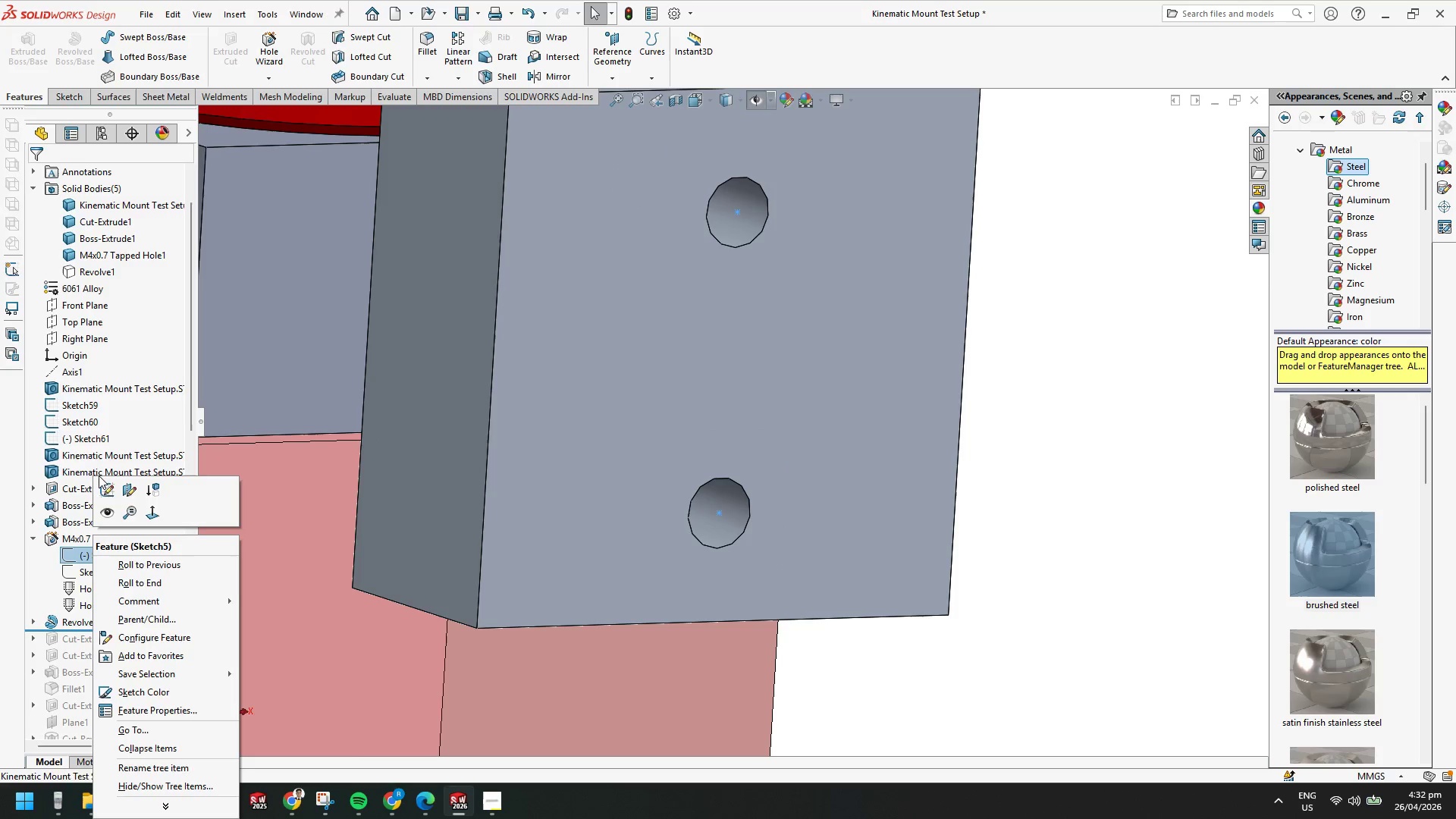 
left_click([106, 495])
 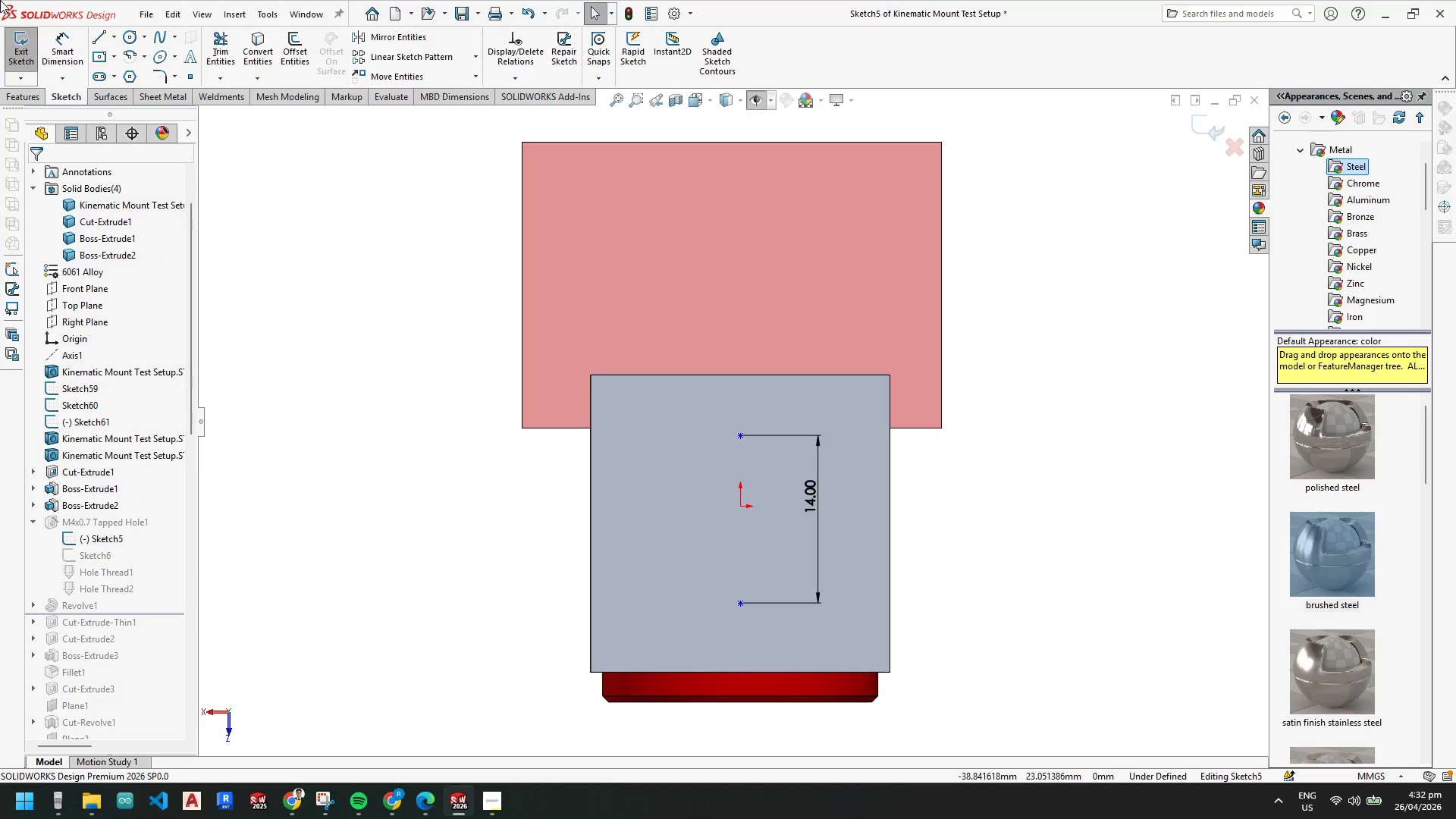 
left_click([15, 56])
 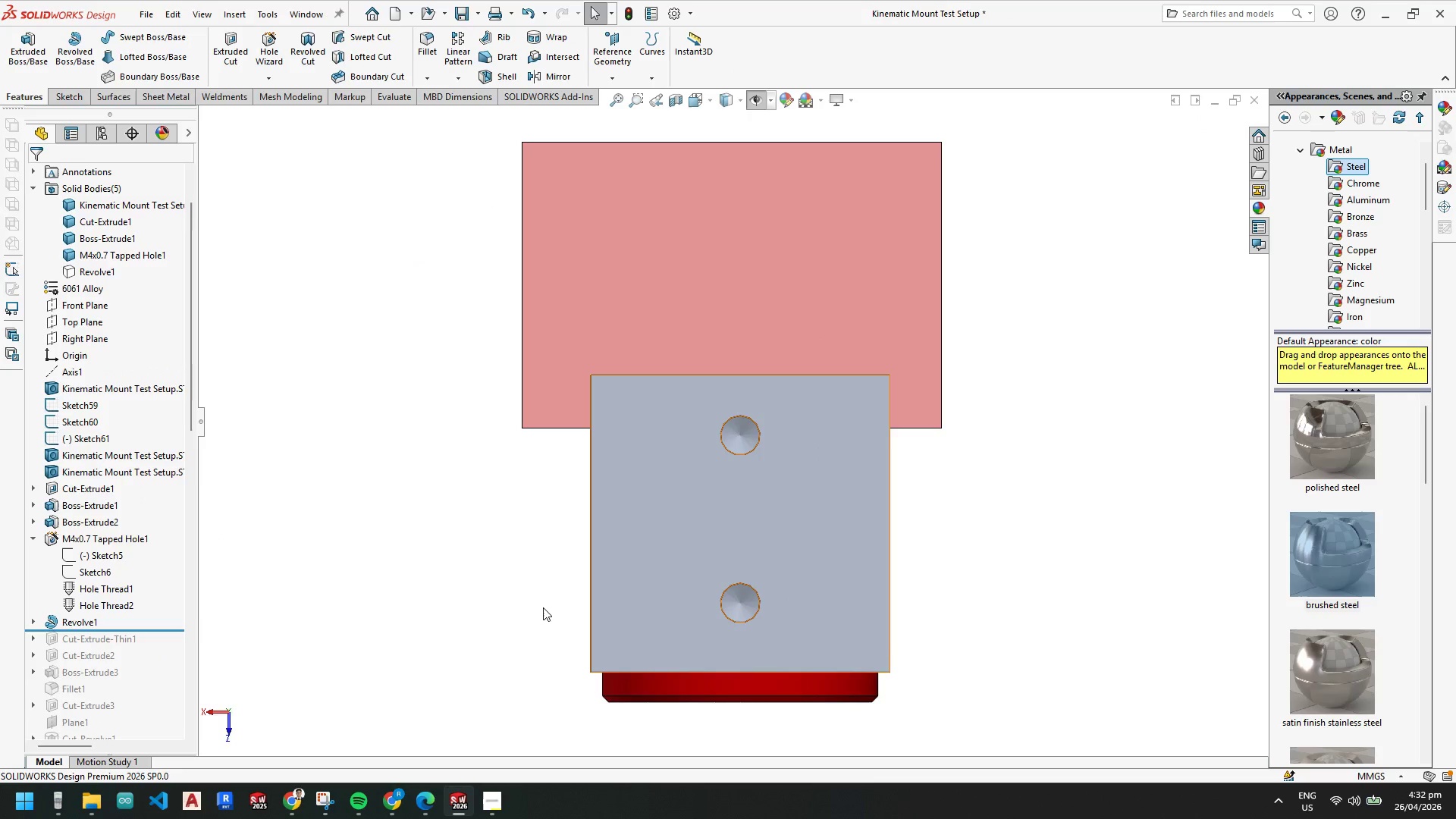 
key(Escape)
 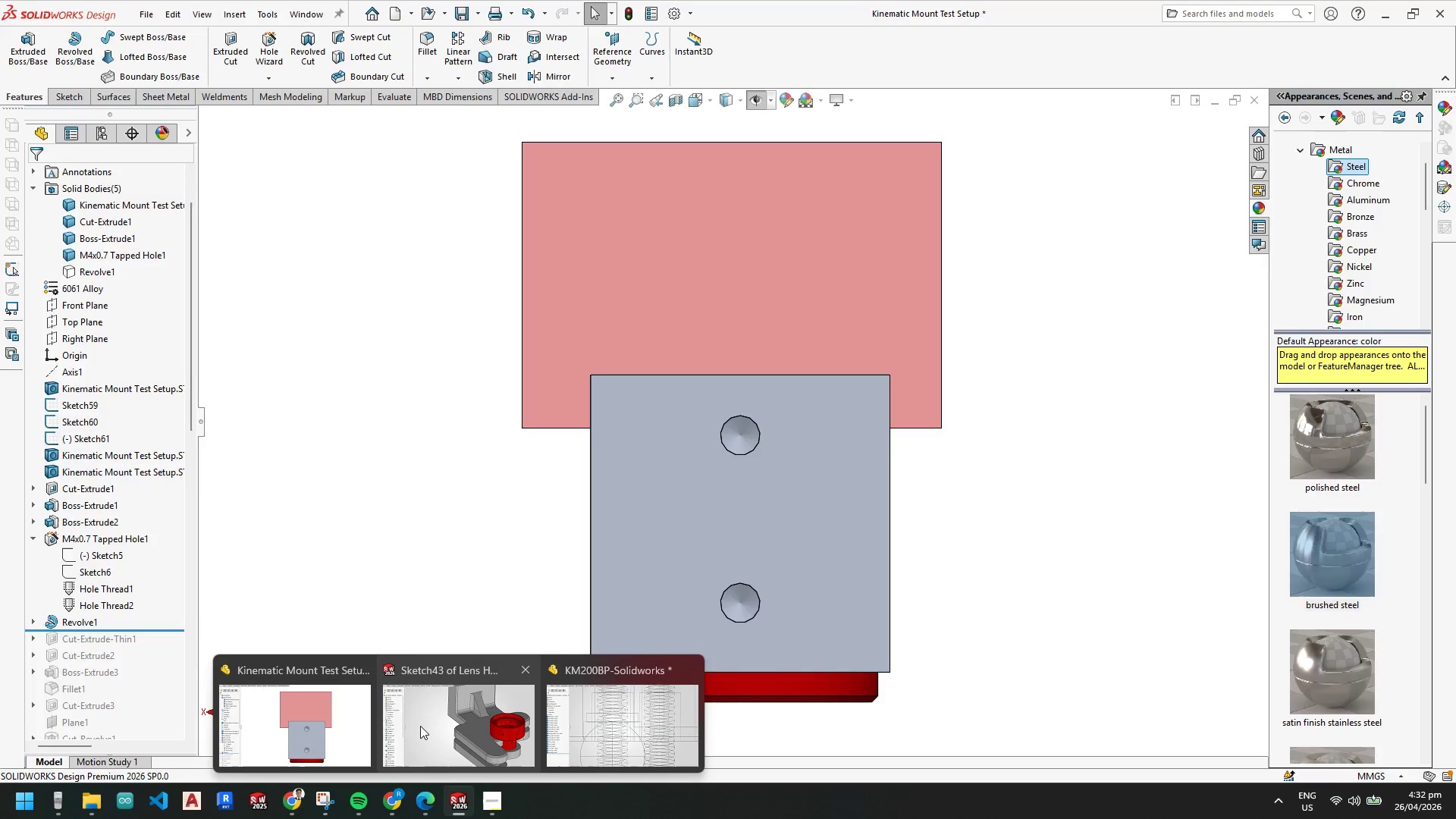 
left_click([447, 726])
 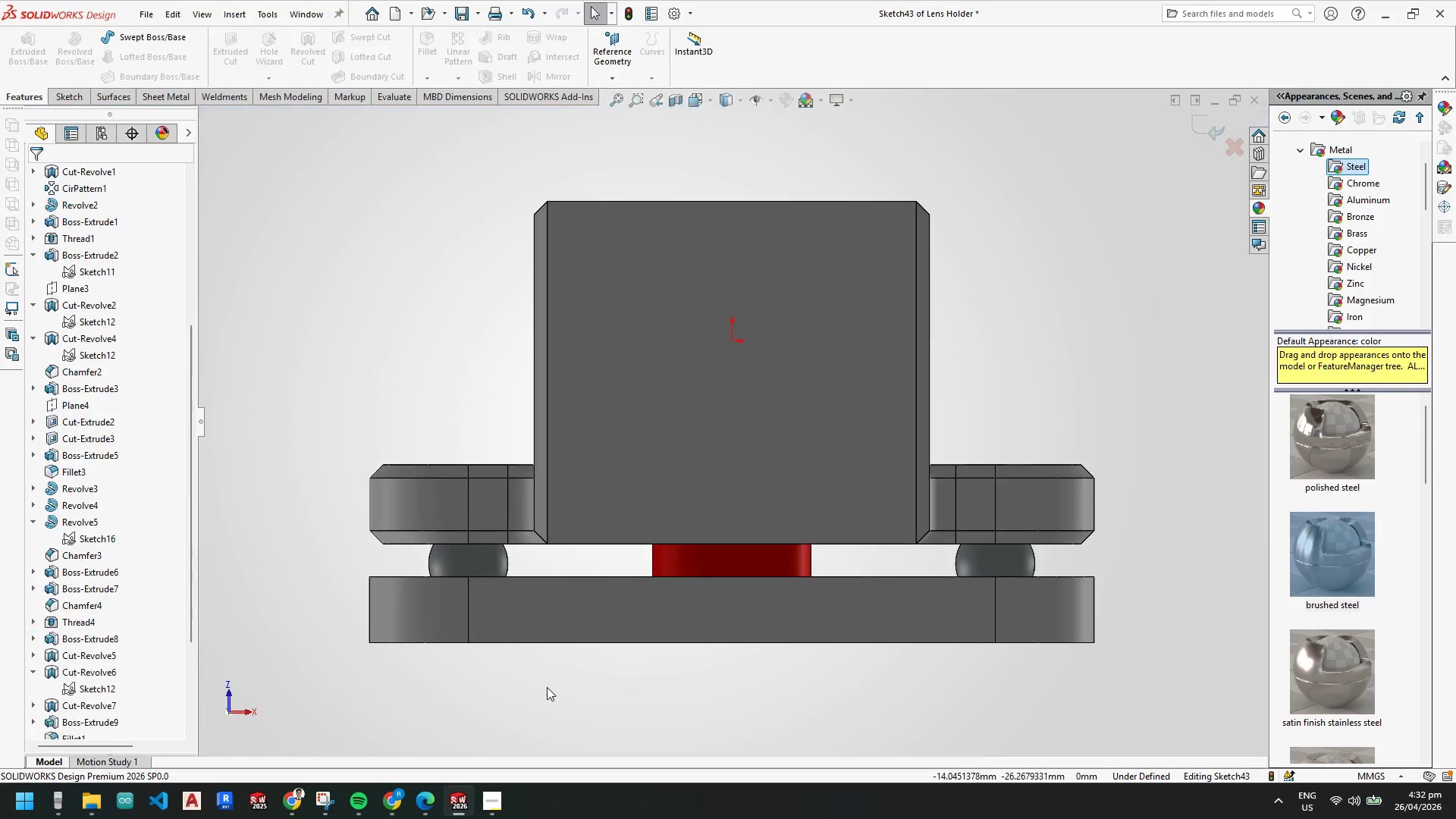 
scroll: coordinate [747, 384], scroll_direction: up, amount: 2.0
 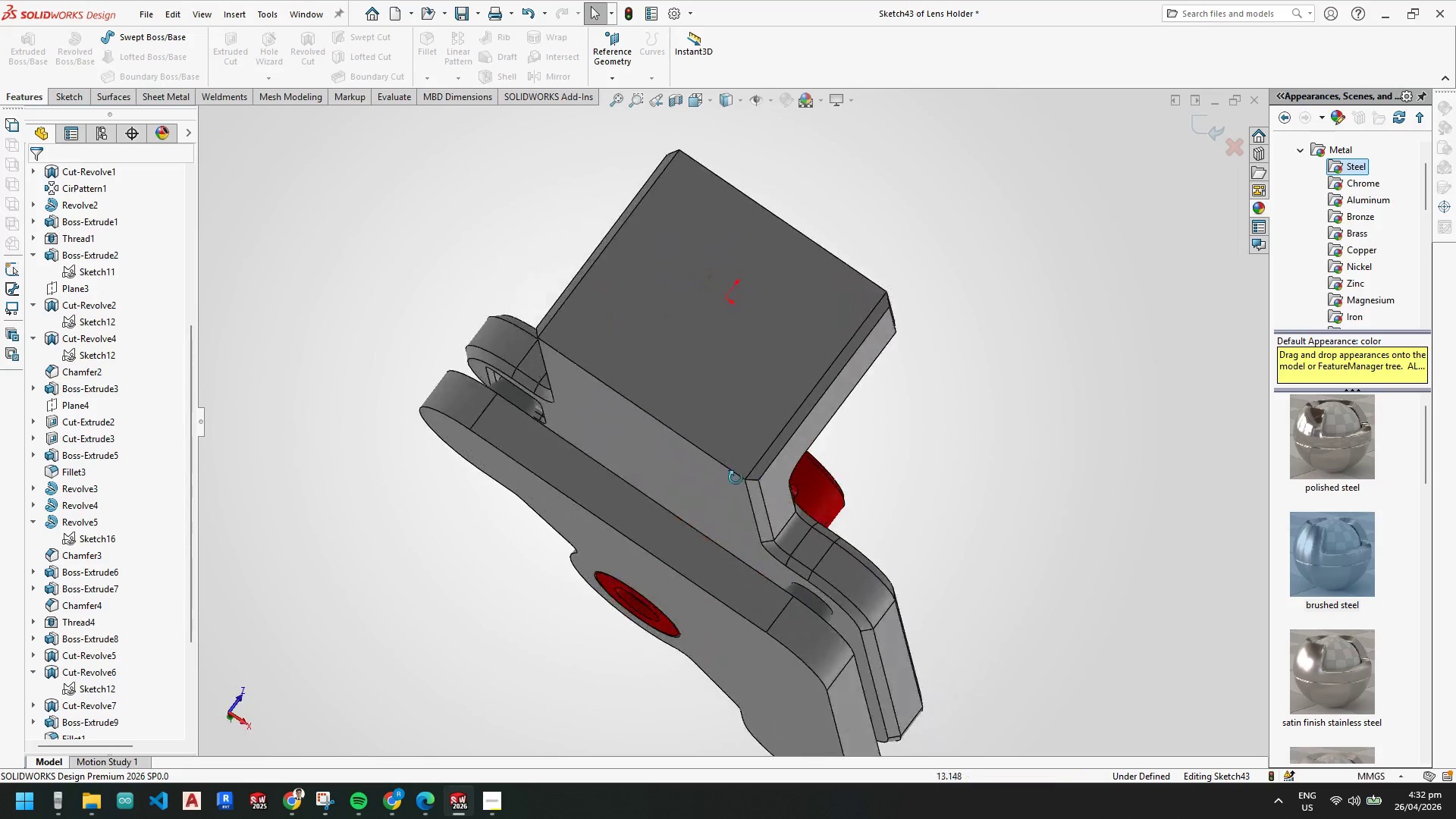 
right_click([723, 303])
 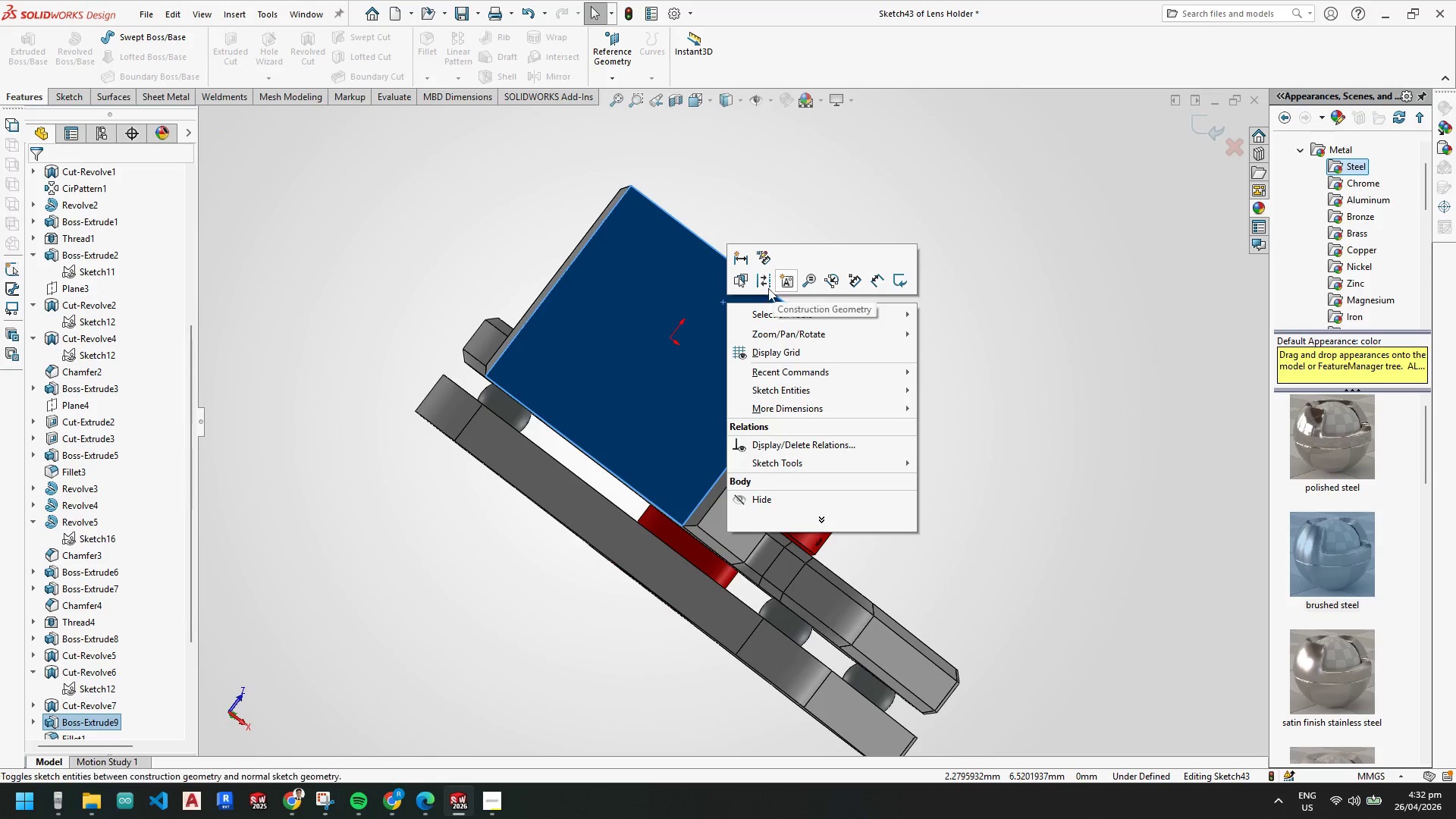 
key(Escape)
 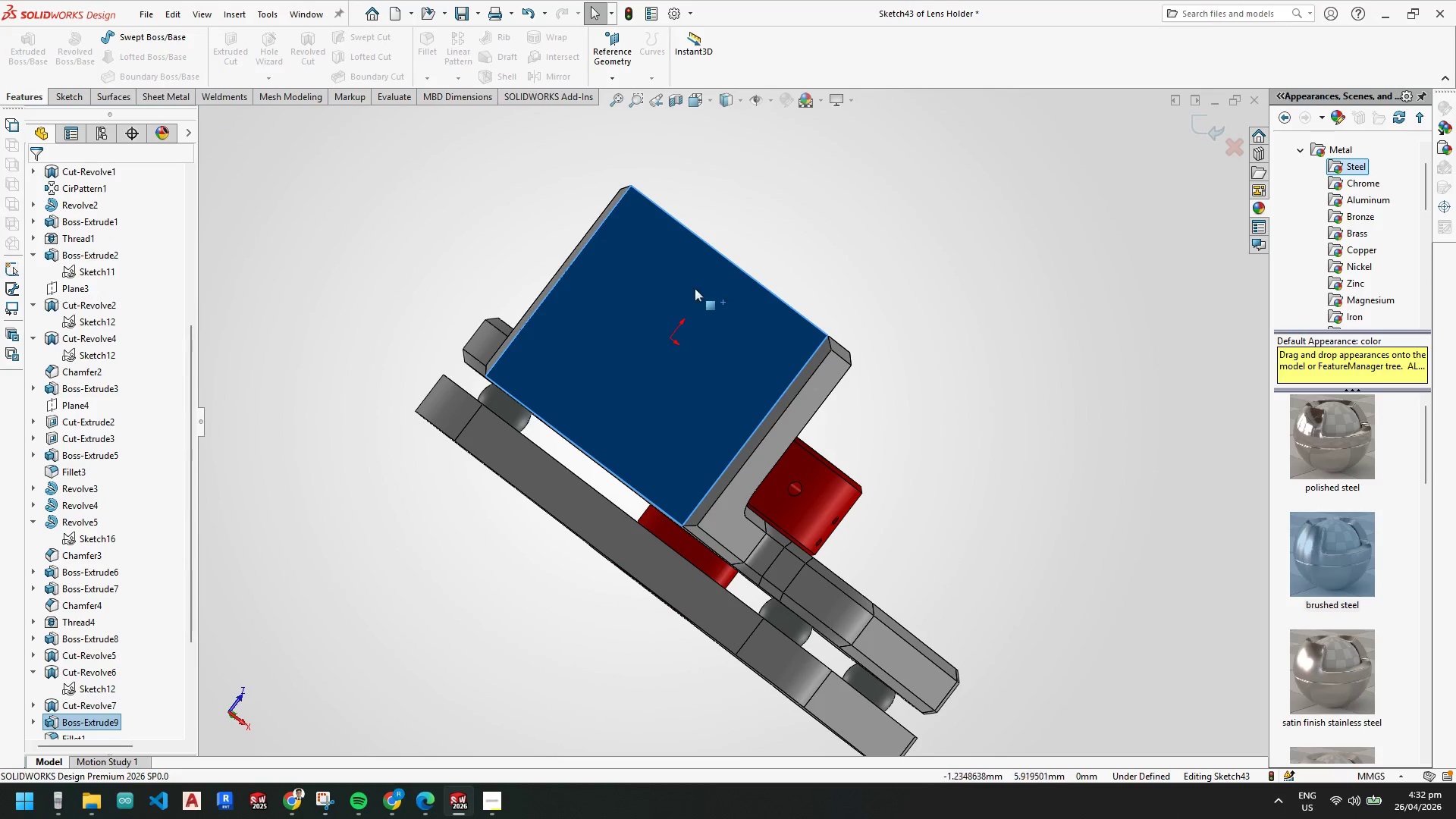 
key(Escape)
 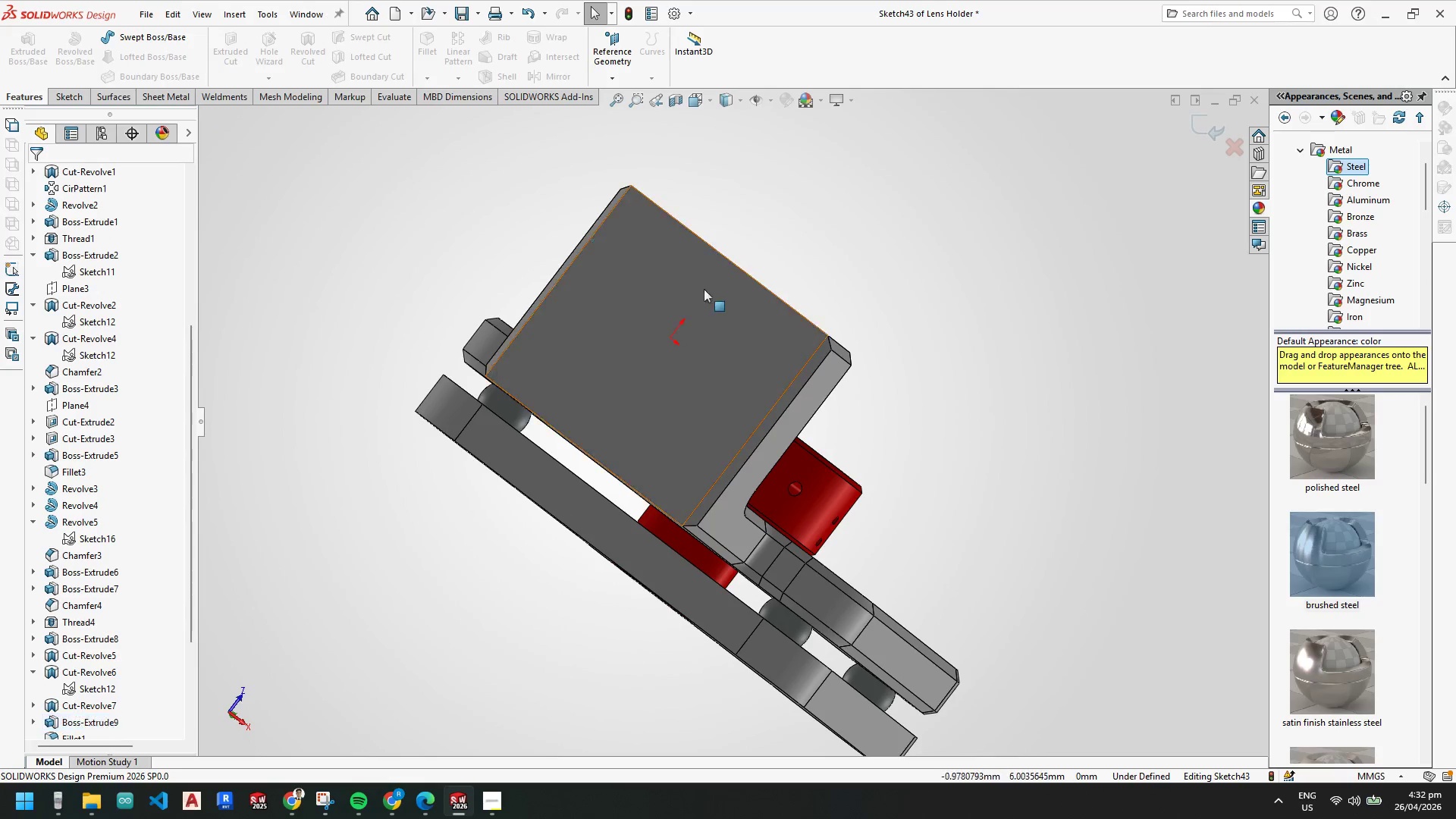 
key(Escape)
 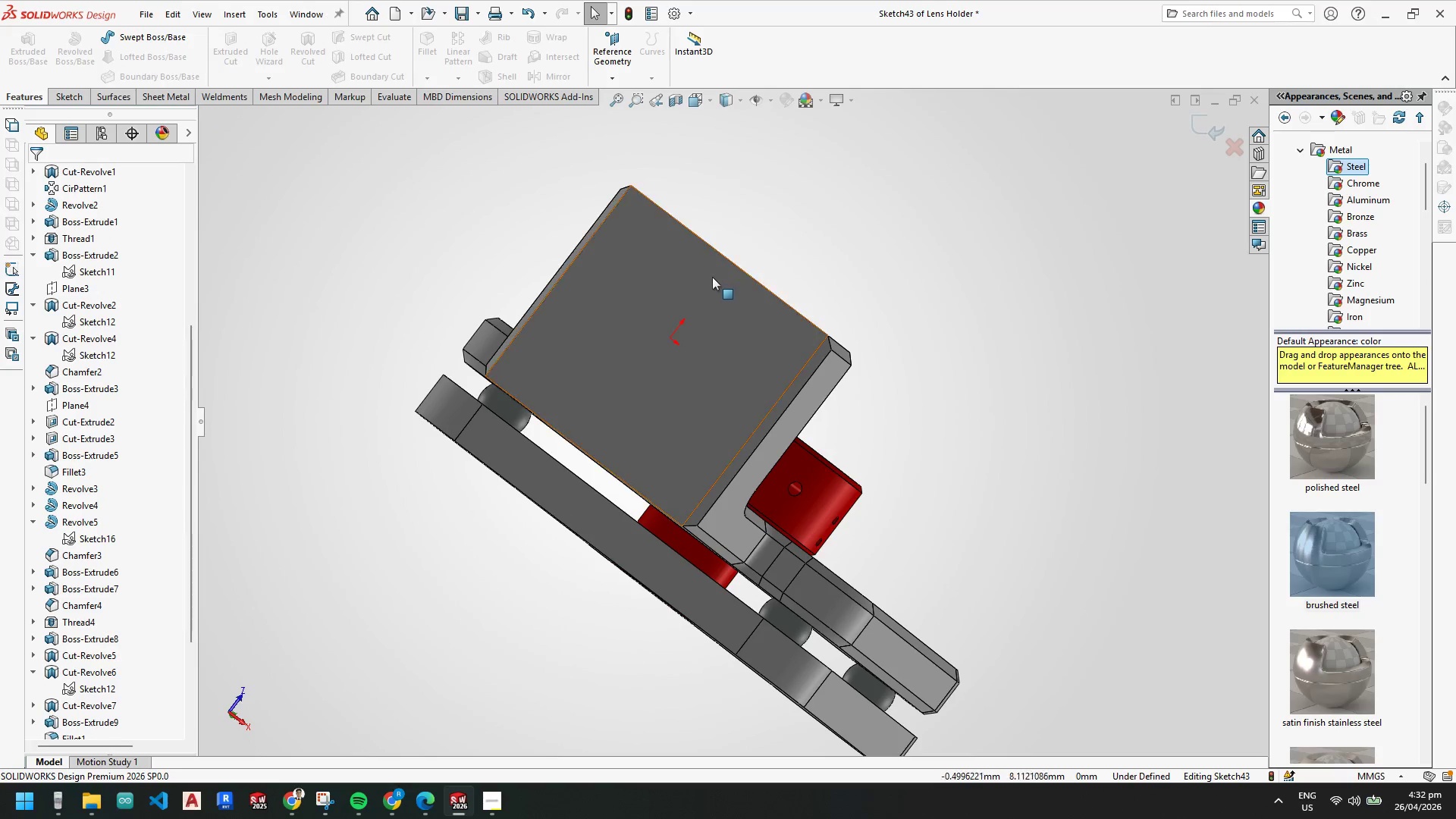 
key(Escape)
 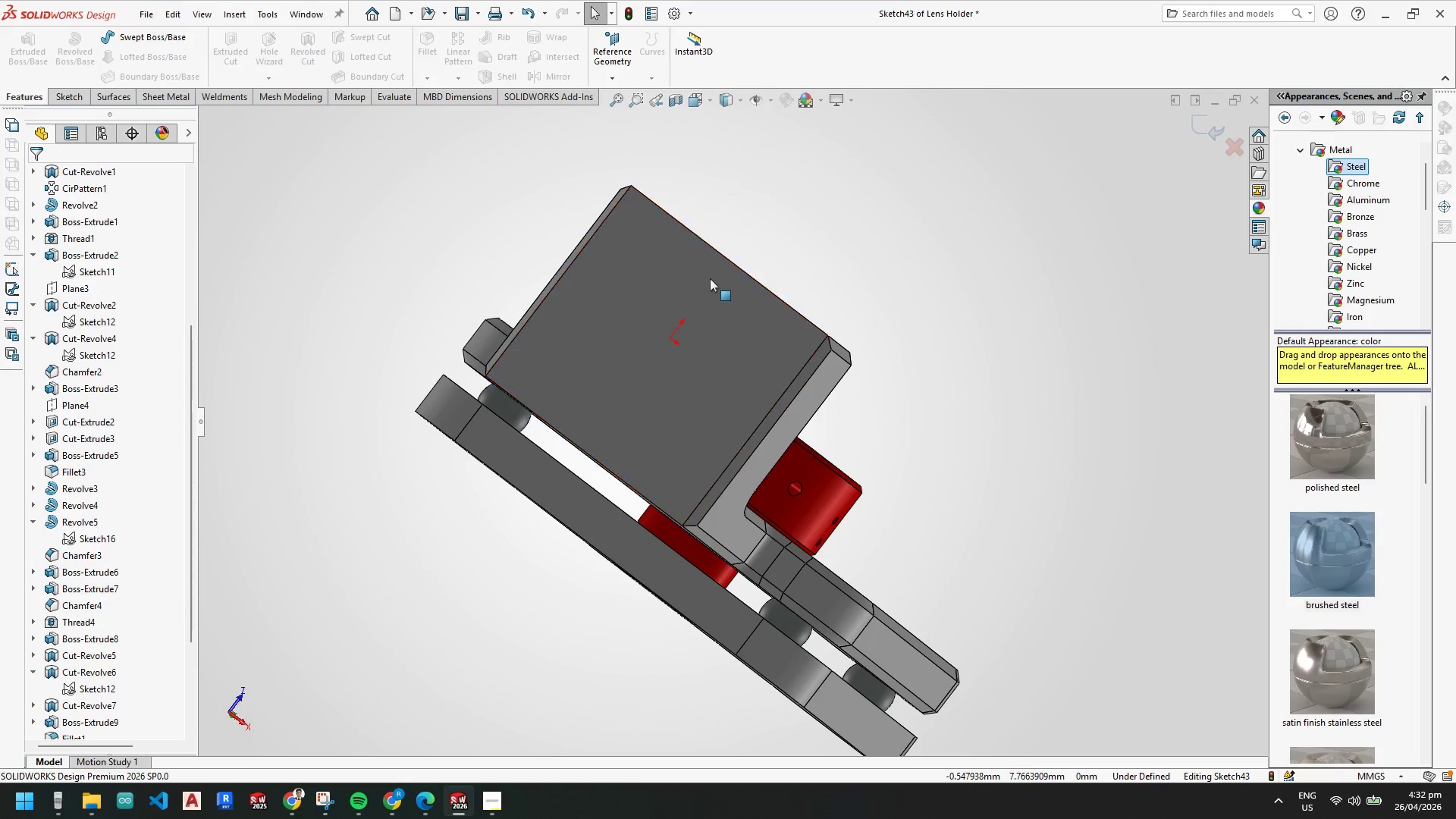 
right_click([710, 278])
 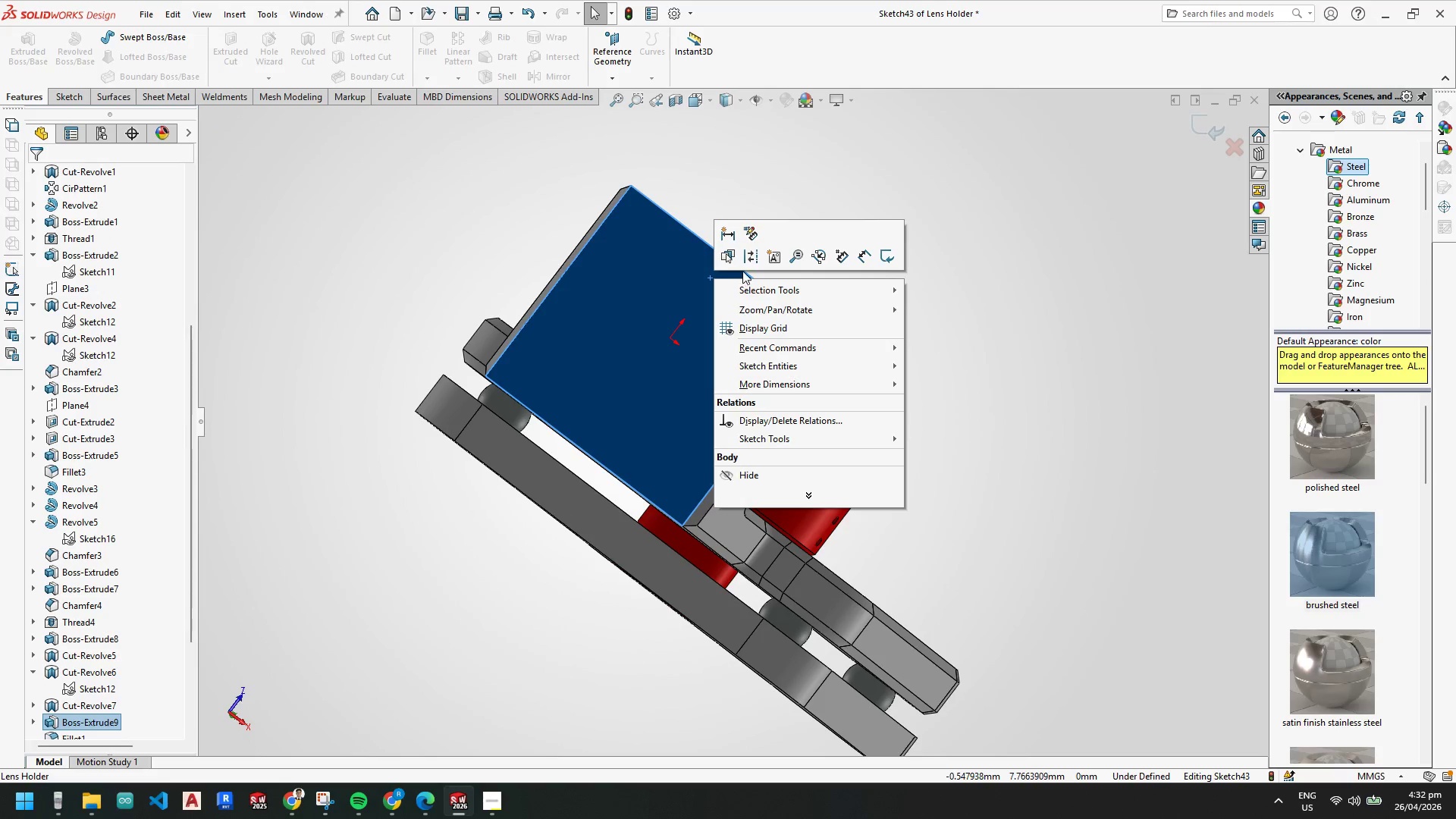 
key(Escape)
 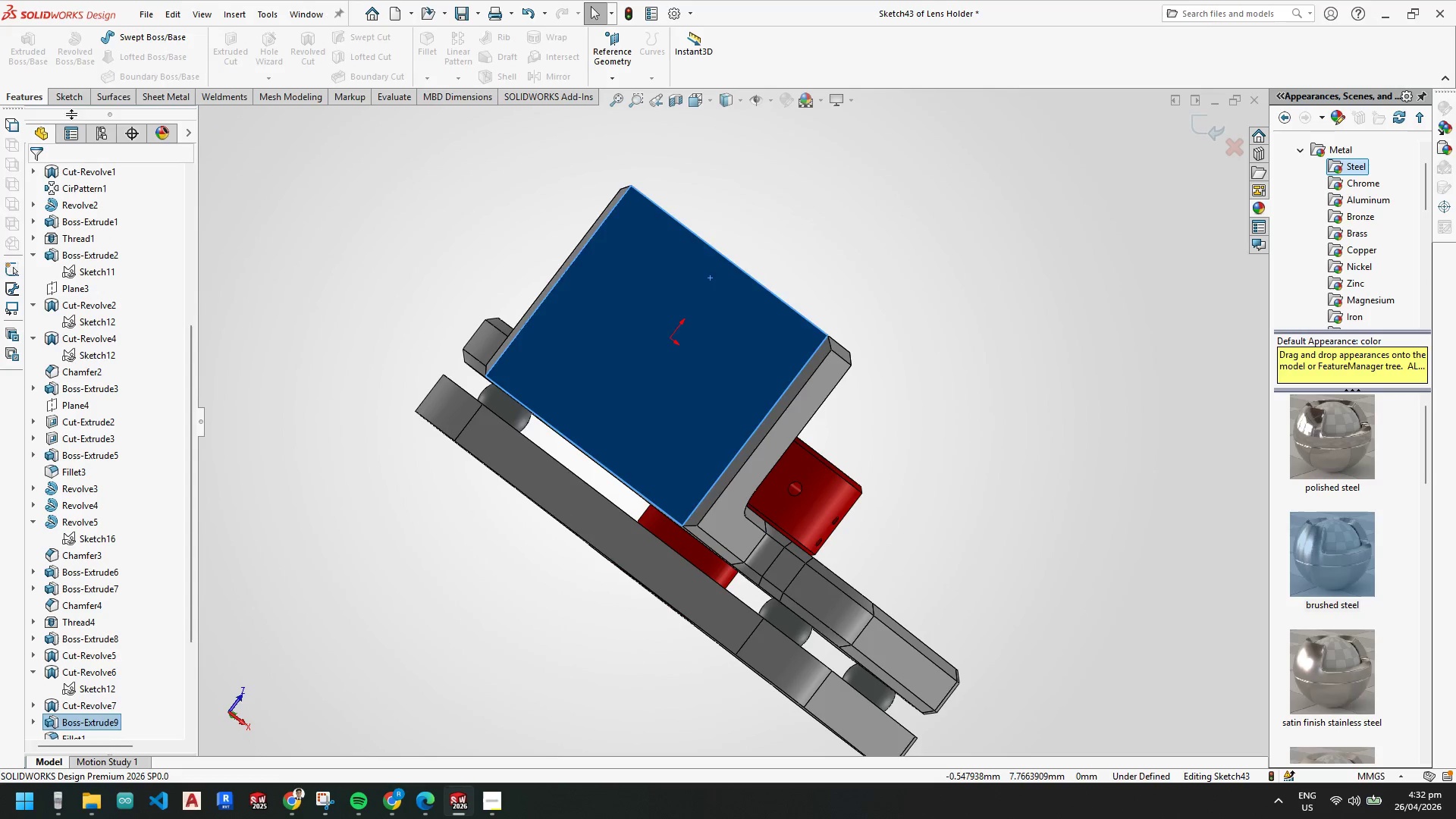 
key(Escape)
 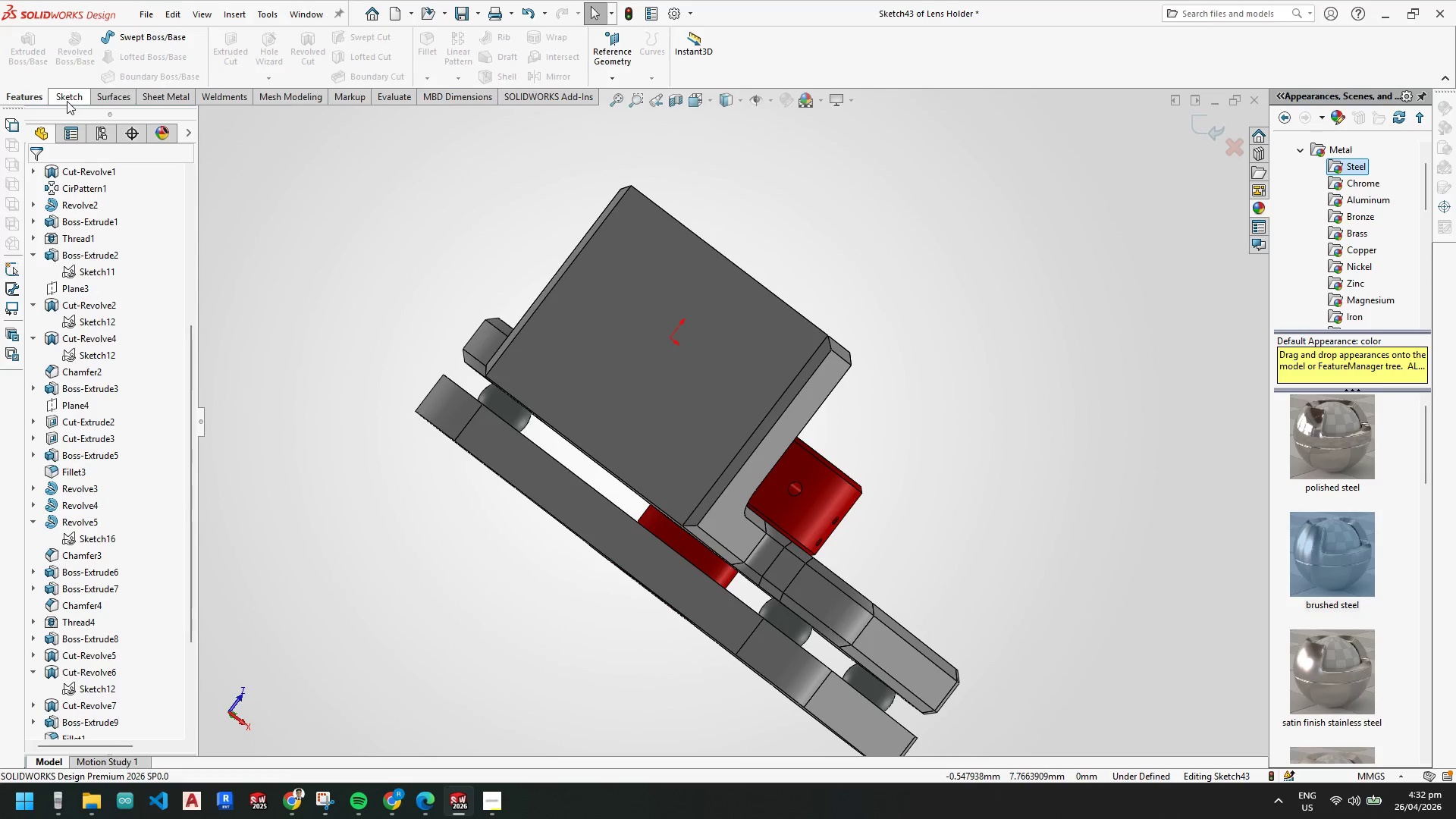 
left_click([67, 101])
 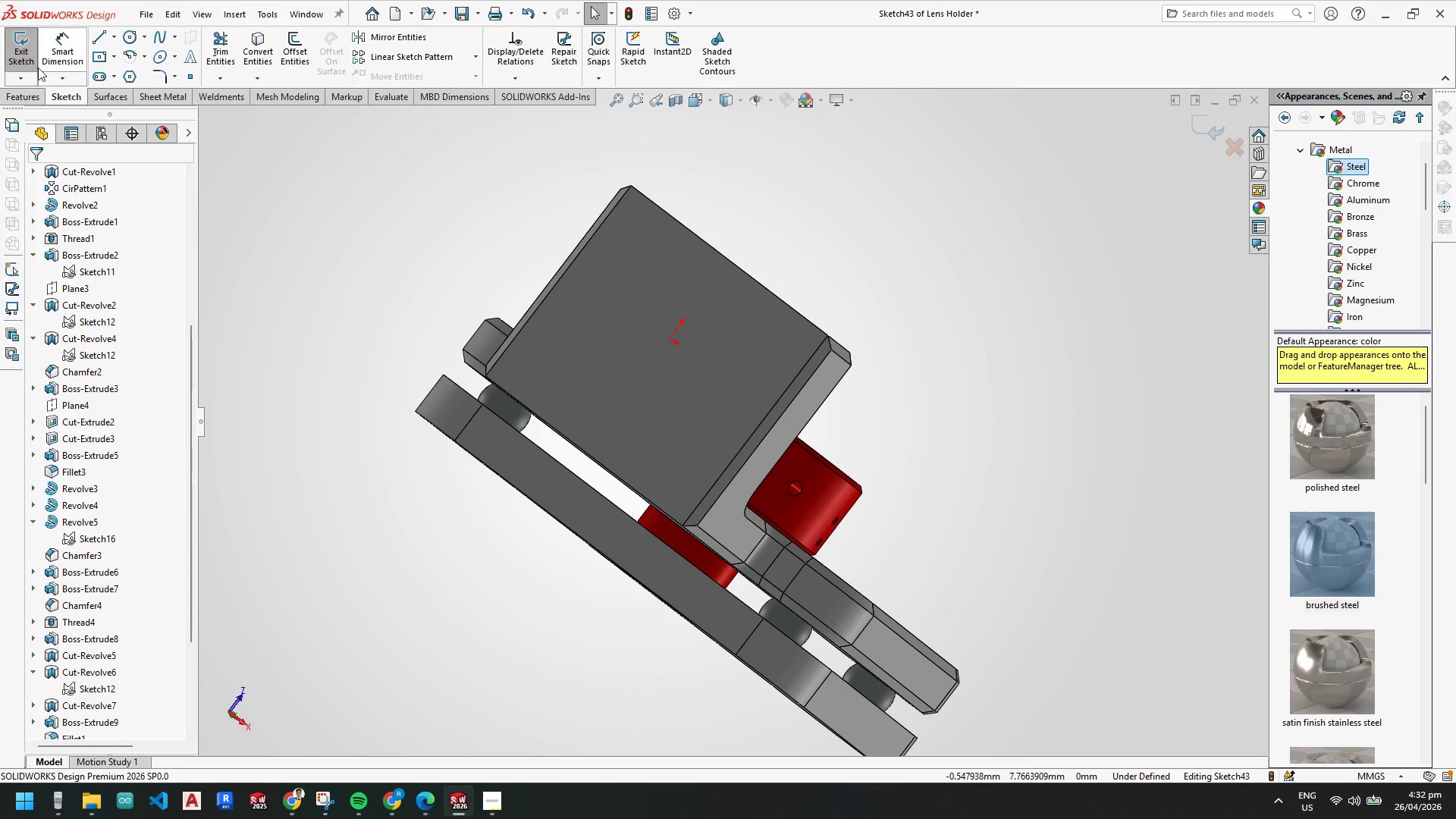 
left_click([24, 51])
 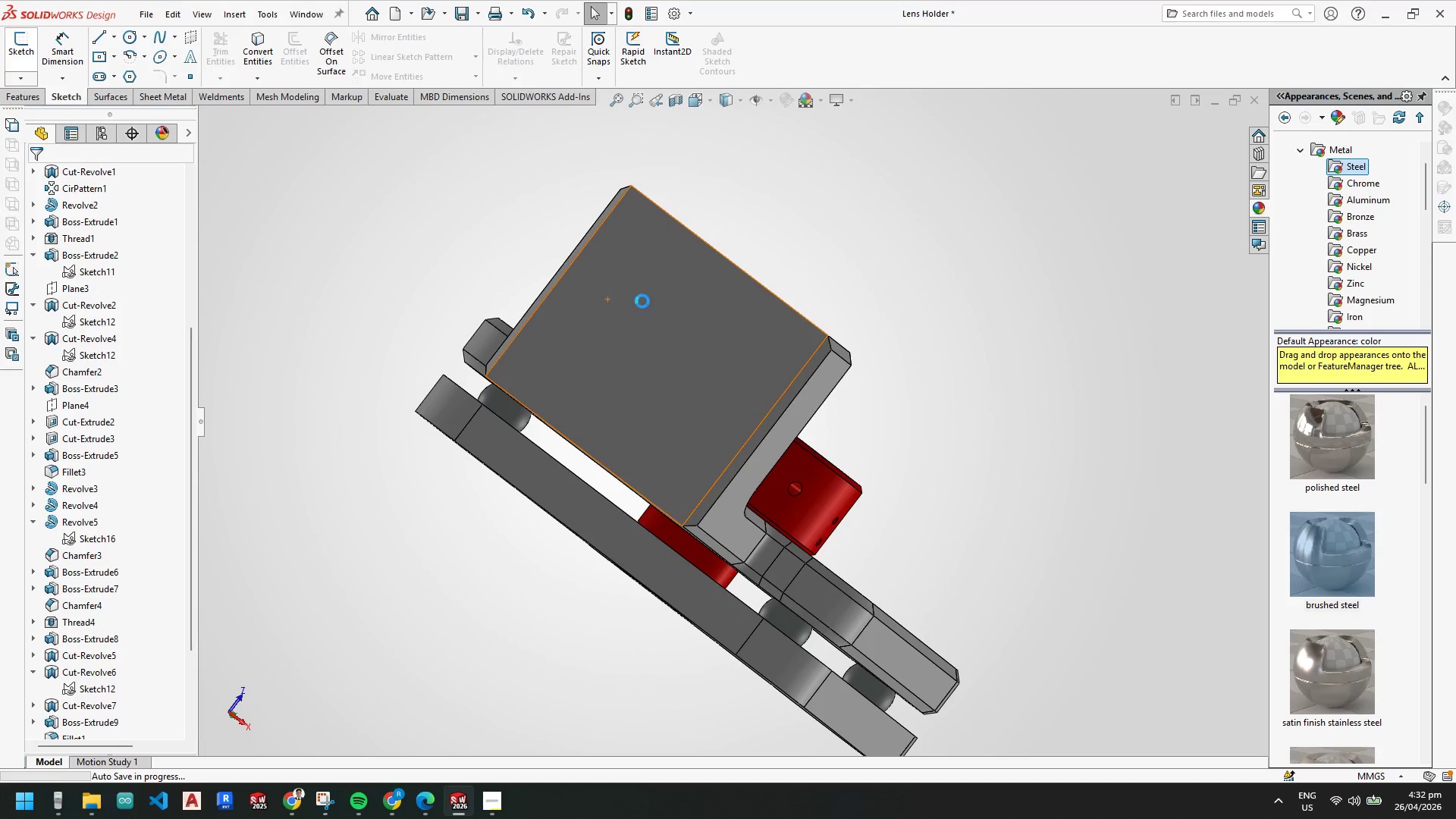 
right_click([677, 295])
 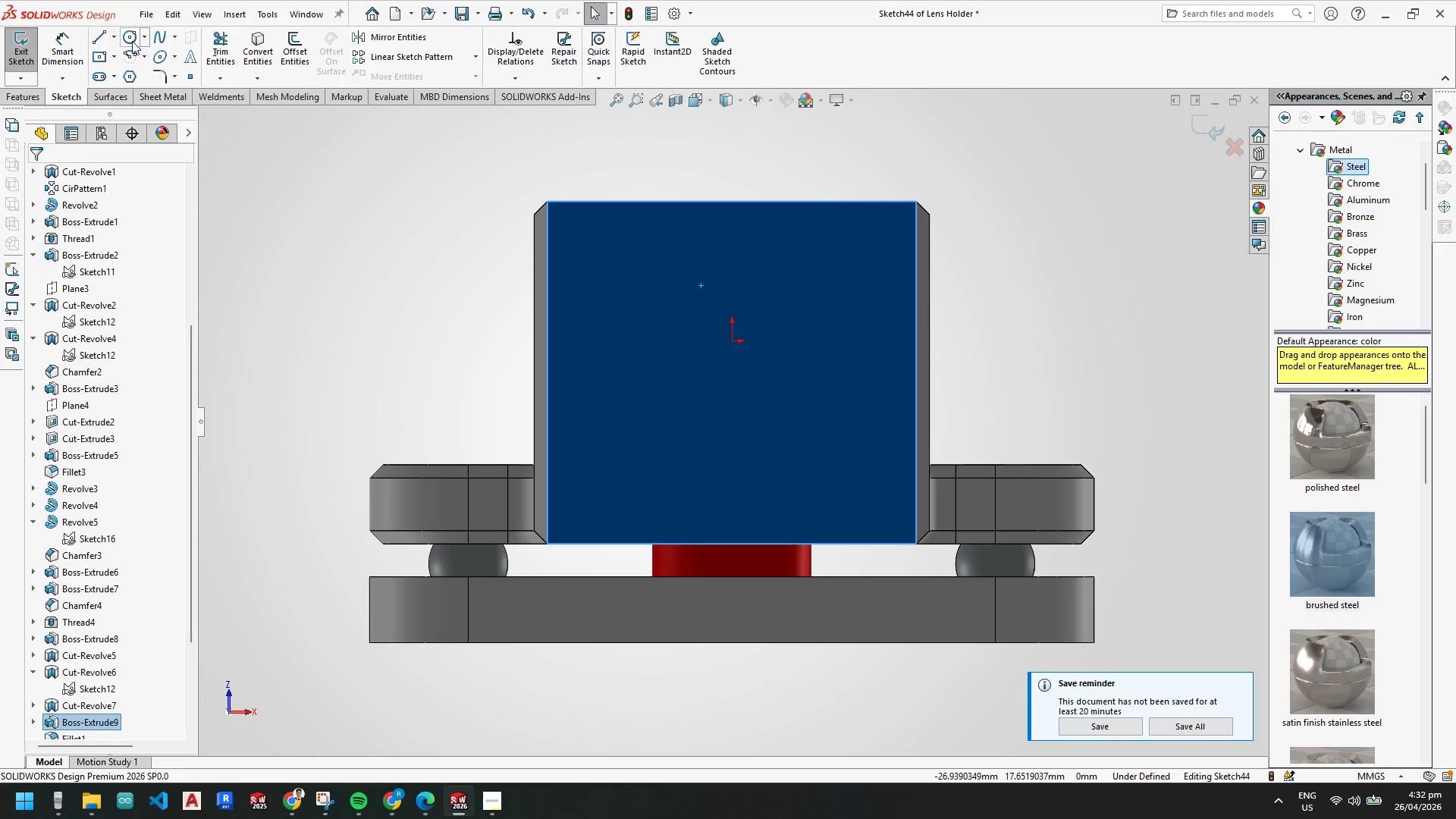 
left_click([115, 39])
 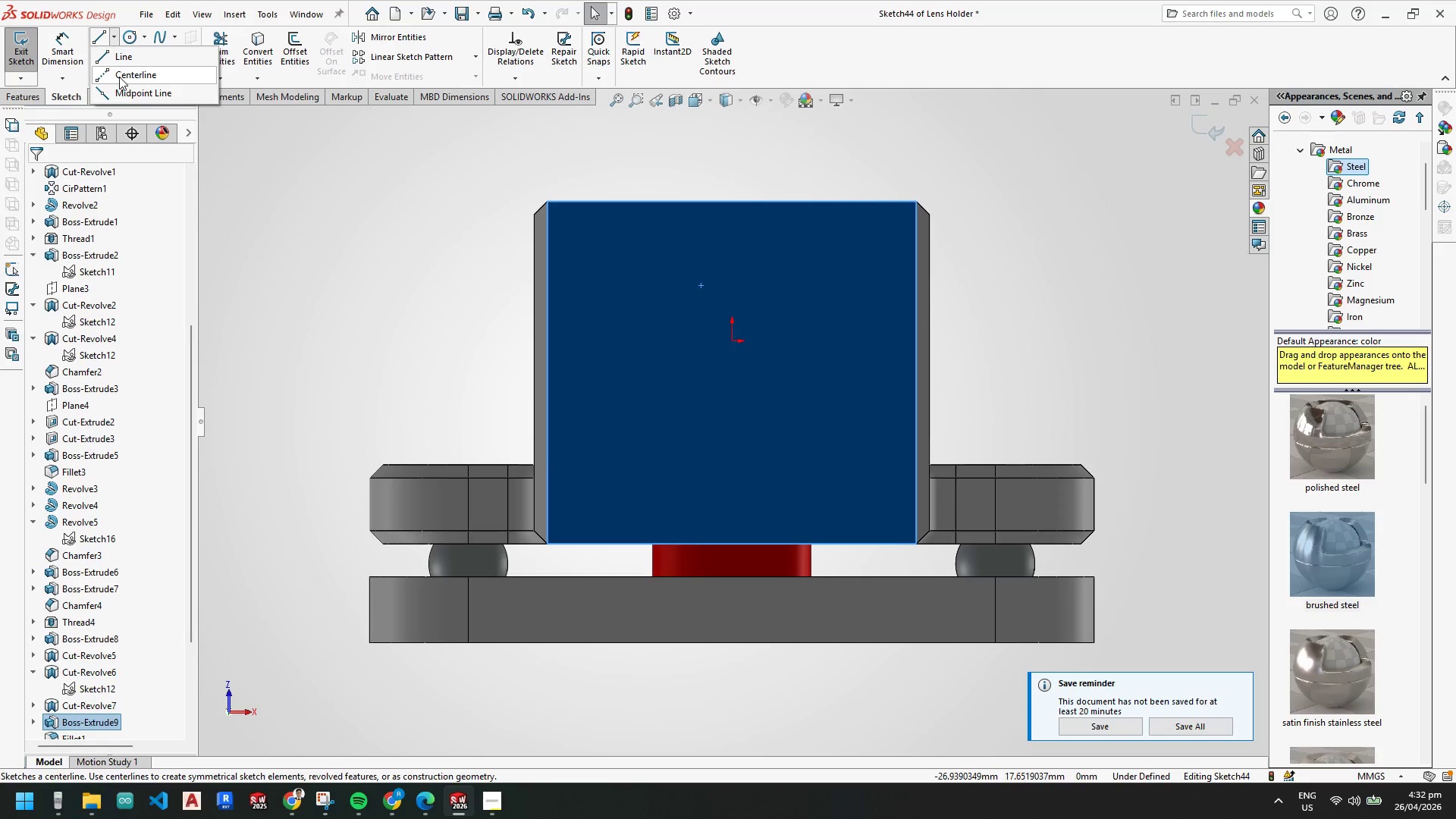 
left_click_drag(start_coordinate=[119, 77], to_coordinate=[121, 97])
 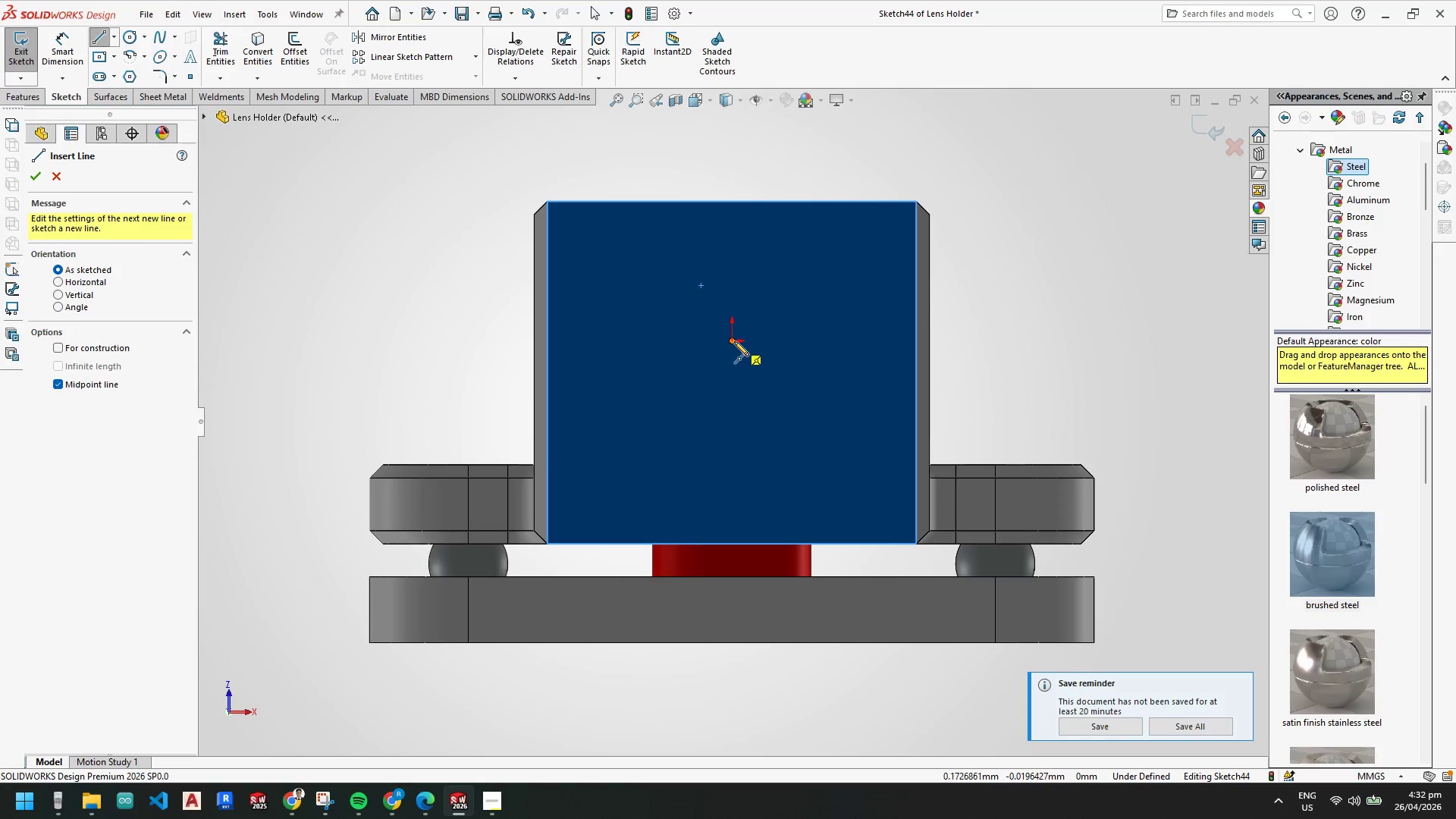 
left_click_drag(start_coordinate=[733, 341], to_coordinate=[734, 337])
 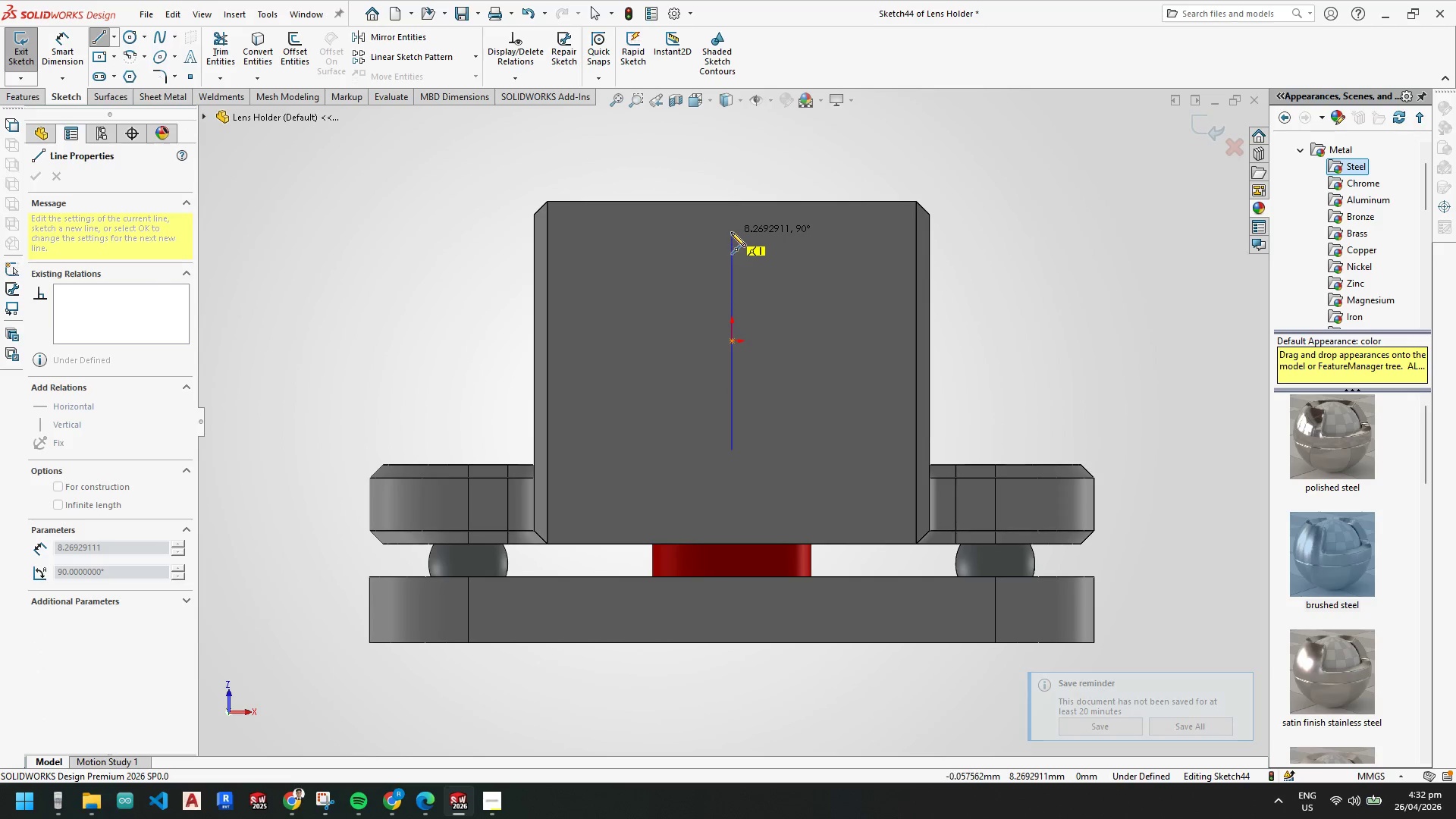 
left_click([733, 232])
 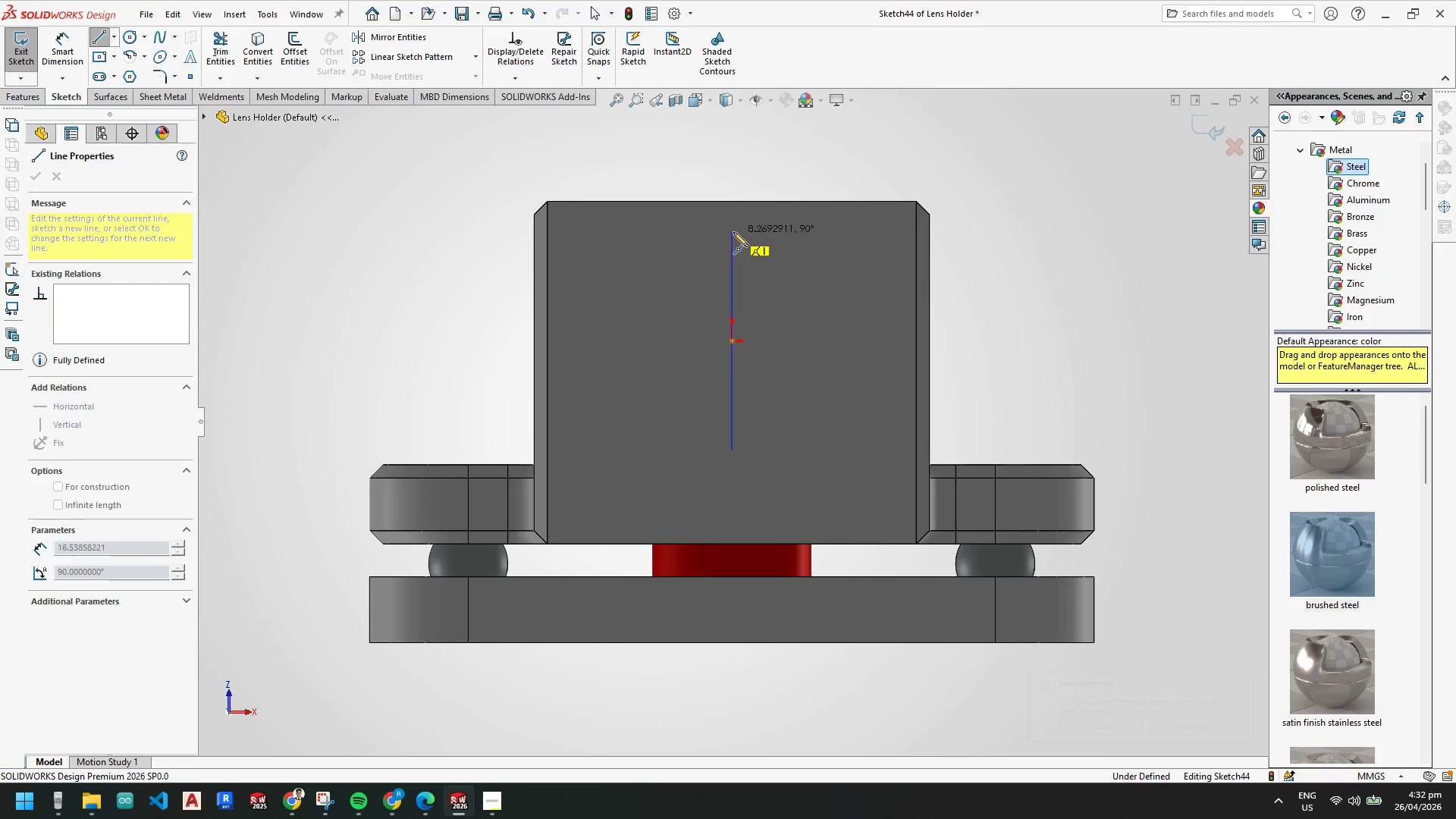 
key(Escape)
 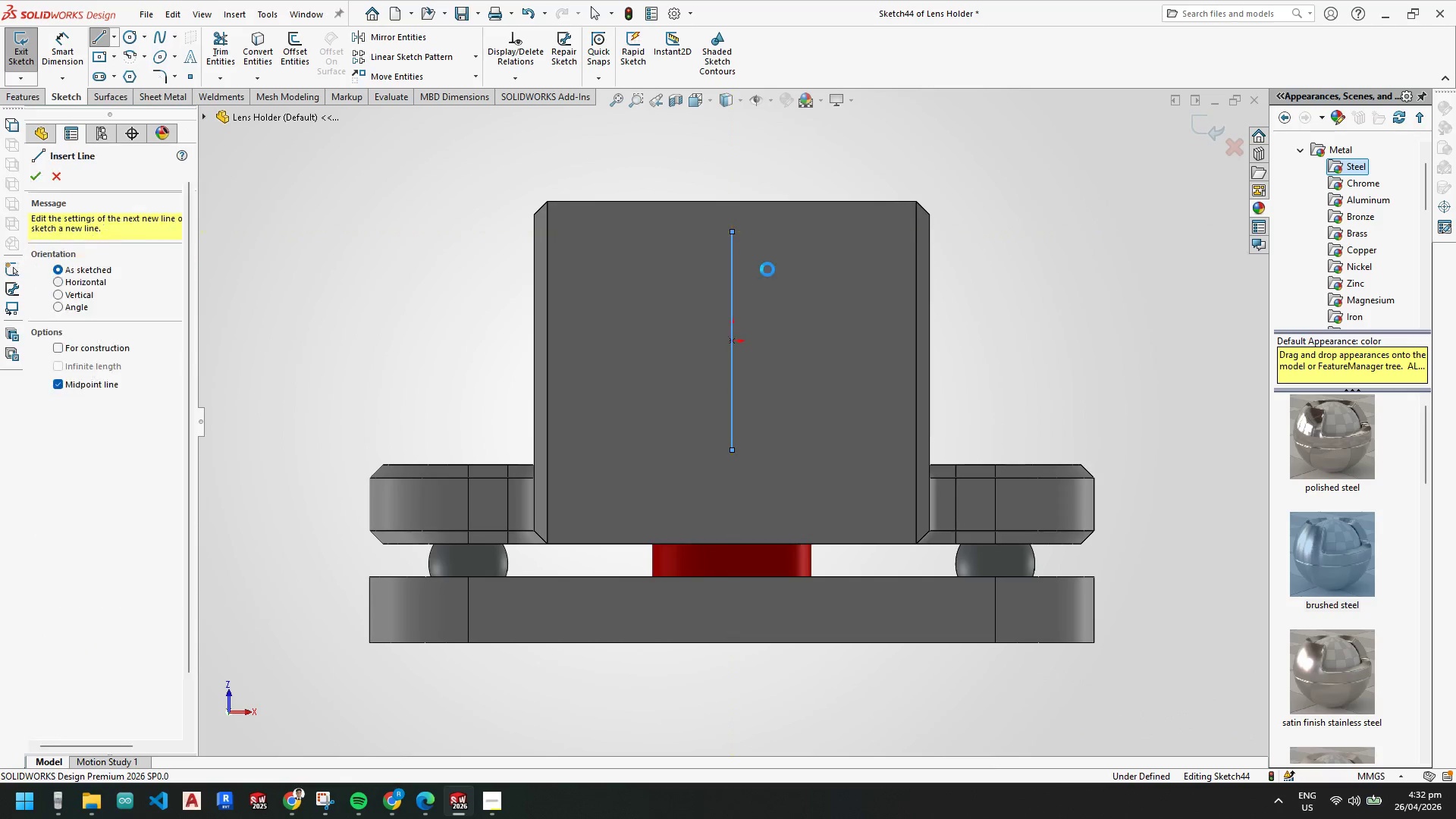 
key(Escape)
 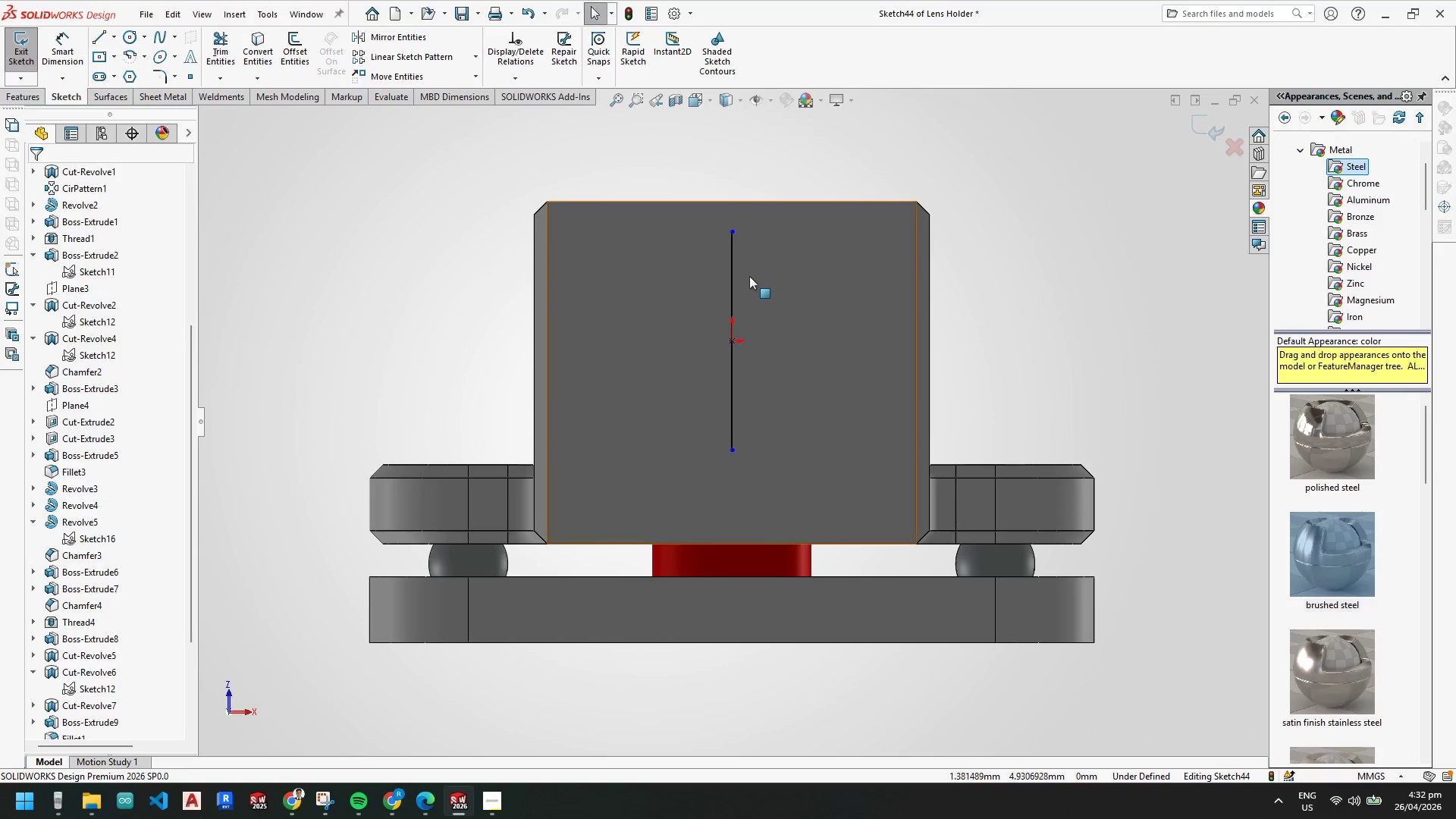 
key(Escape)
 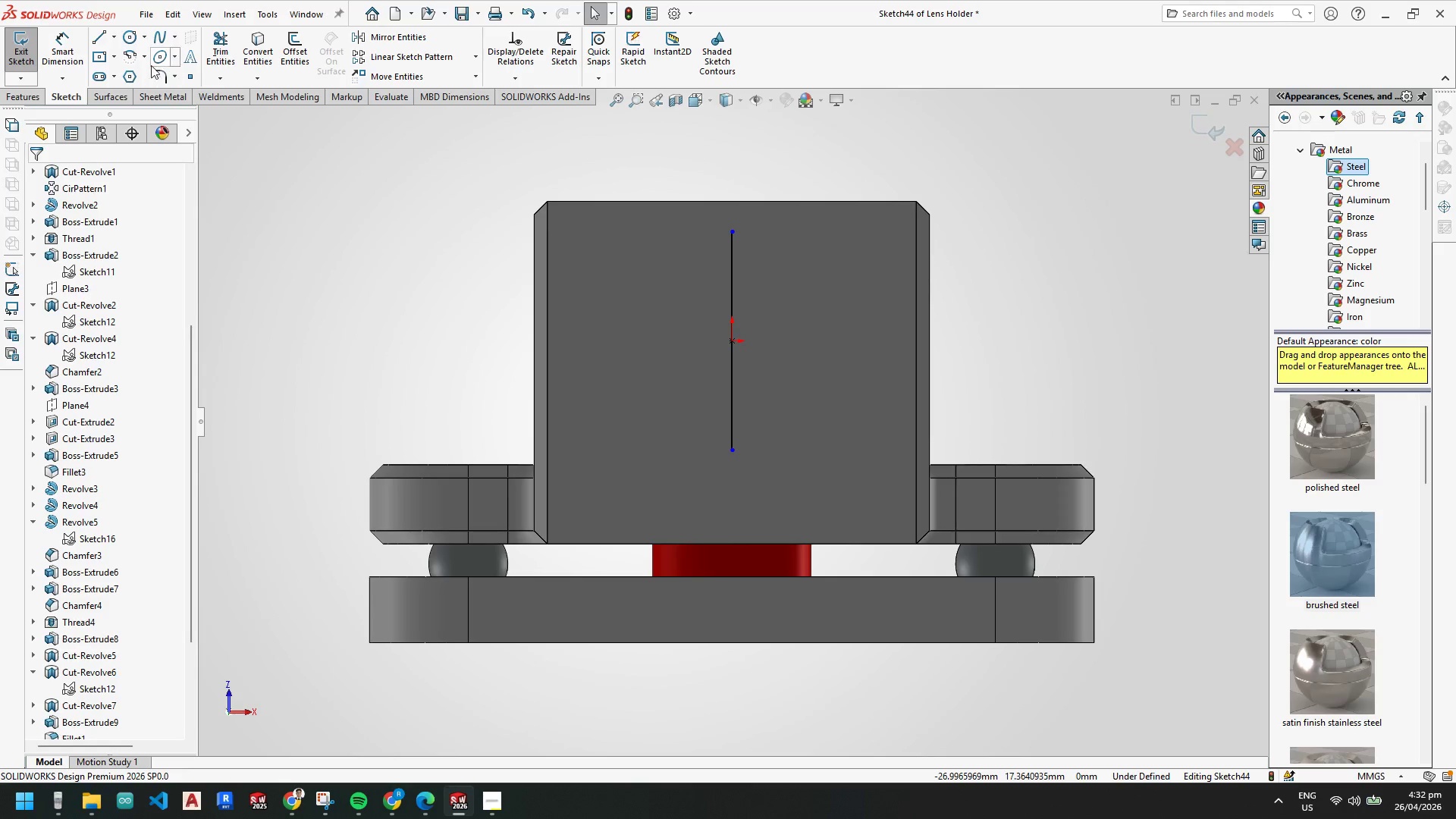 
left_click([111, 40])
 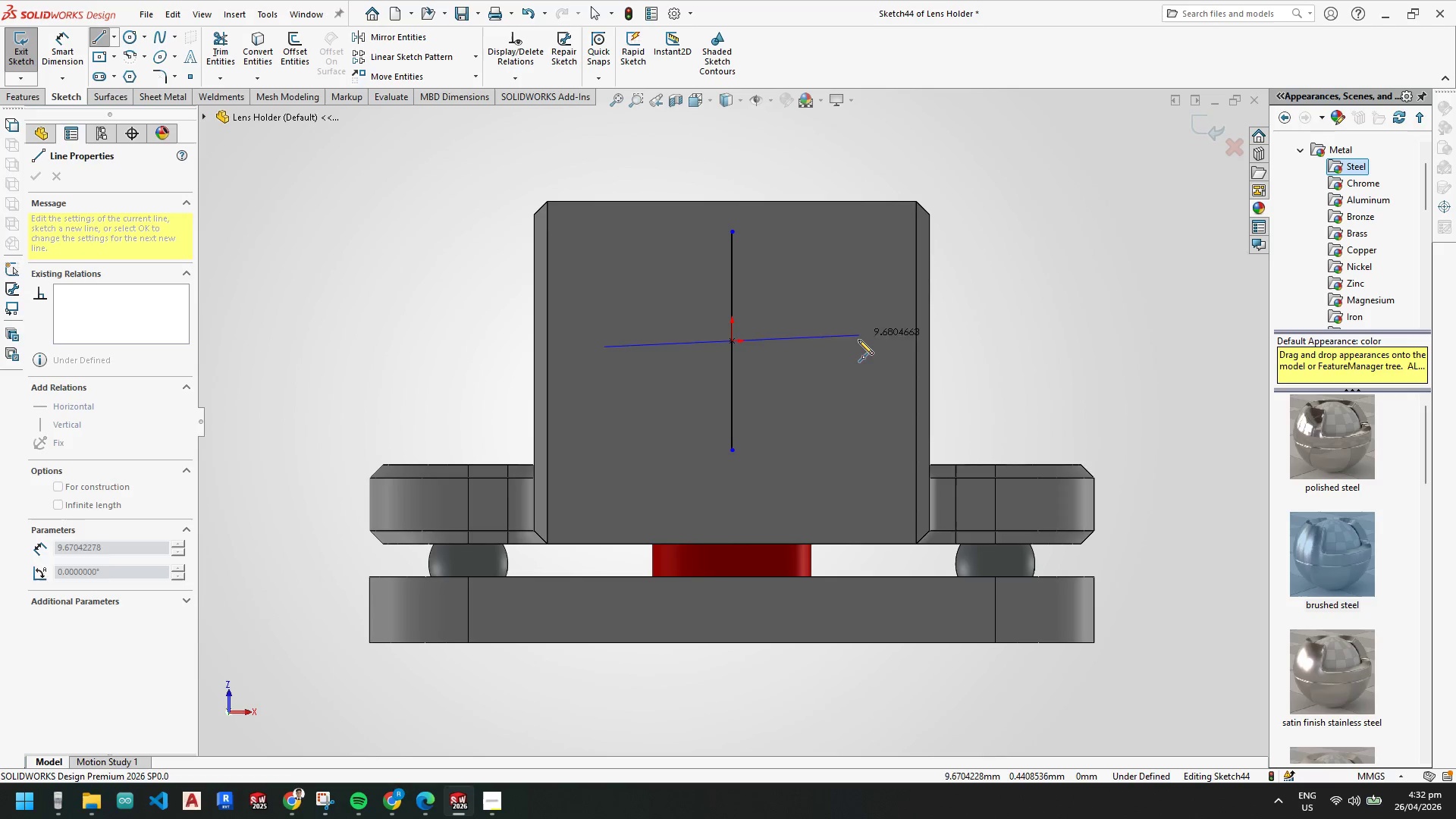 
left_click([859, 341])
 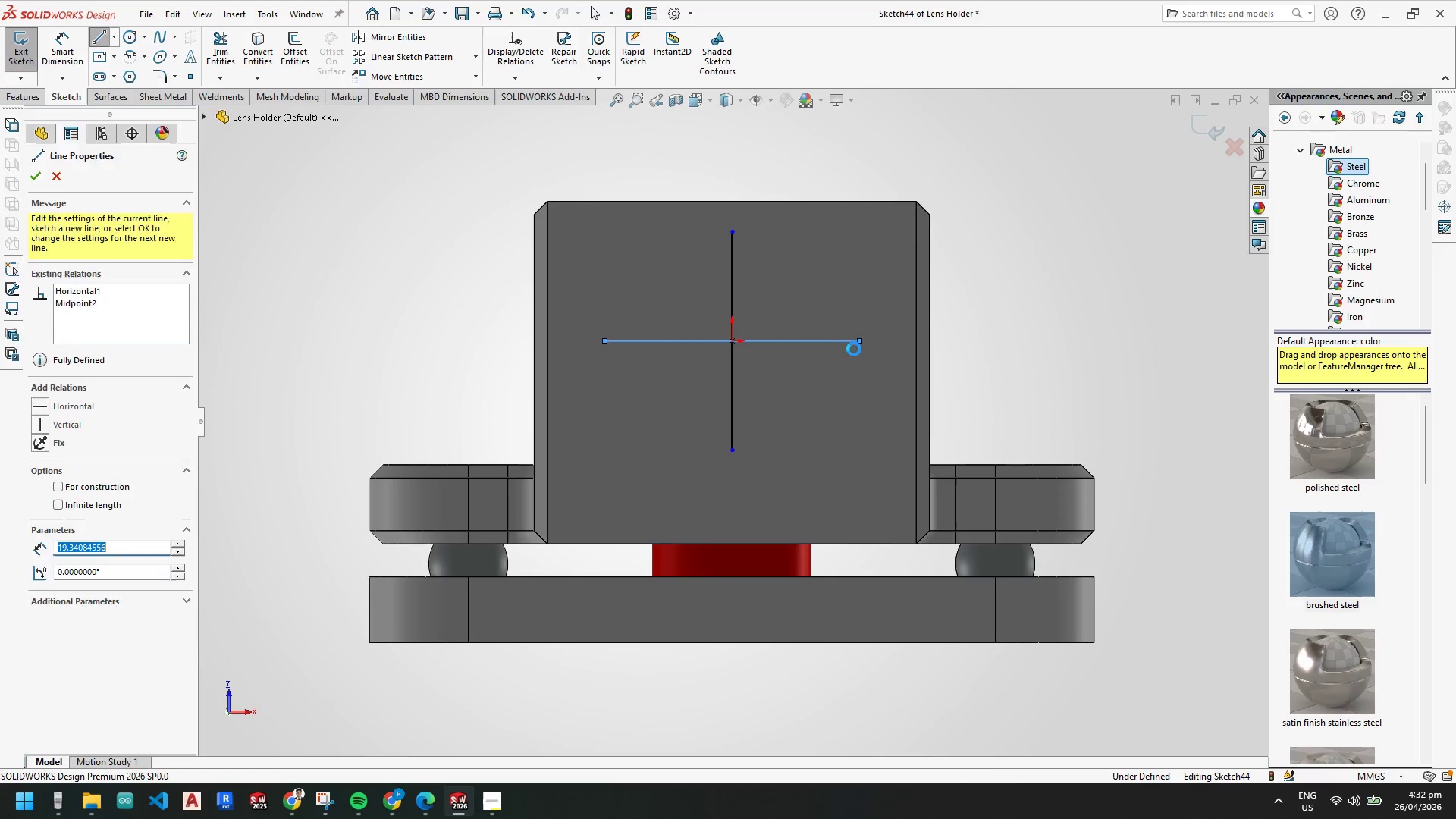 
key(Escape)
 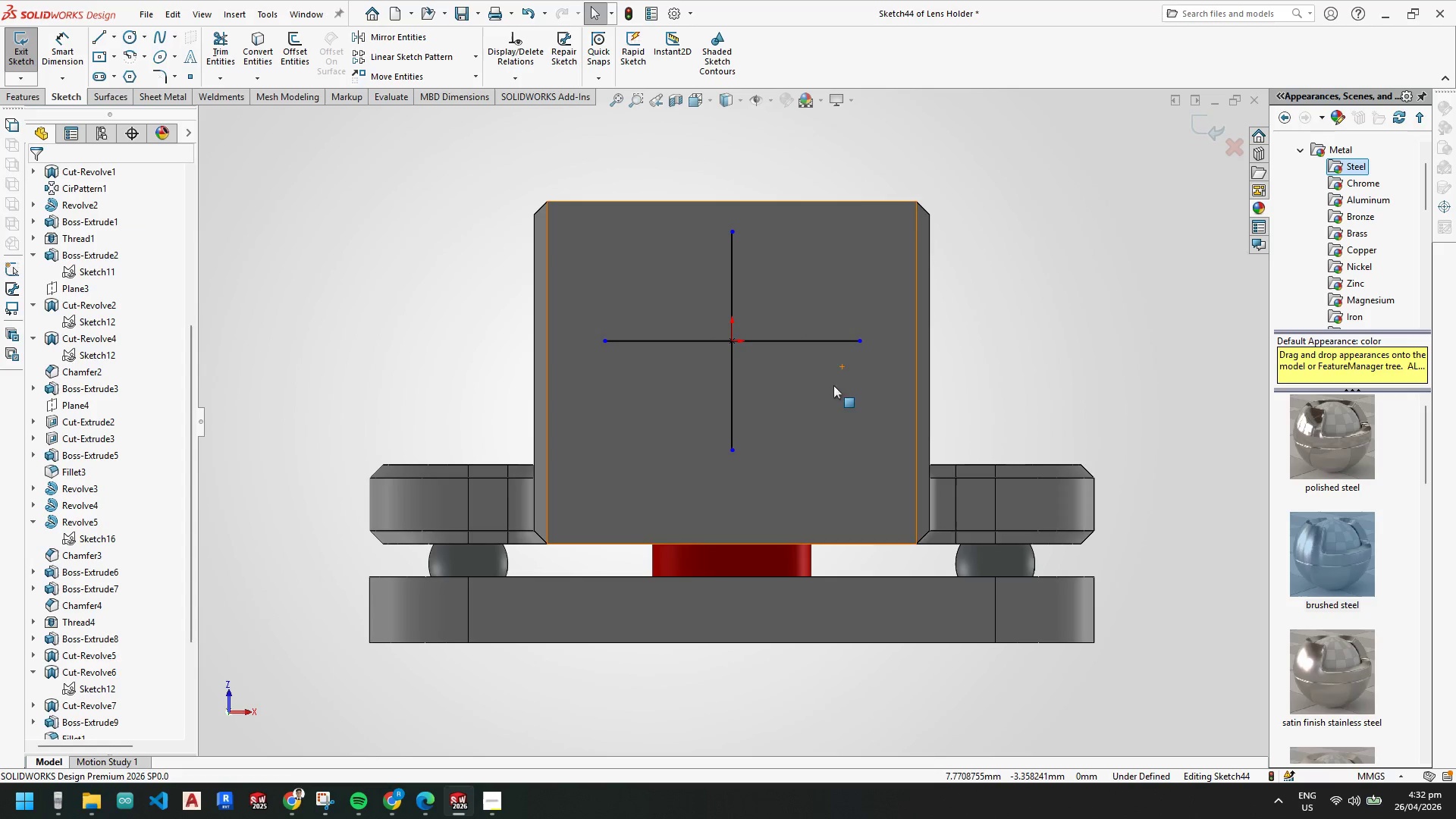 
key(Escape)
 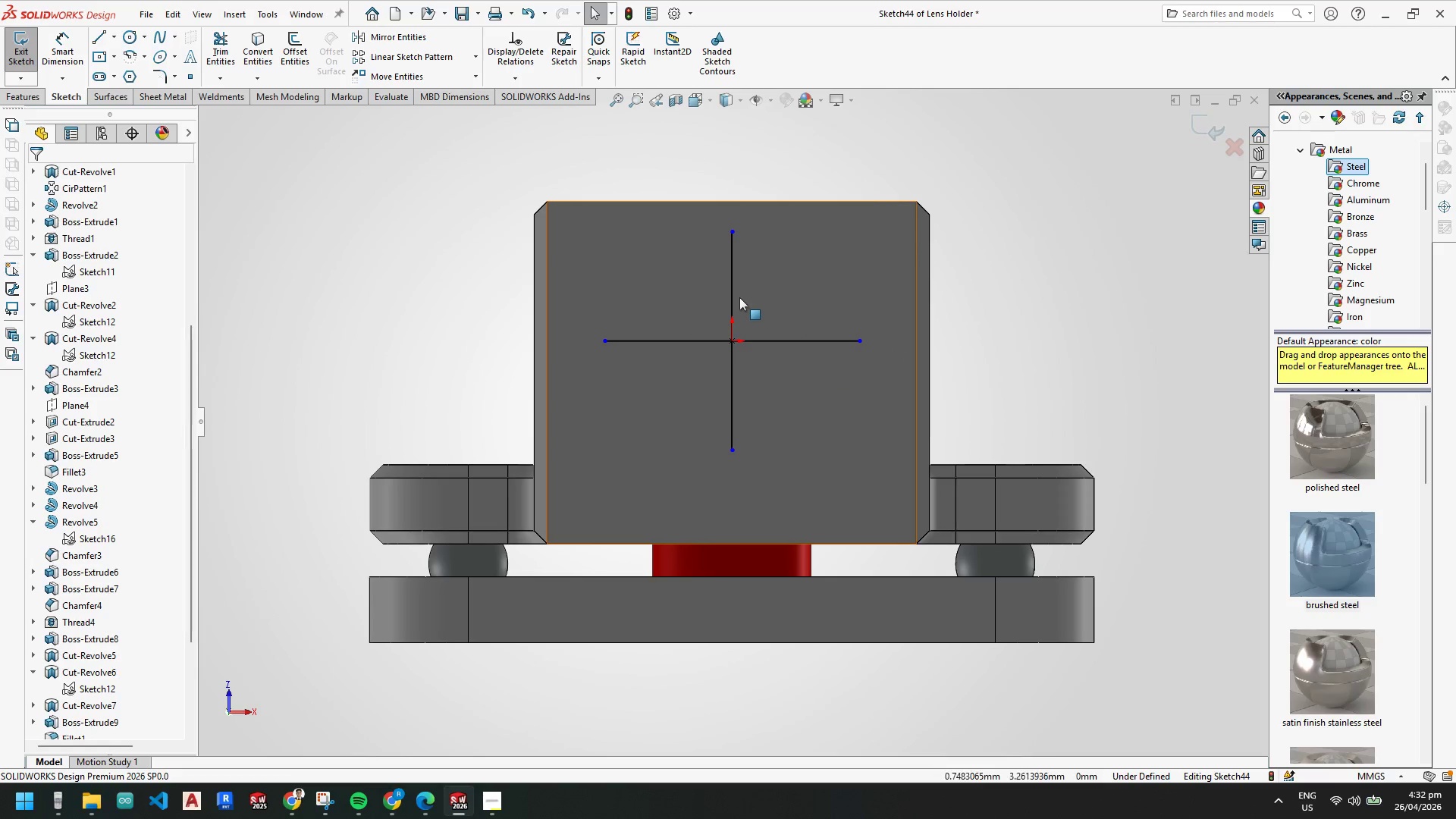 
left_click([735, 292])
 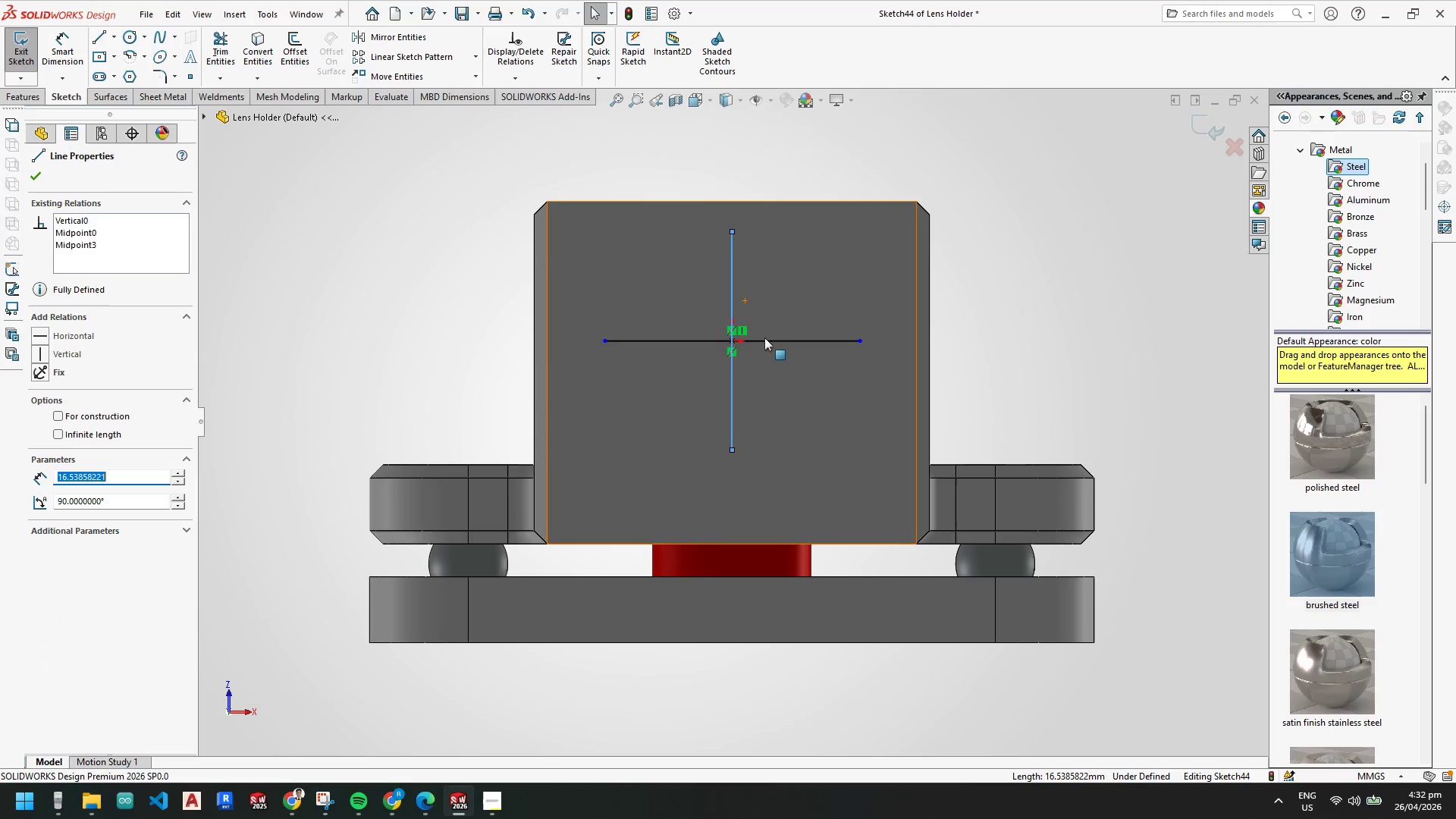 
left_click([765, 338])
 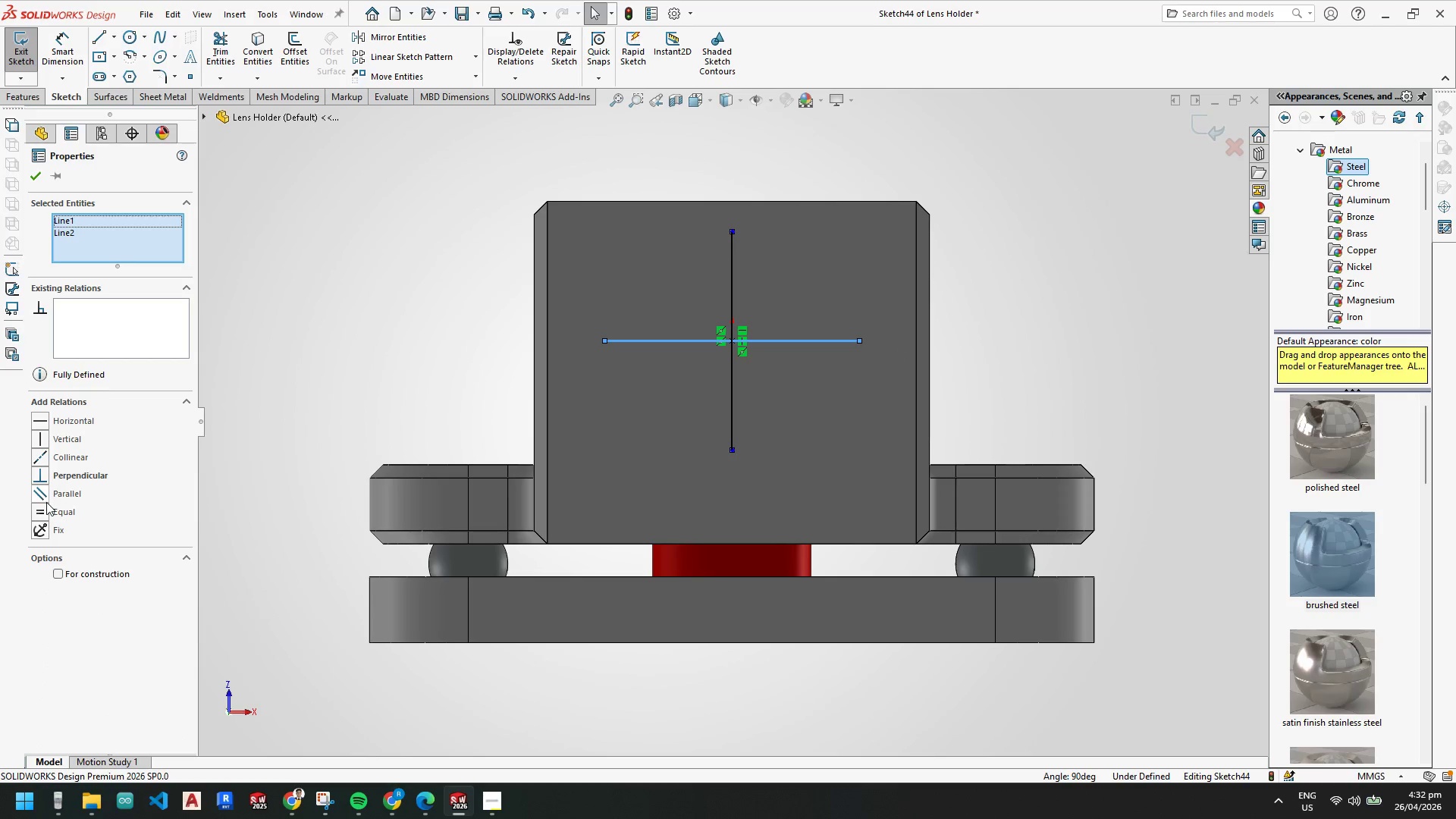 
left_click([39, 513])
 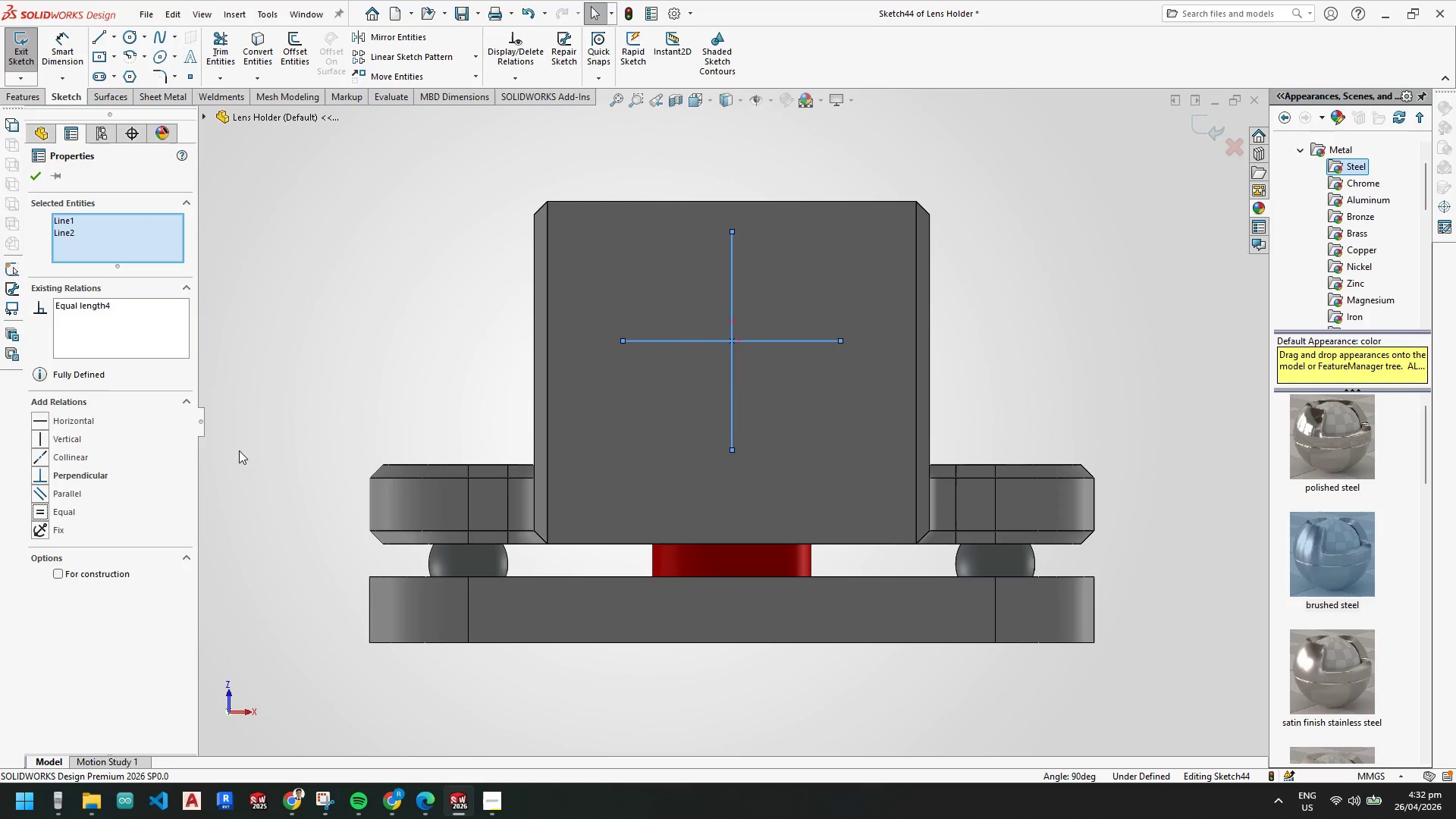 
key(Escape)
 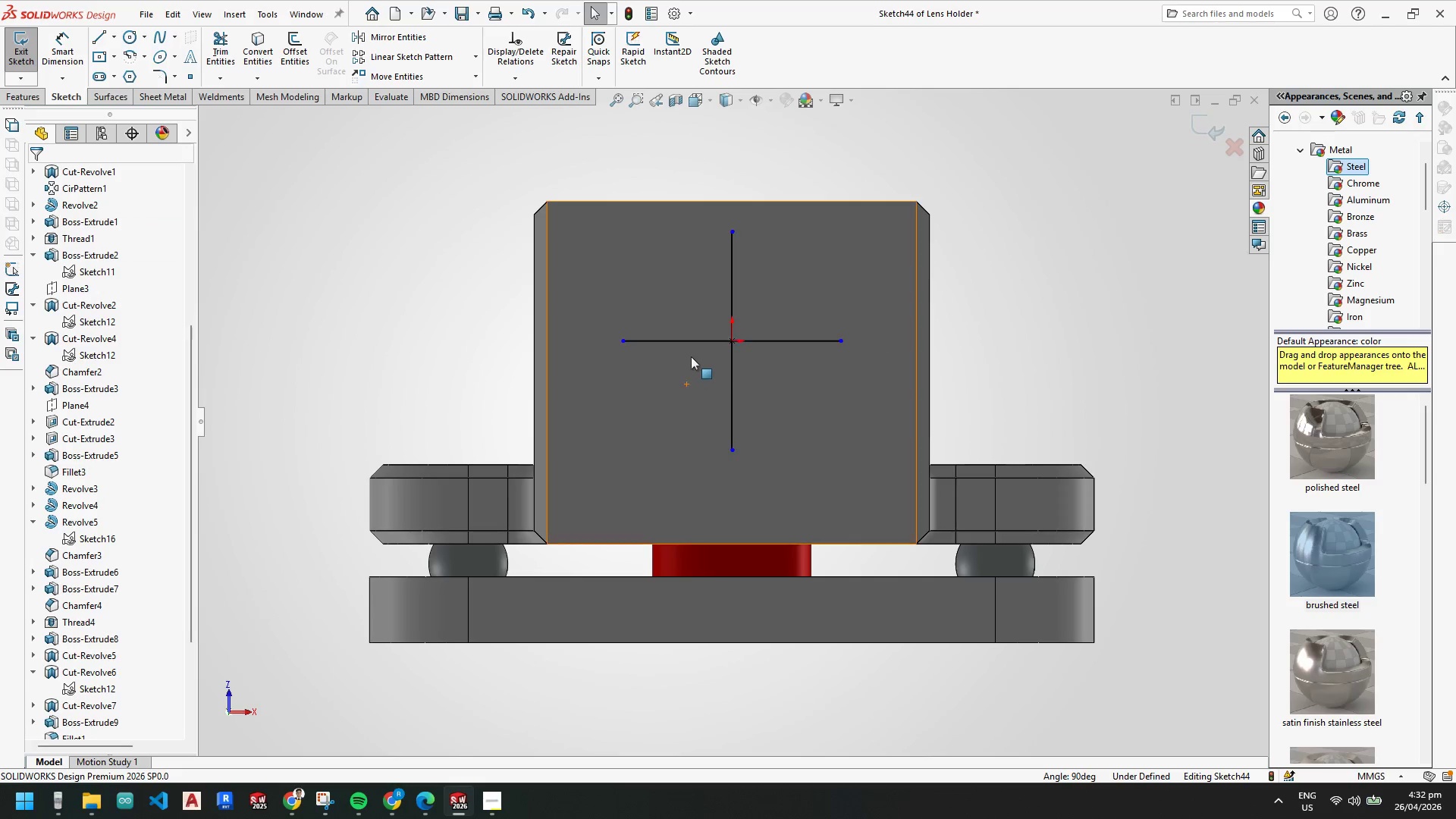 
key(Escape)
 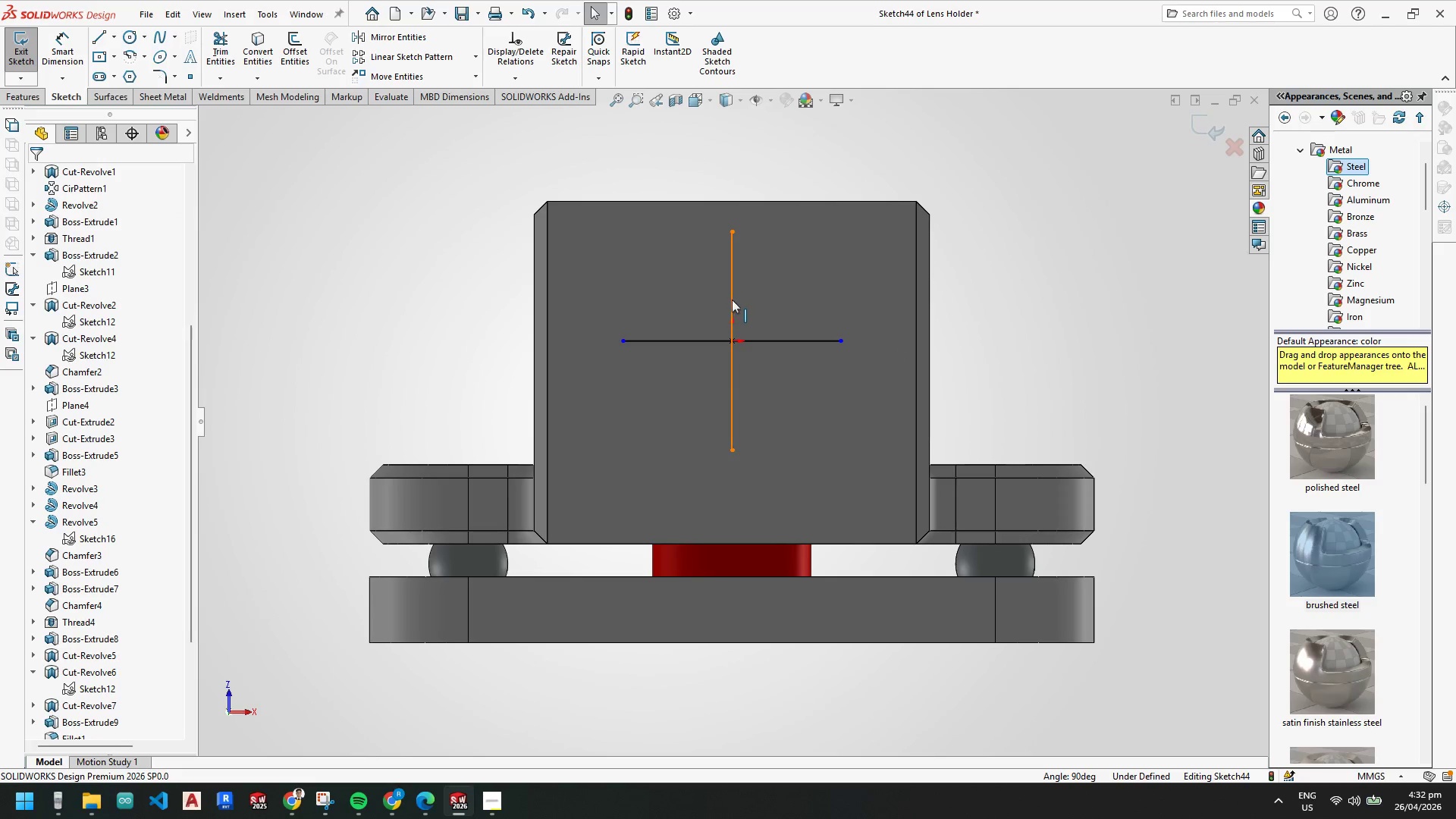 
left_click([732, 300])
 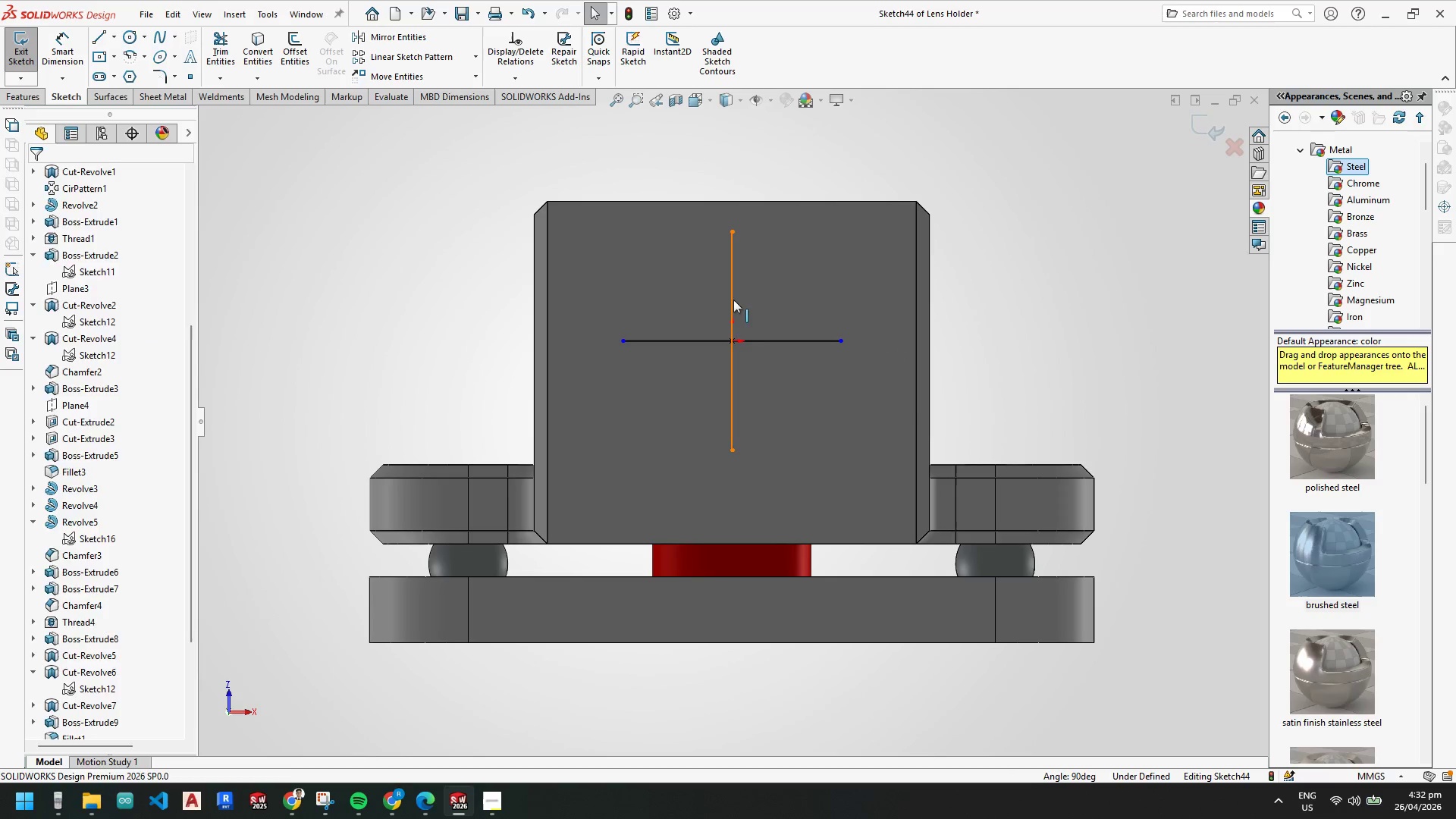 
hold_key(key=ControlLeft, duration=0.61)
left_click([771, 338])
 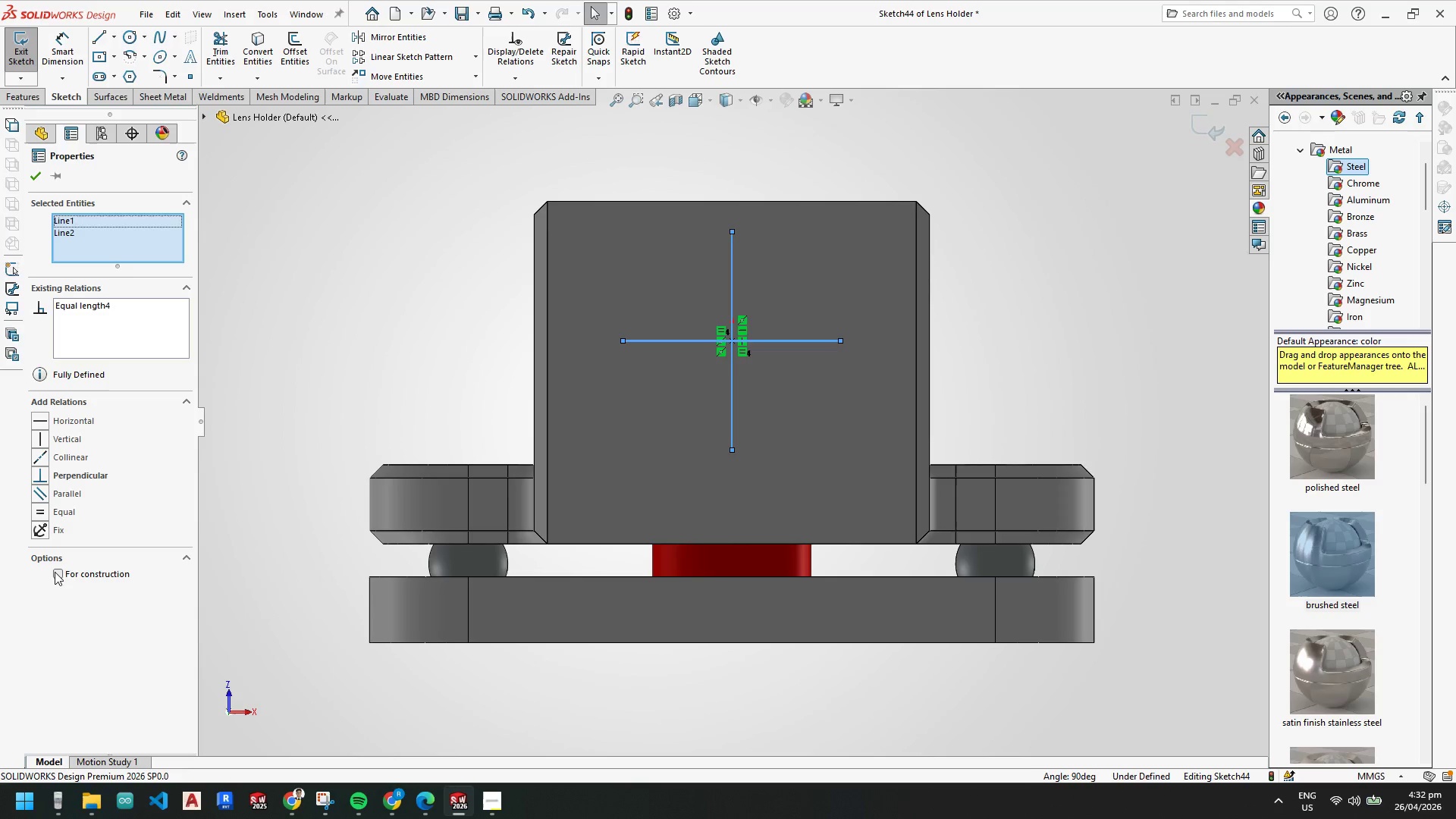 
key(Escape)
 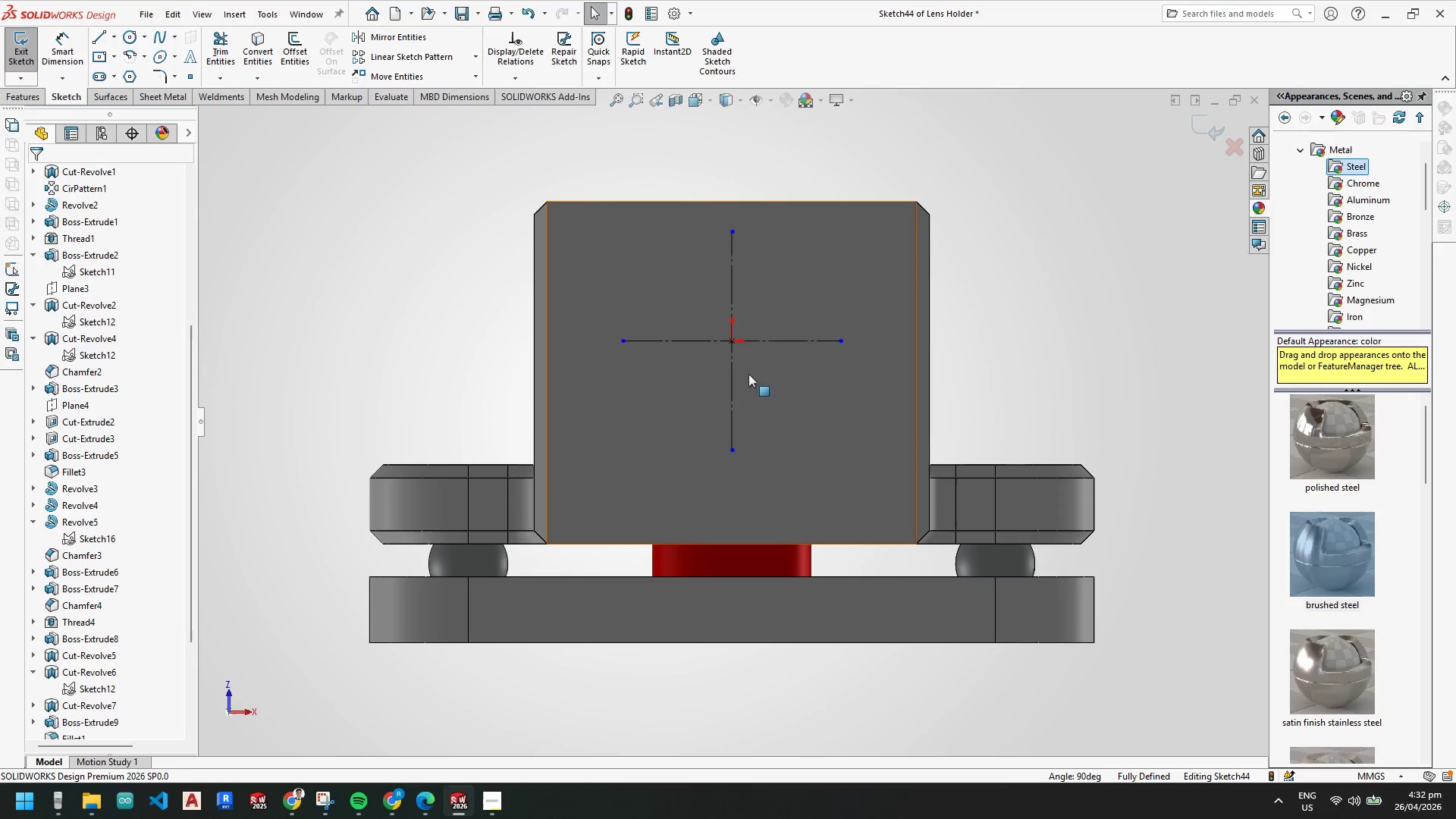 
key(Escape)
 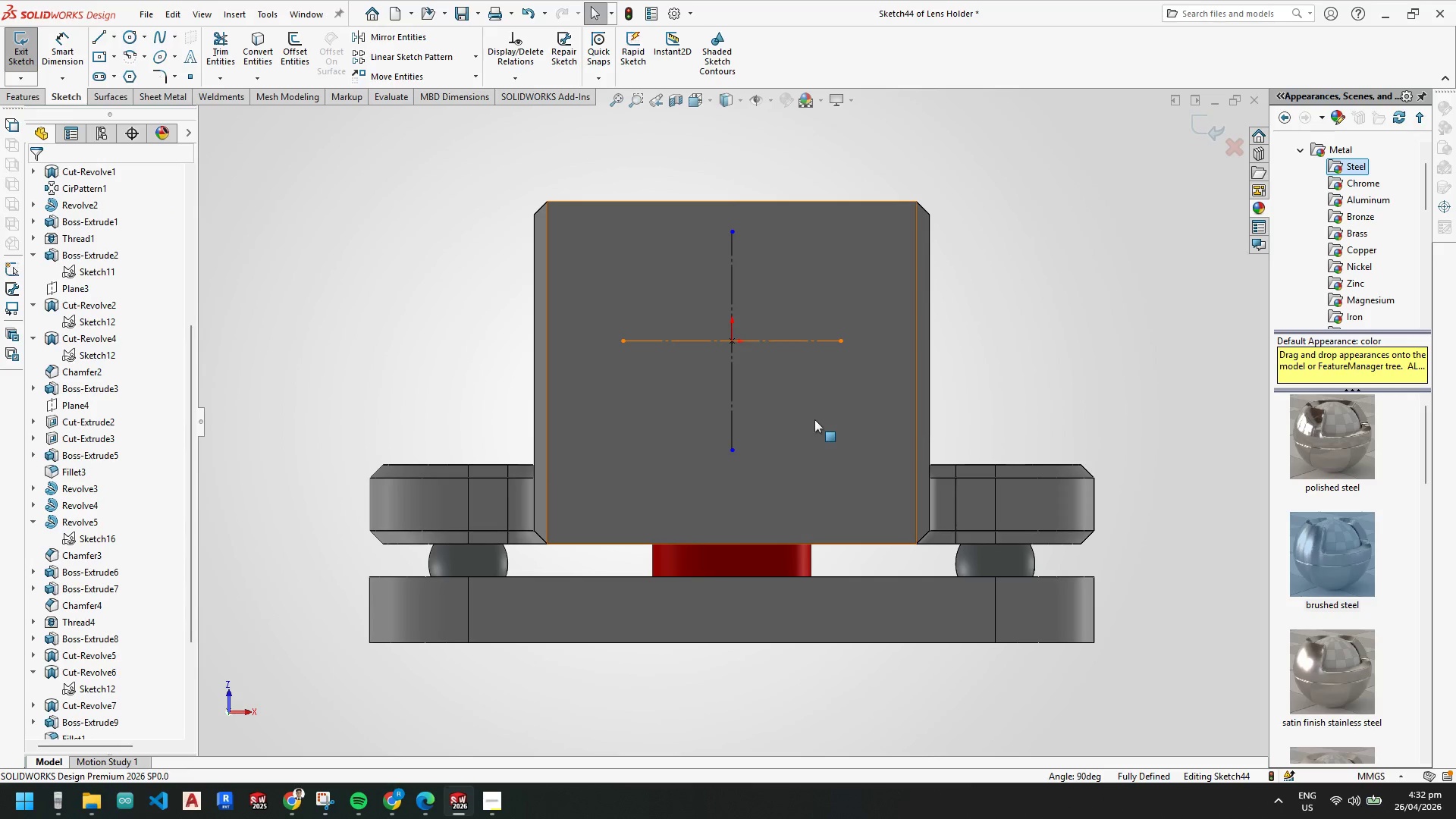 
key(Escape)
 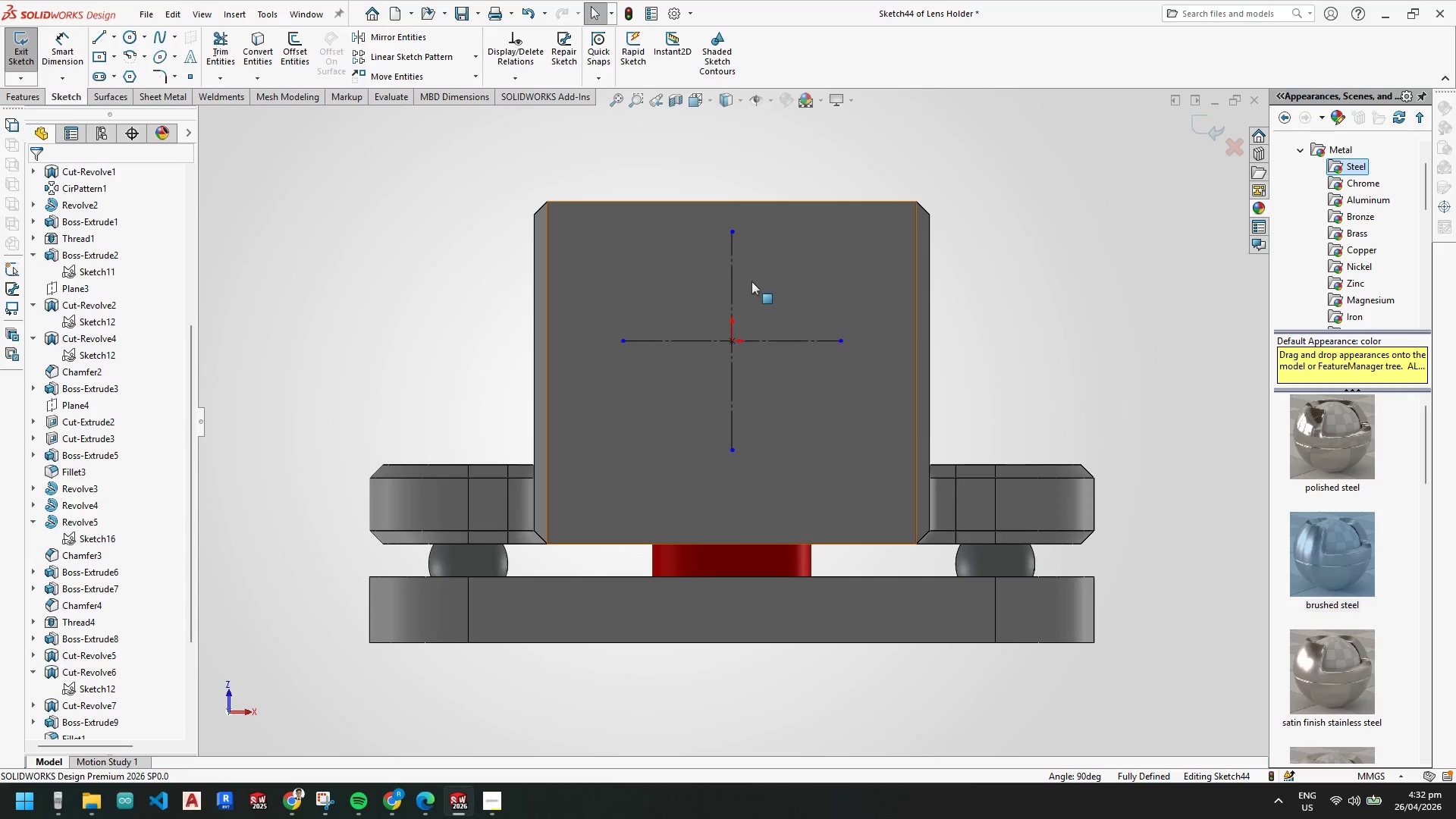 
key(Escape)
 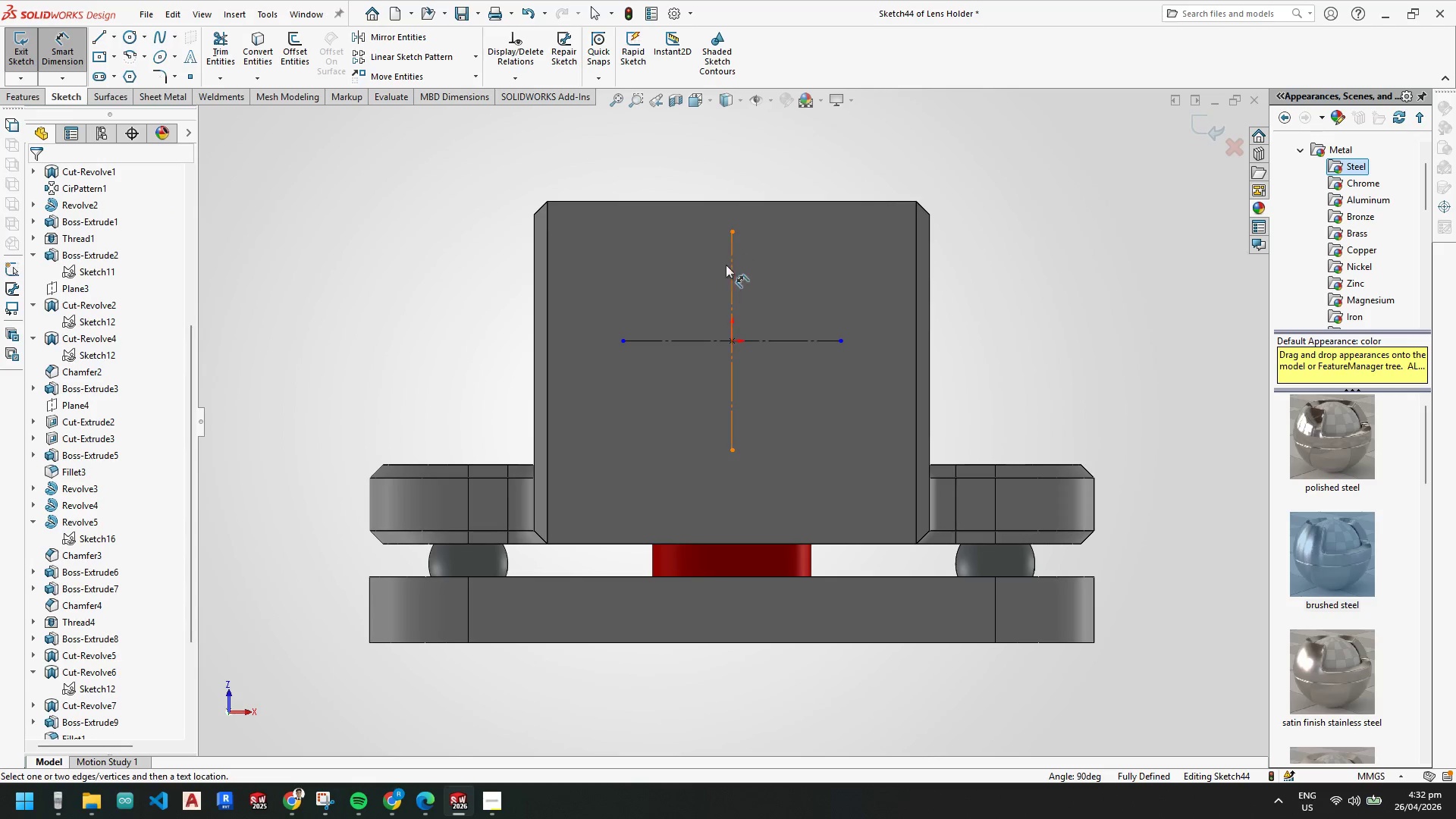 
left_click_drag(start_coordinate=[731, 271], to_coordinate=[710, 272])
 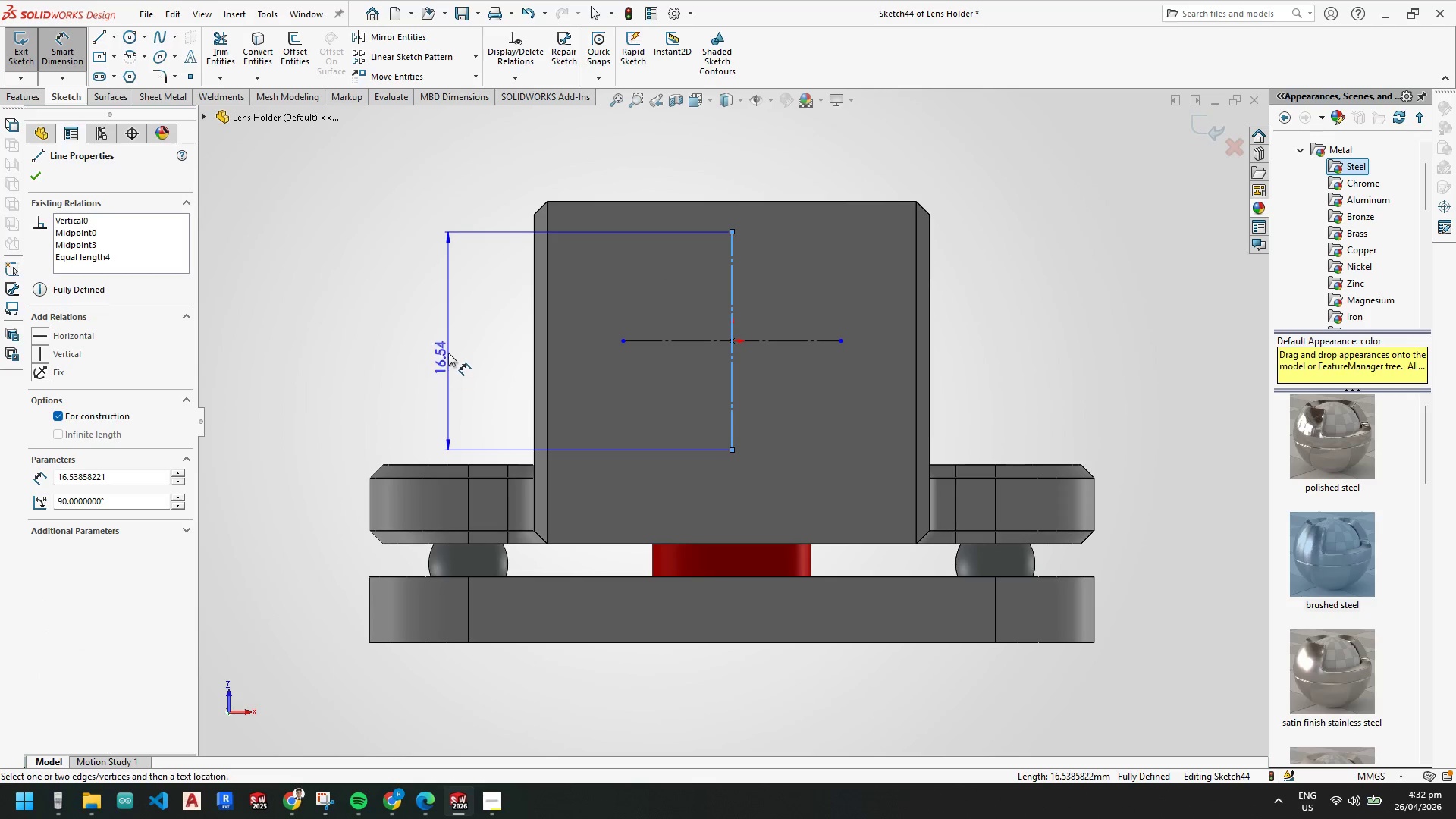 
left_click([445, 338])
 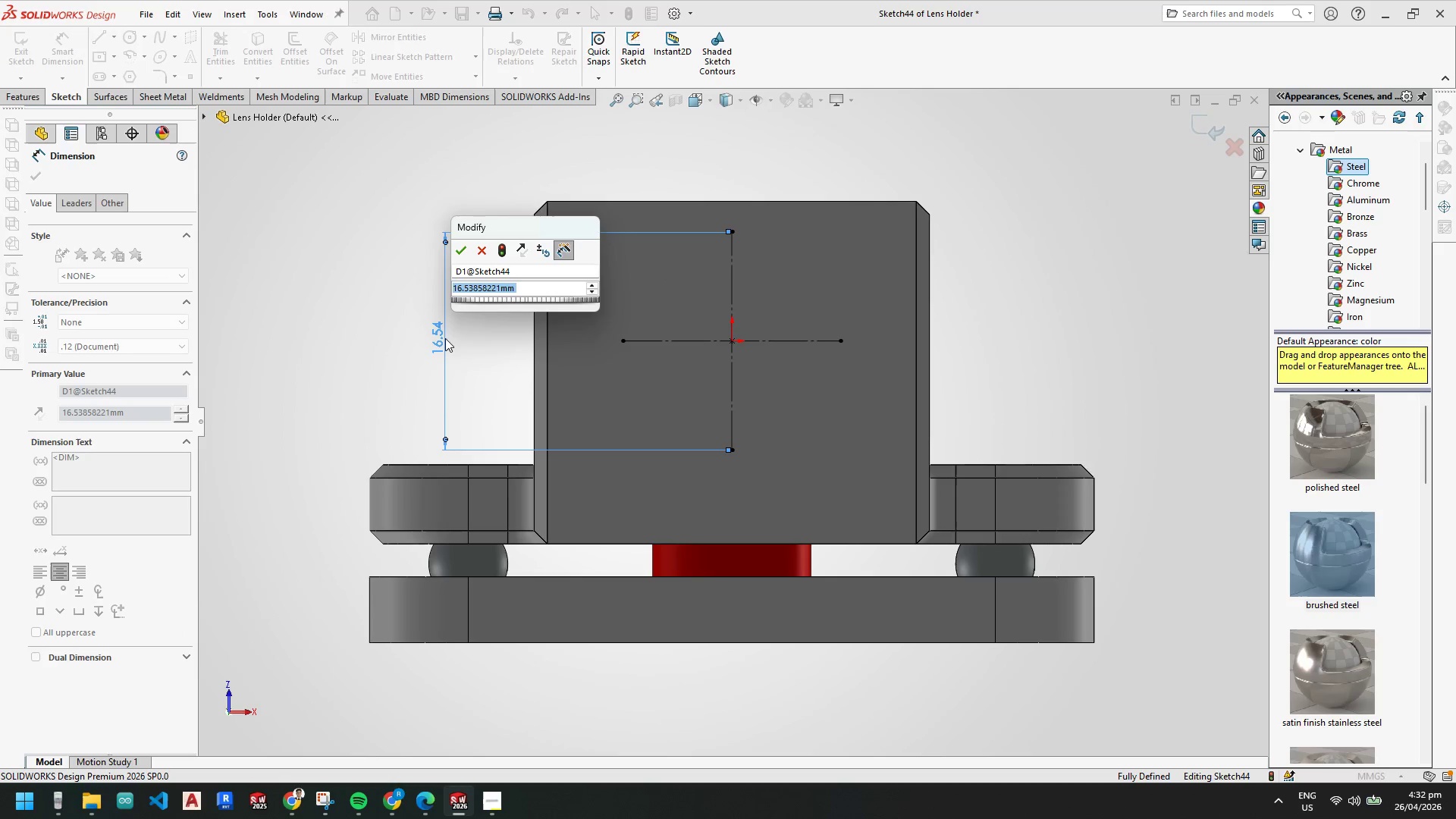 
key(Numpad1)
 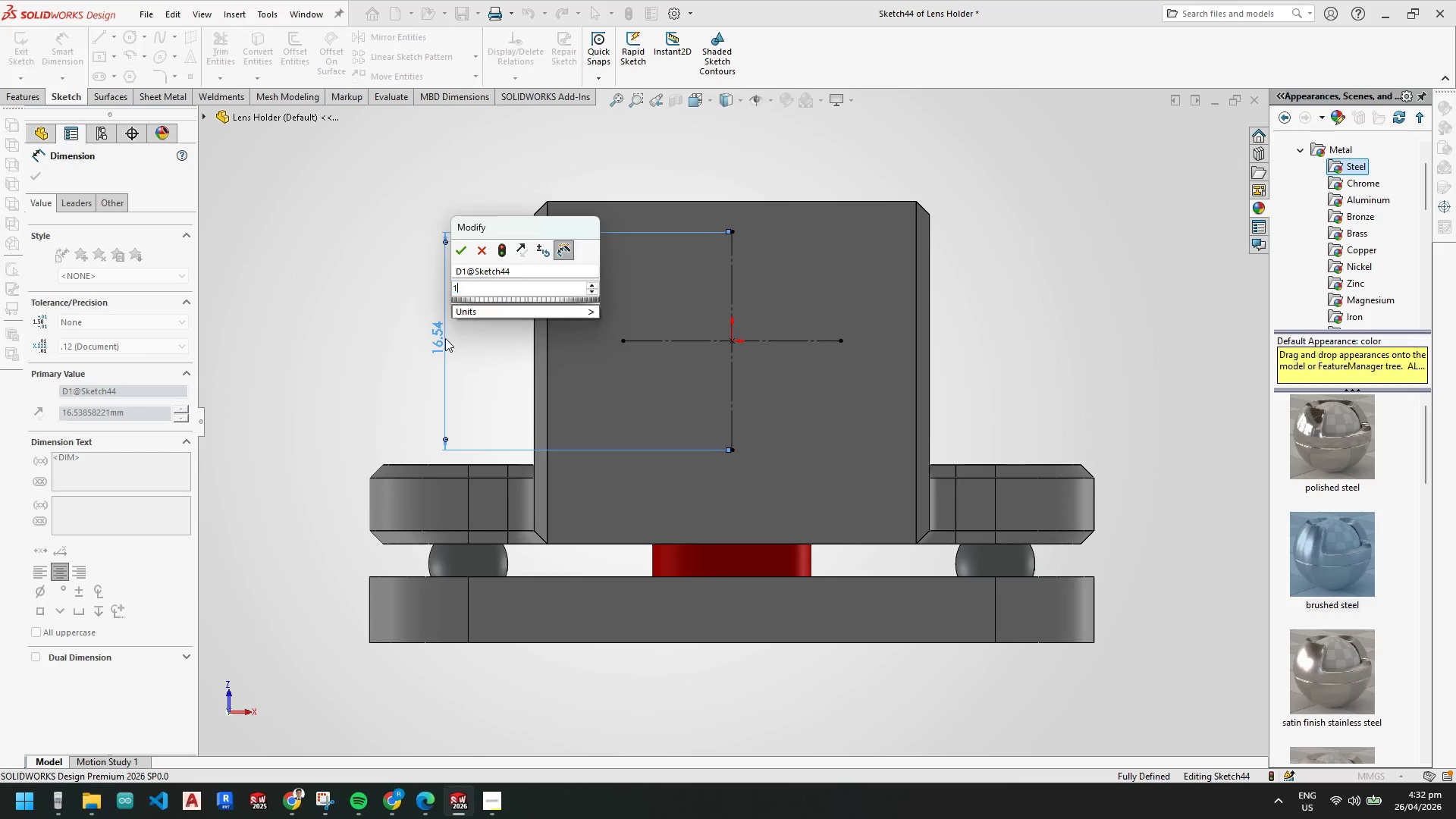 
key(Numpad4)
 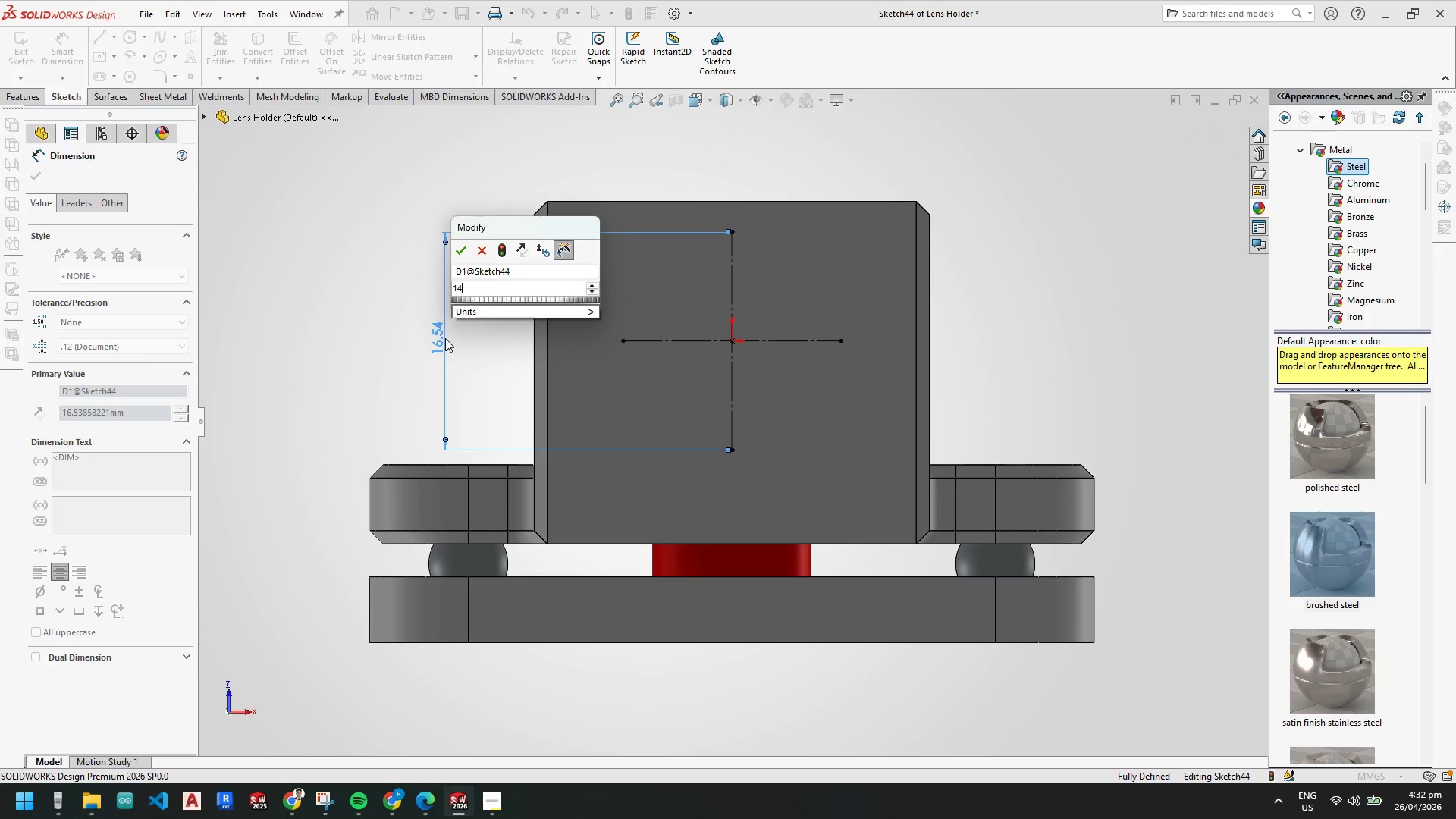 
key(NumpadEnter)
 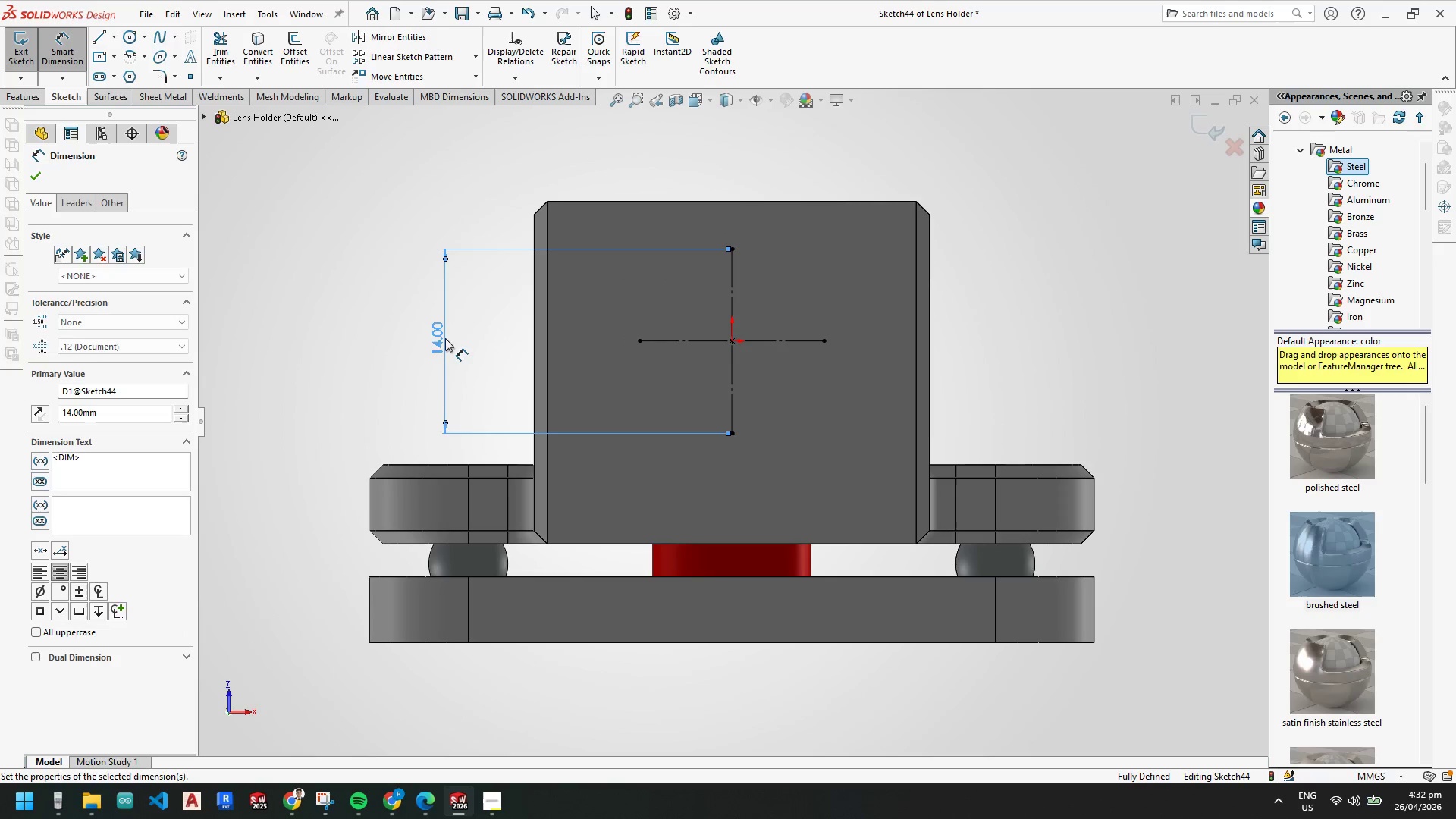 
key(Escape)
 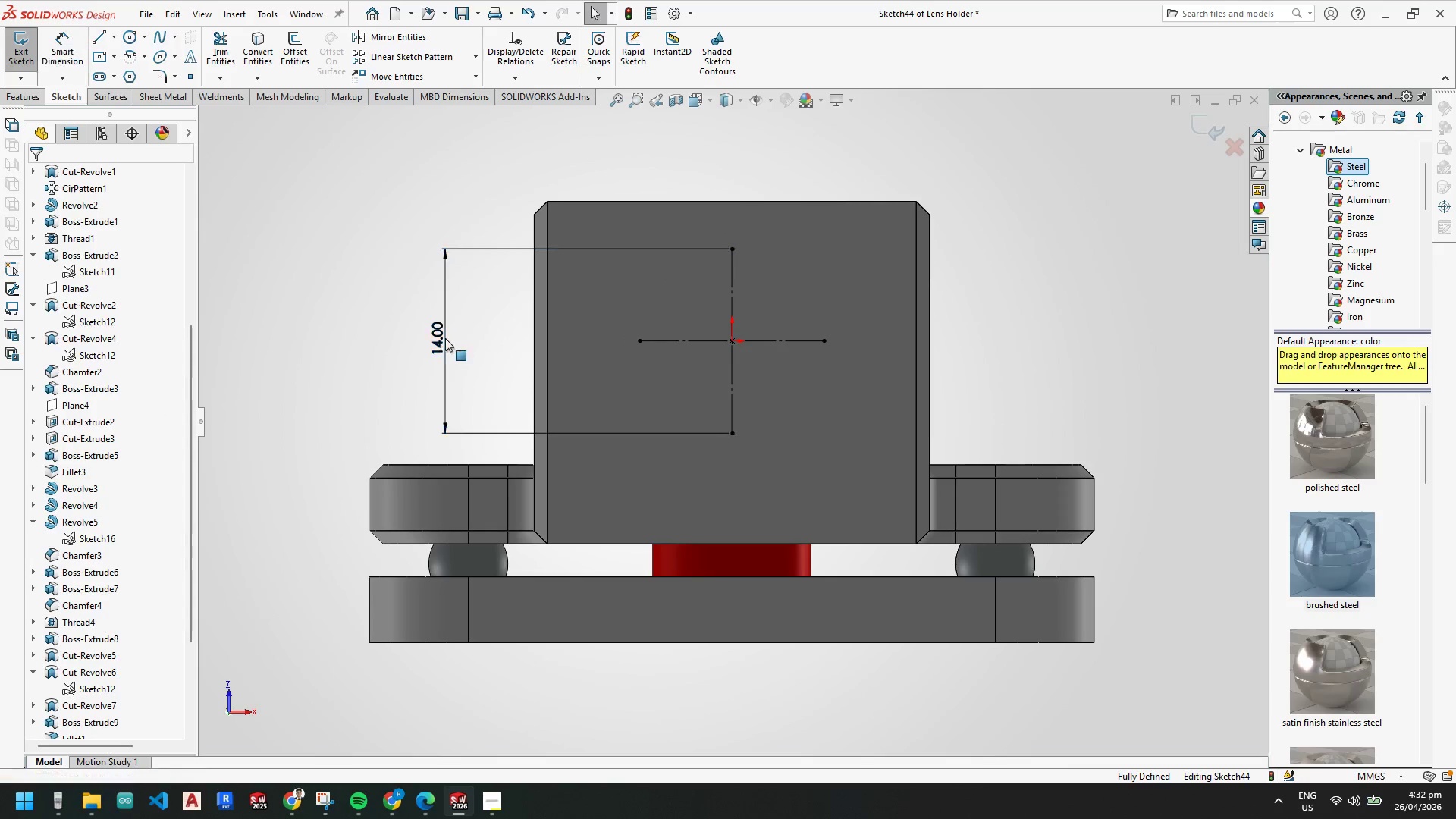 
key(Escape)
 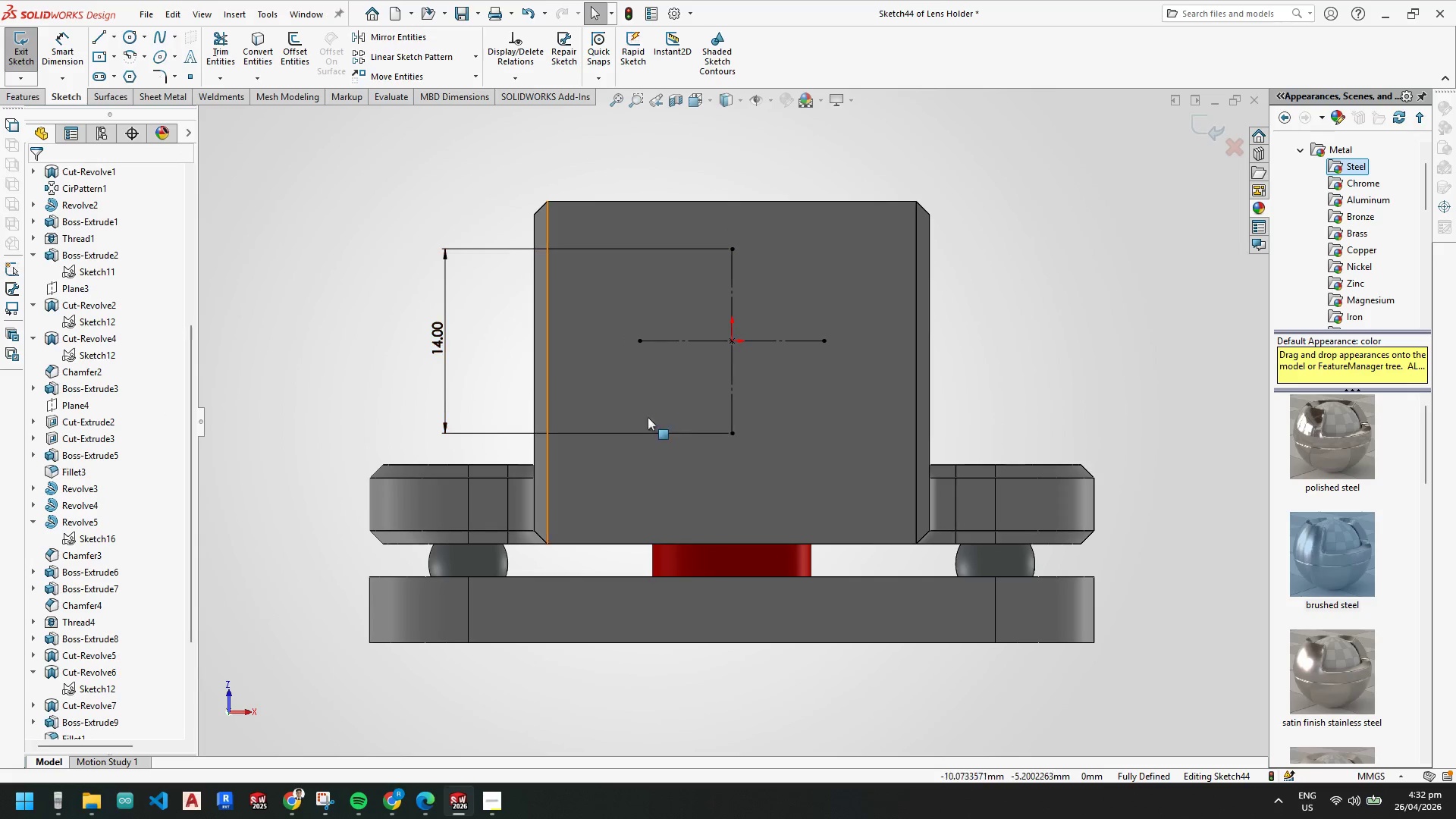 
key(Escape)
 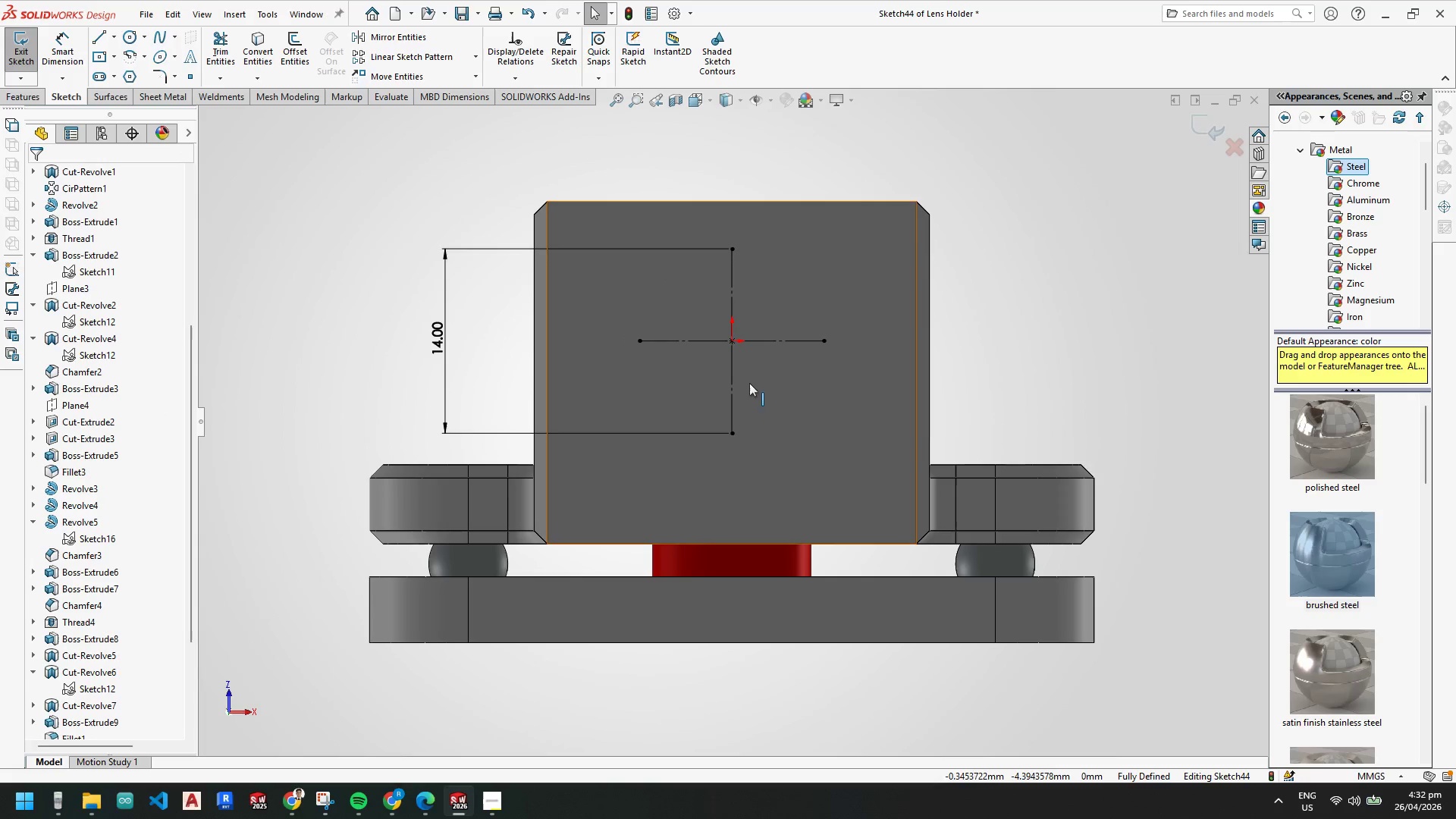 
key(Escape)
 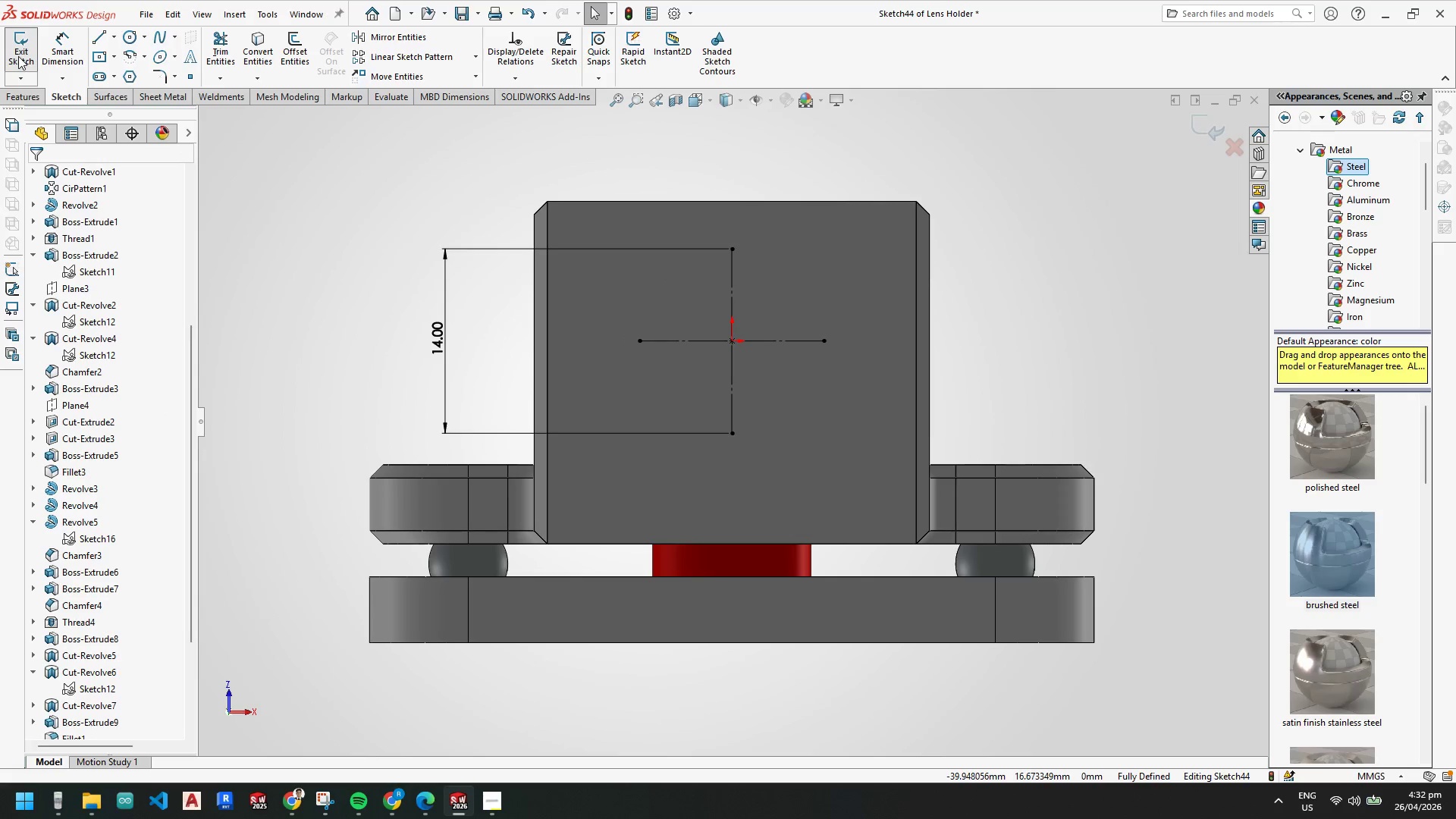 
left_click([18, 55])
 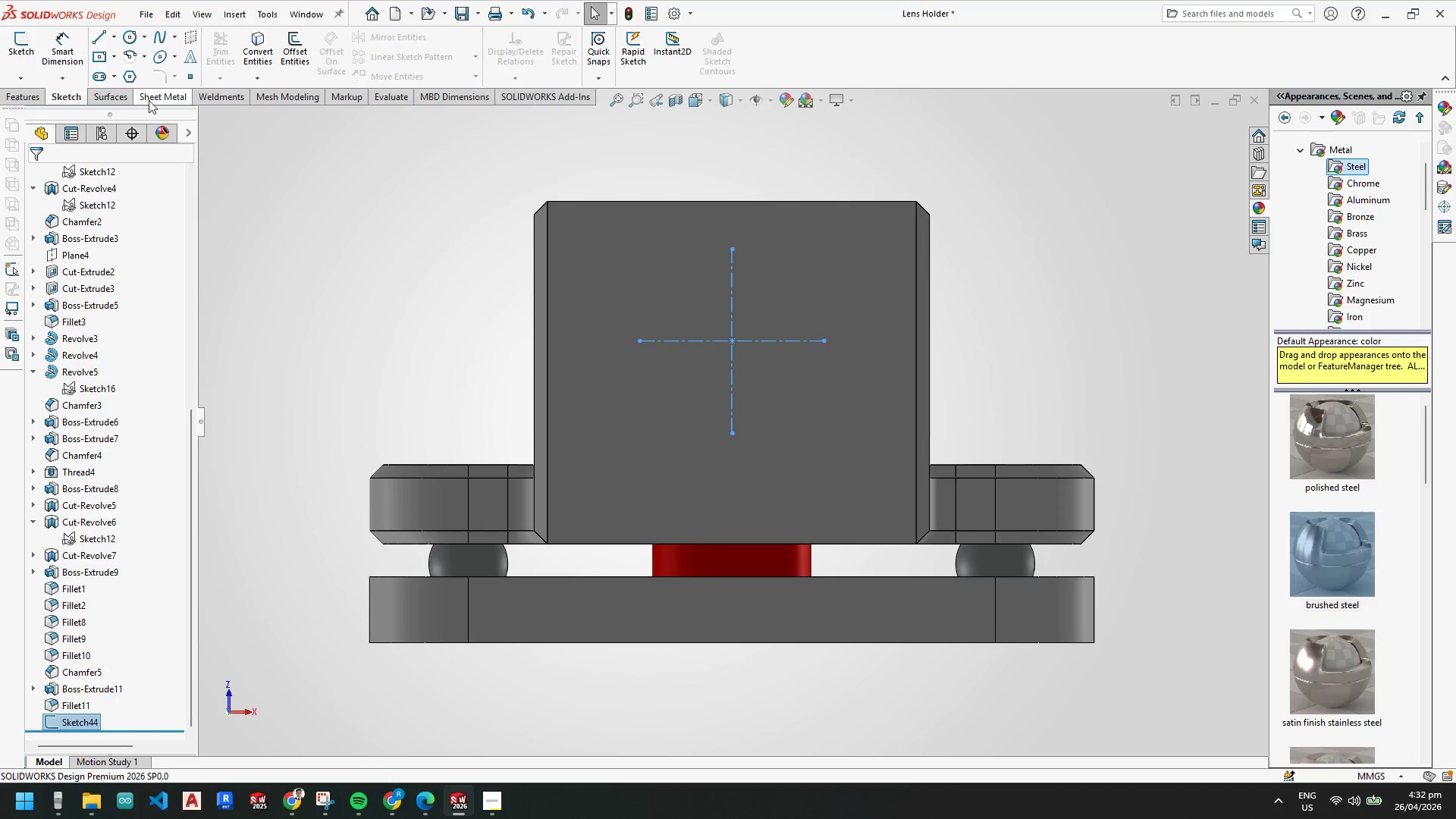 
left_click([18, 97])
 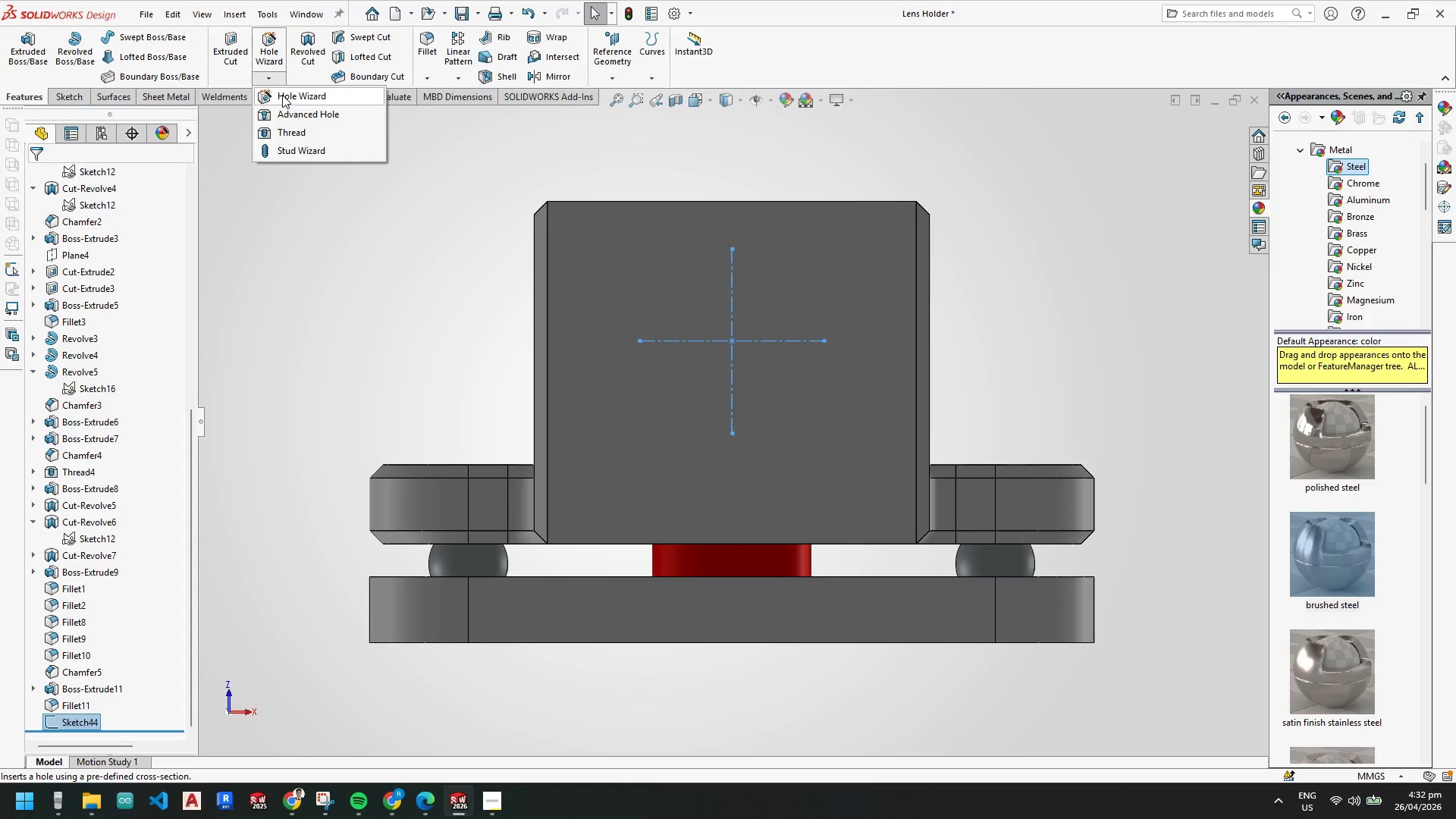 
left_click([282, 95])
 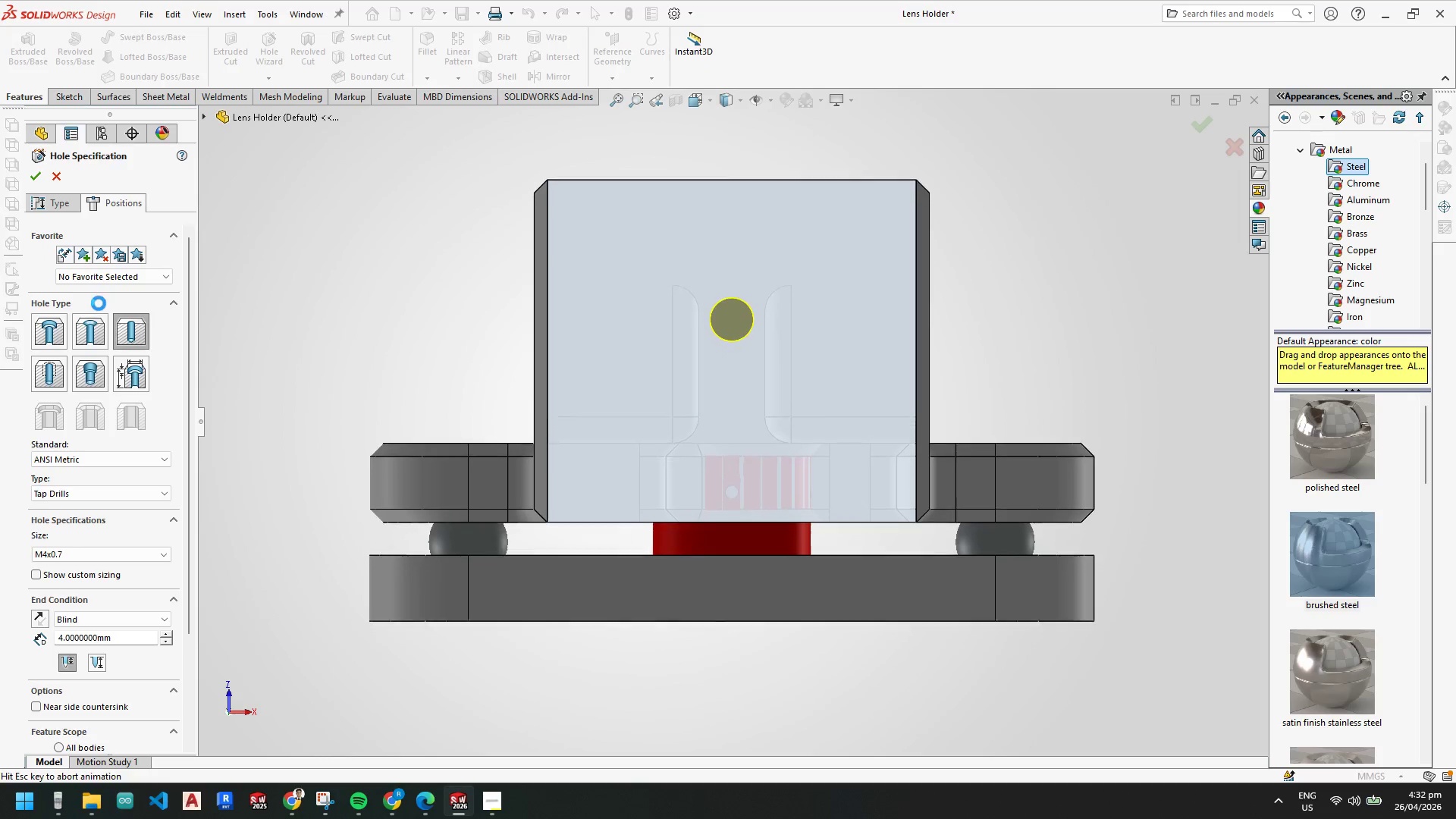 
left_click([105, 358])
 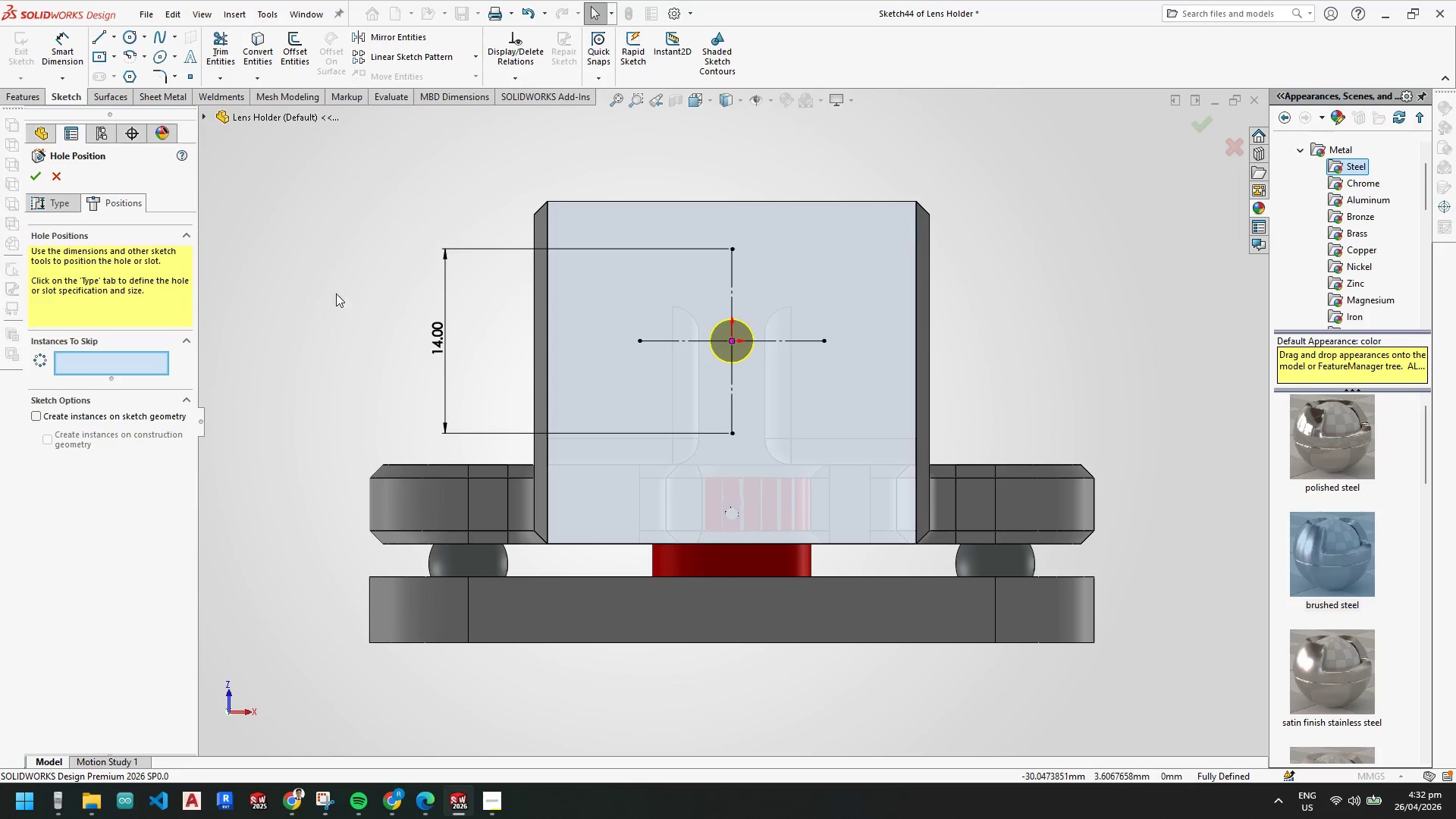 
key(Escape)
 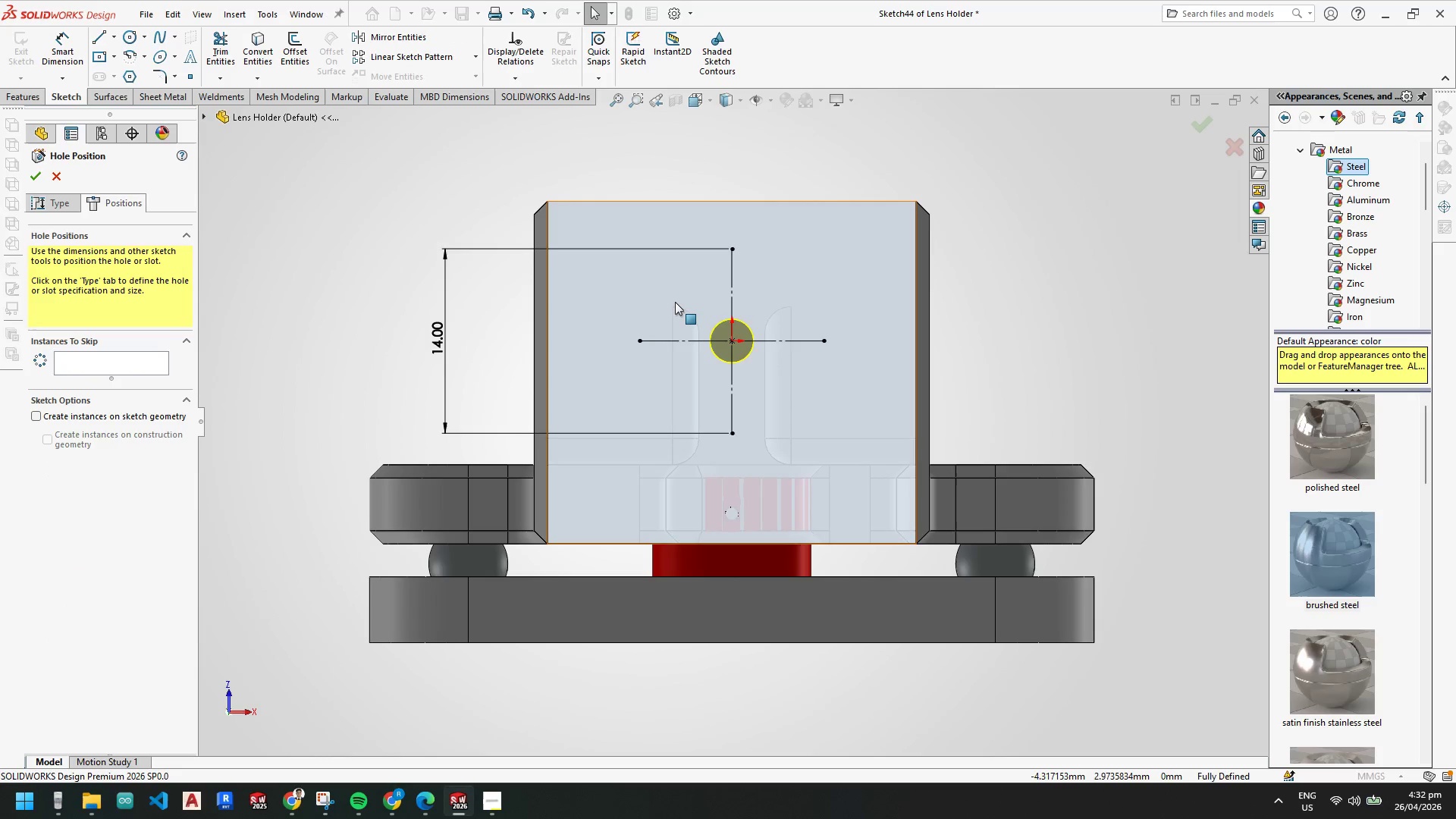 
key(Escape)
 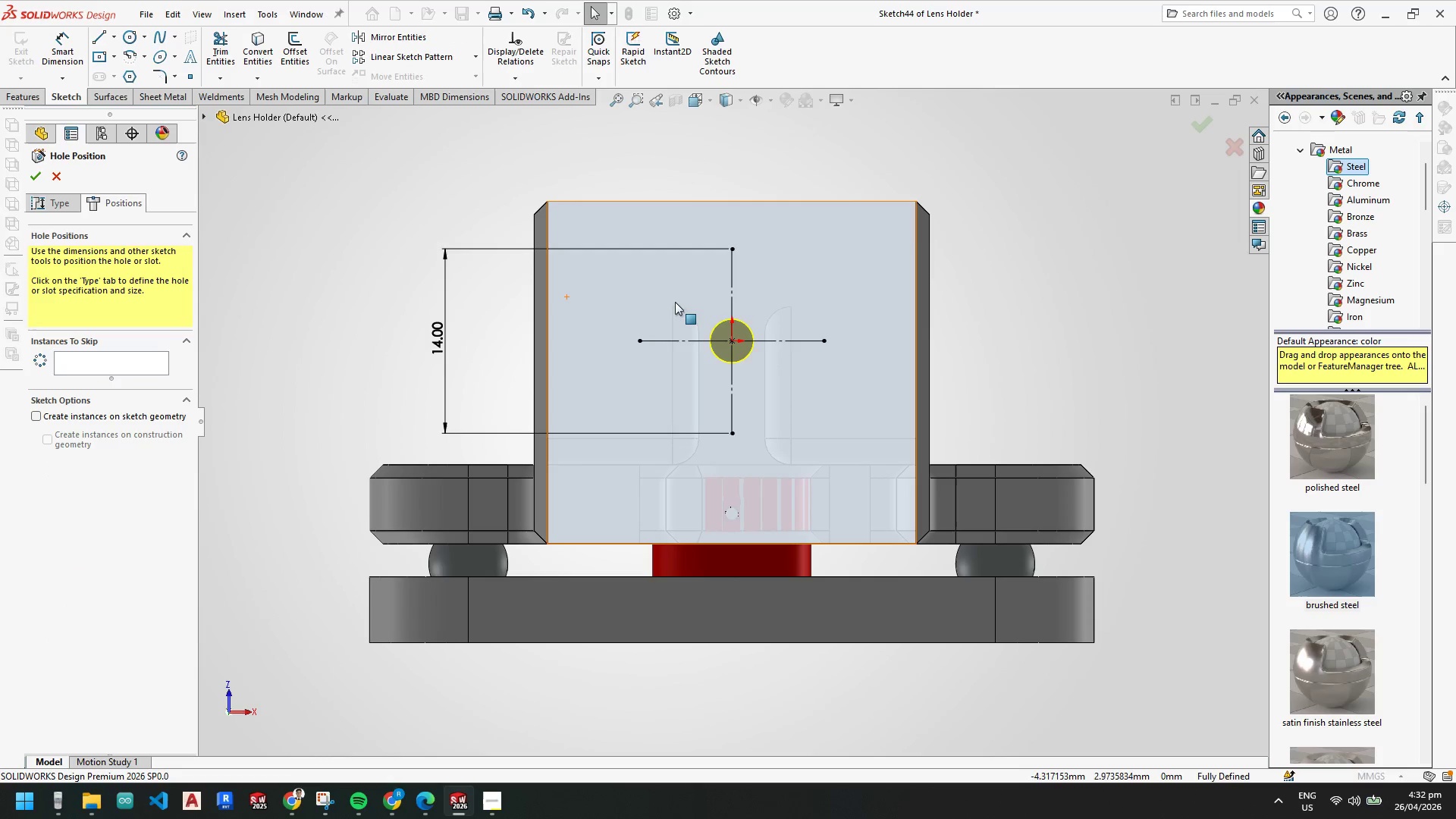 
key(Escape)
 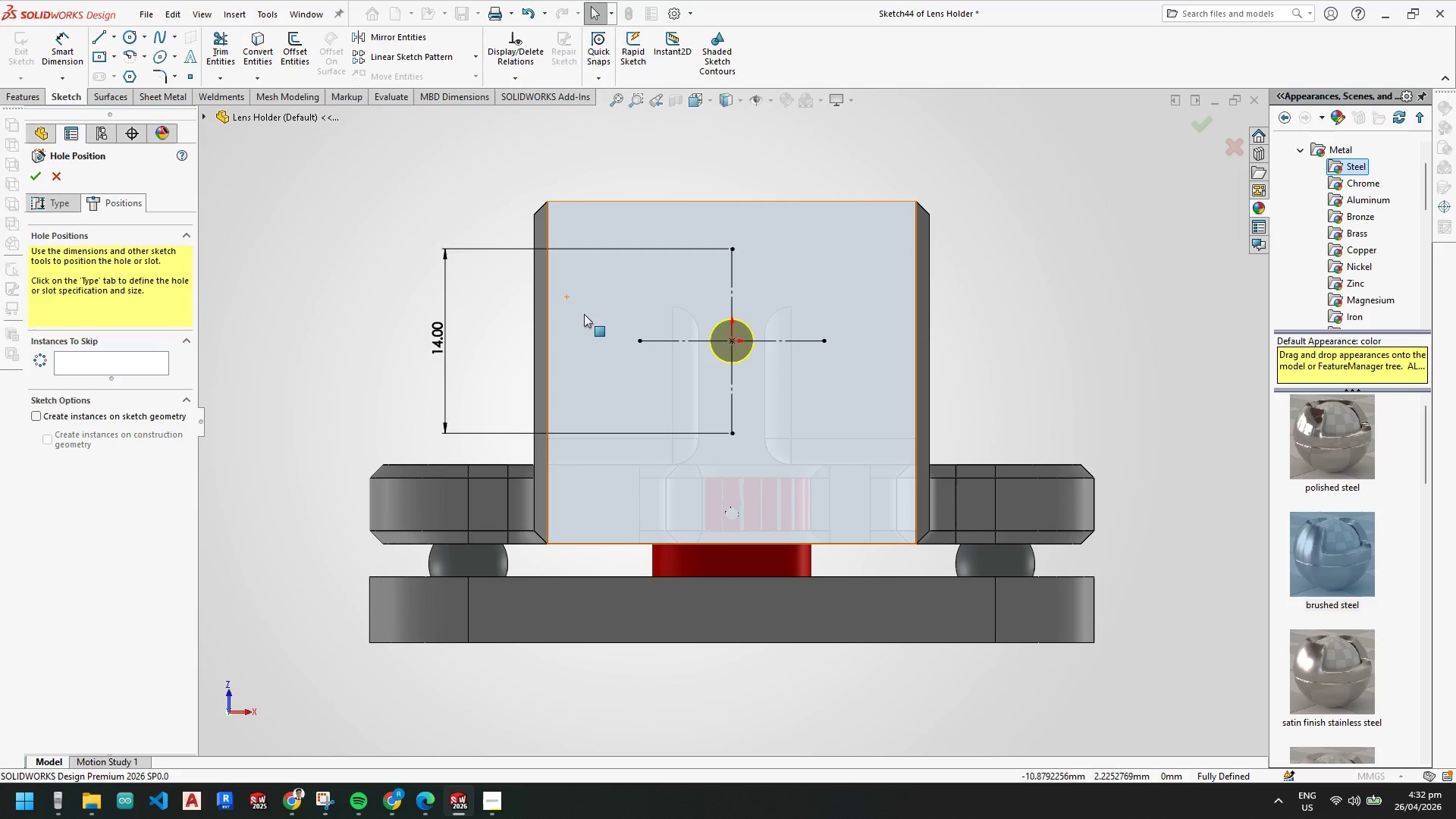 
key(Escape)
 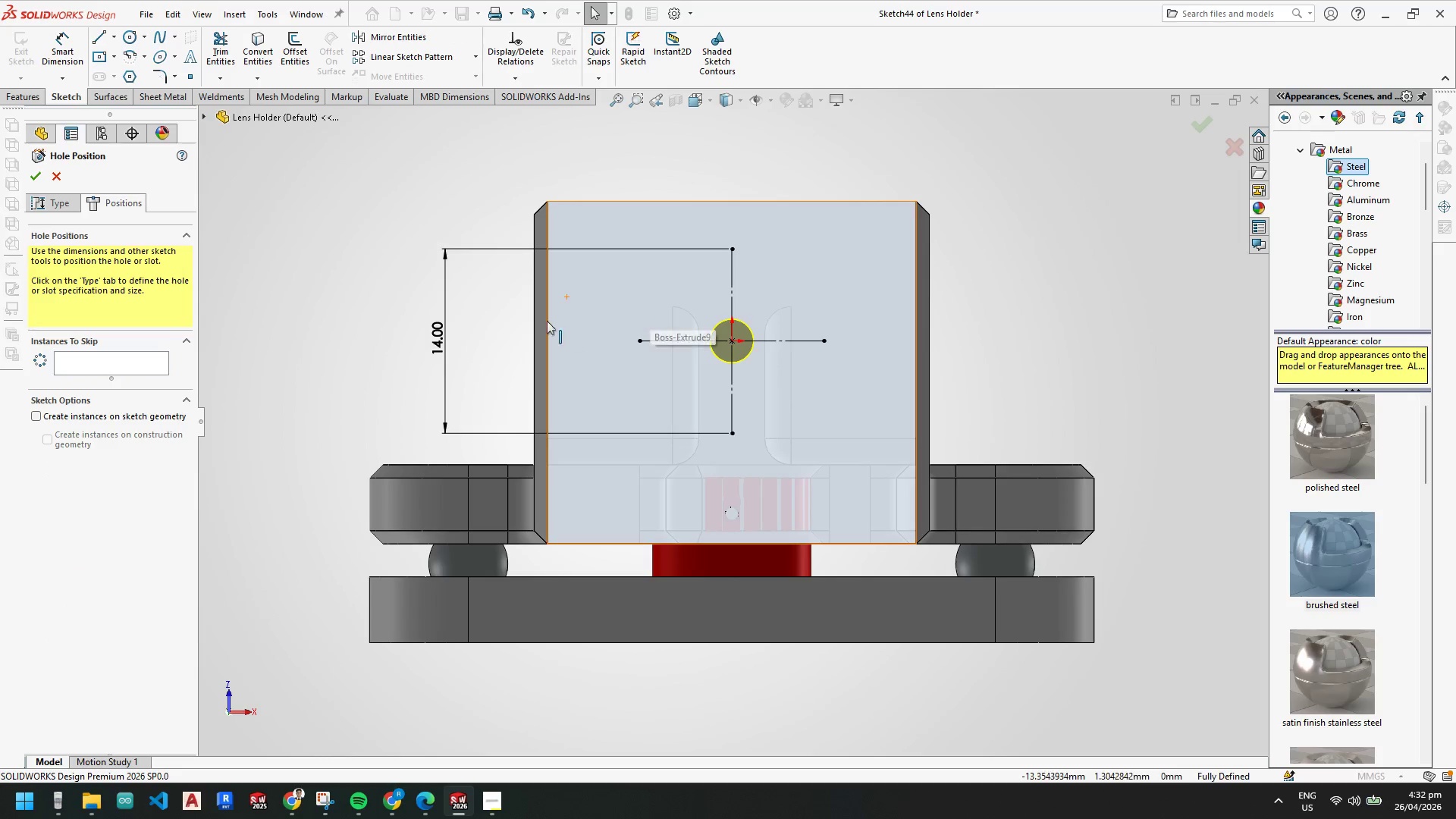 
key(Escape)
 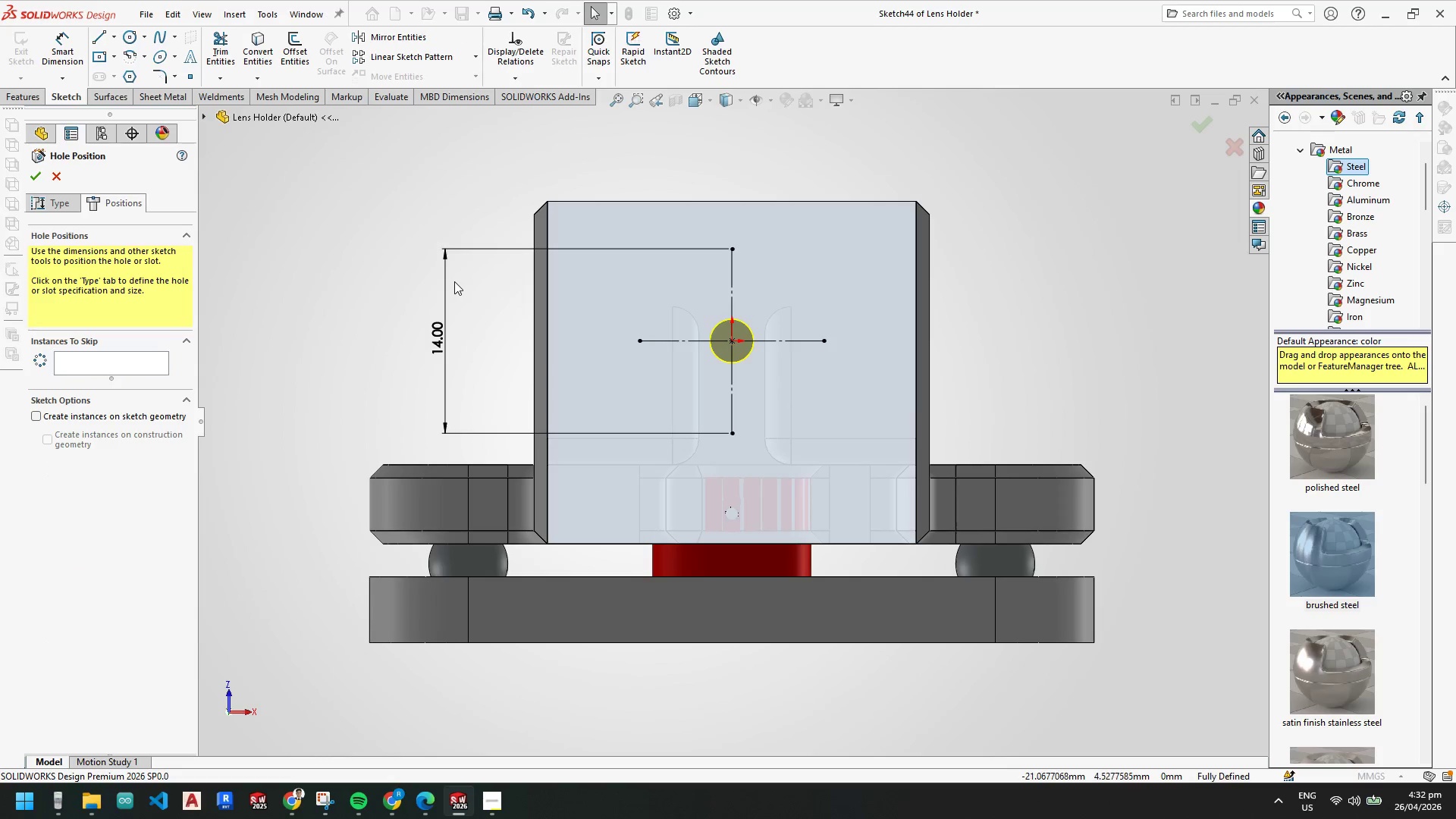 
key(Escape)
 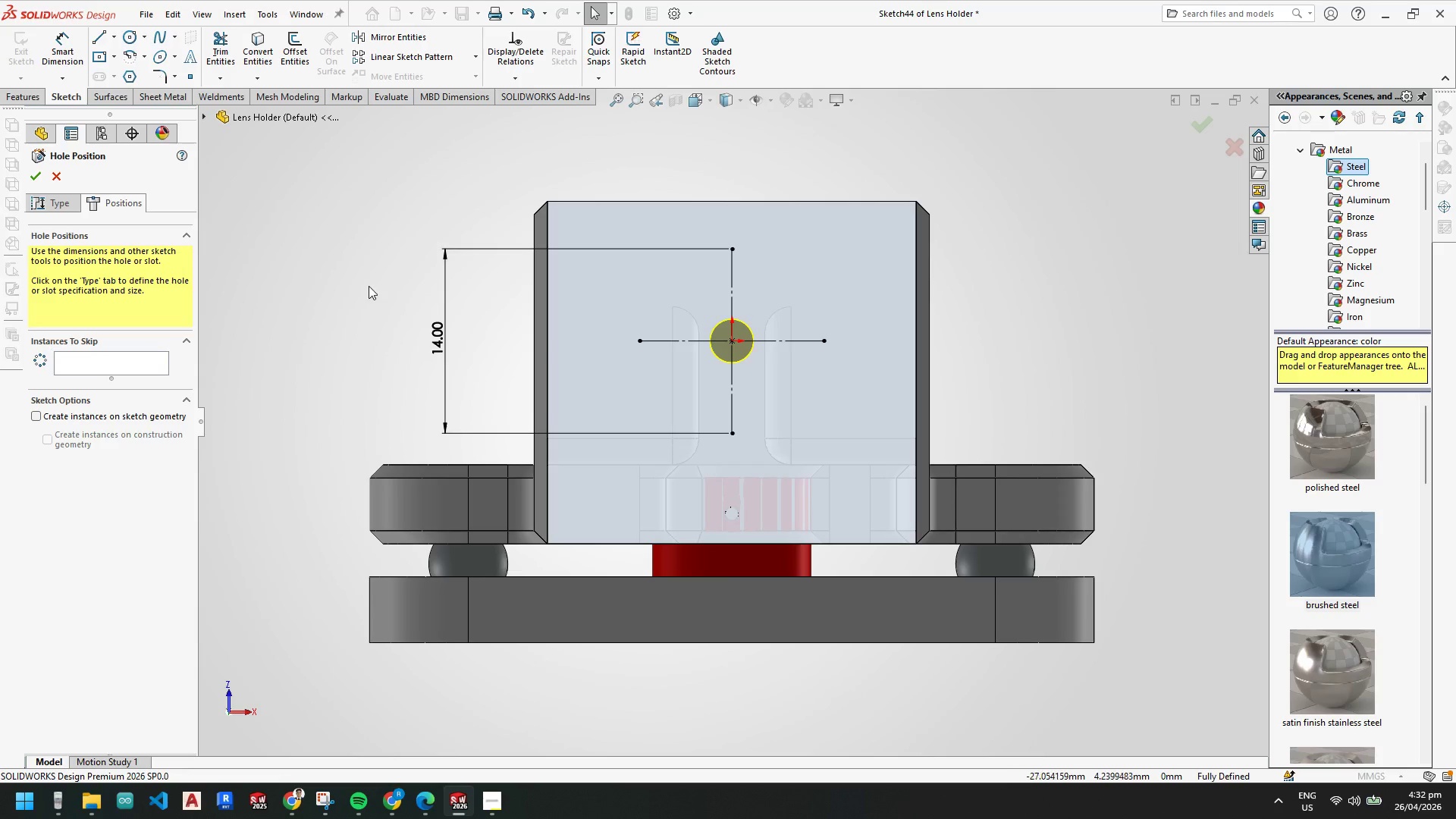 
key(Escape)
 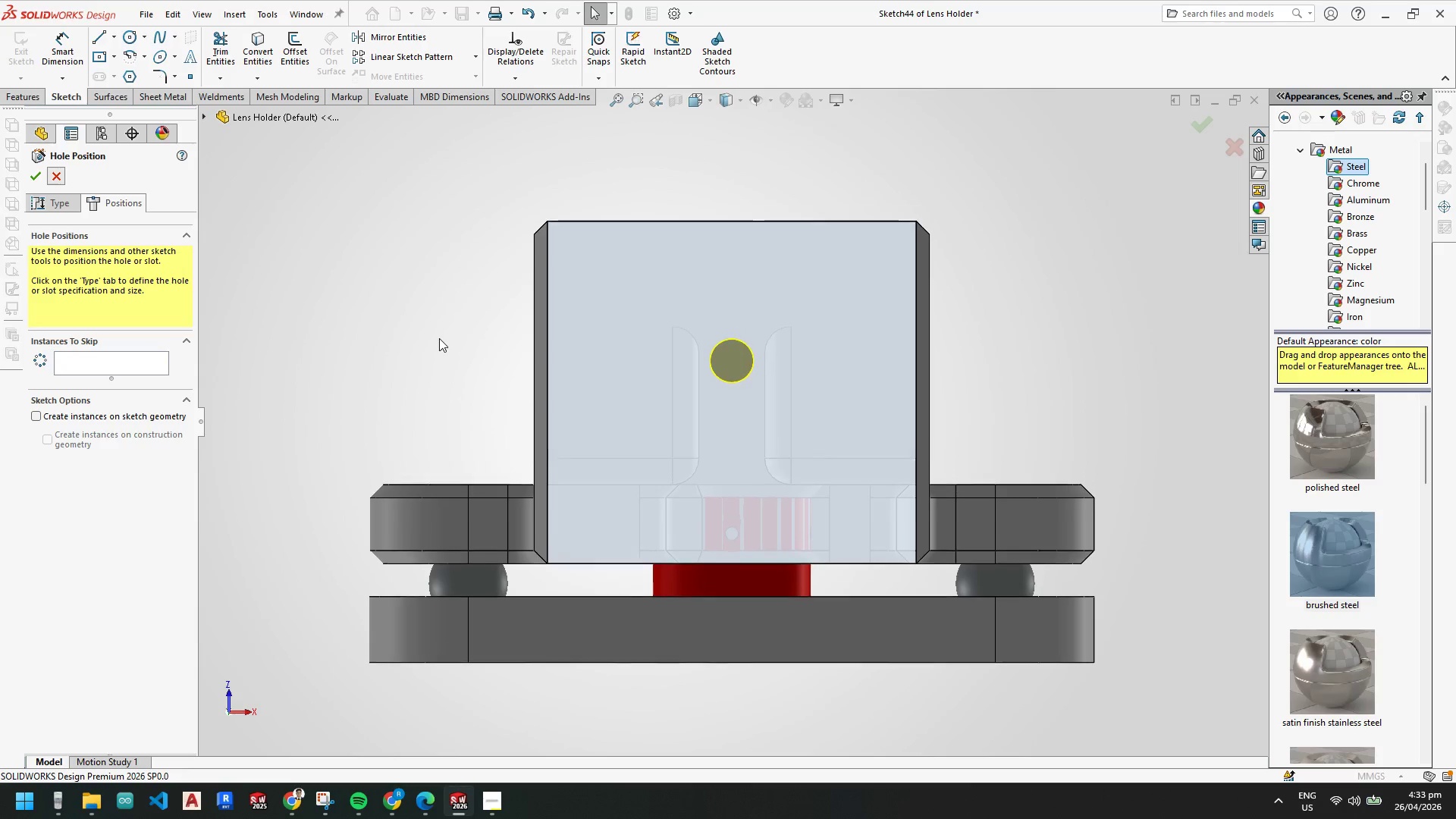 
key(Escape)
 